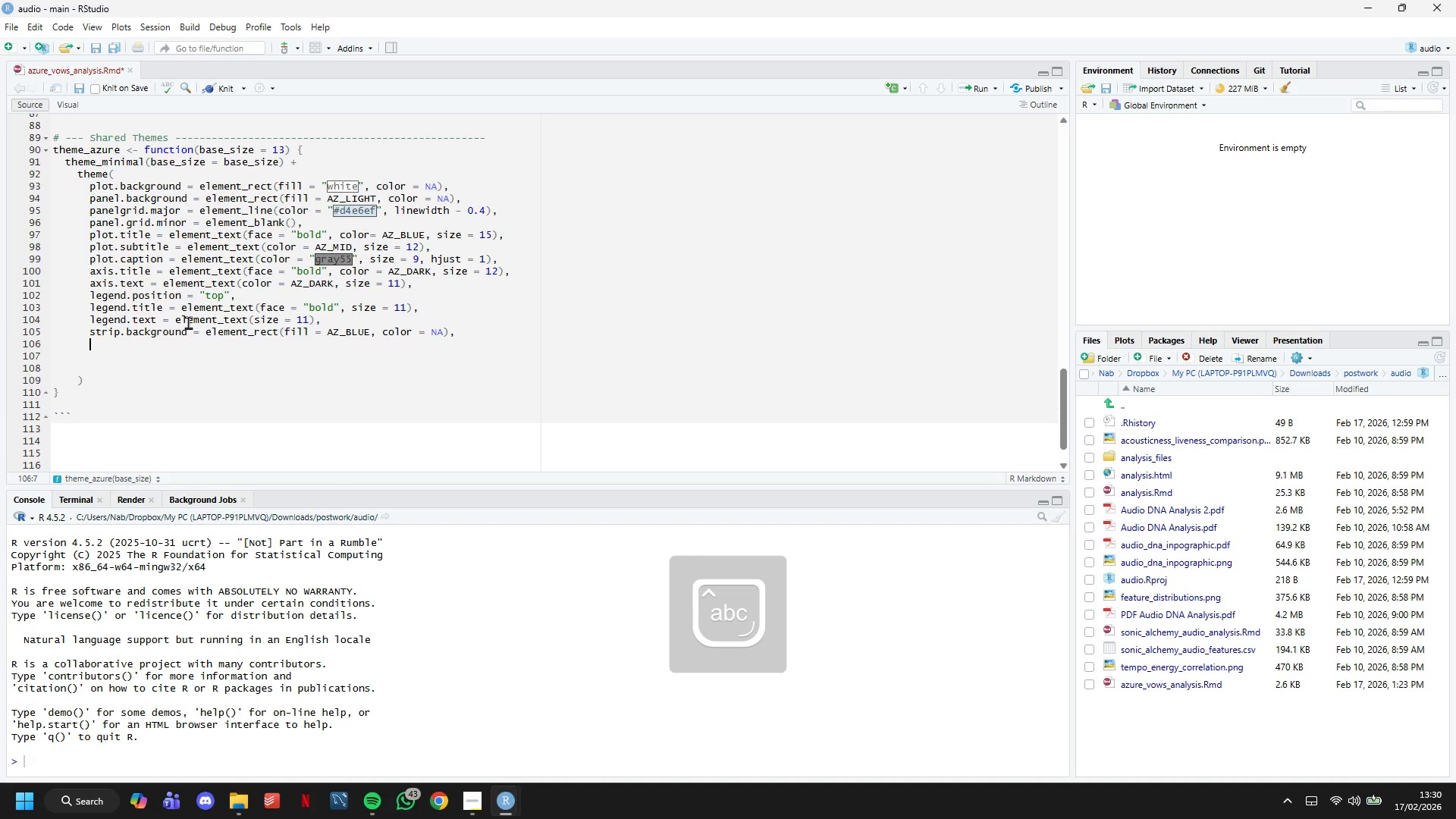 
key(Enter)
 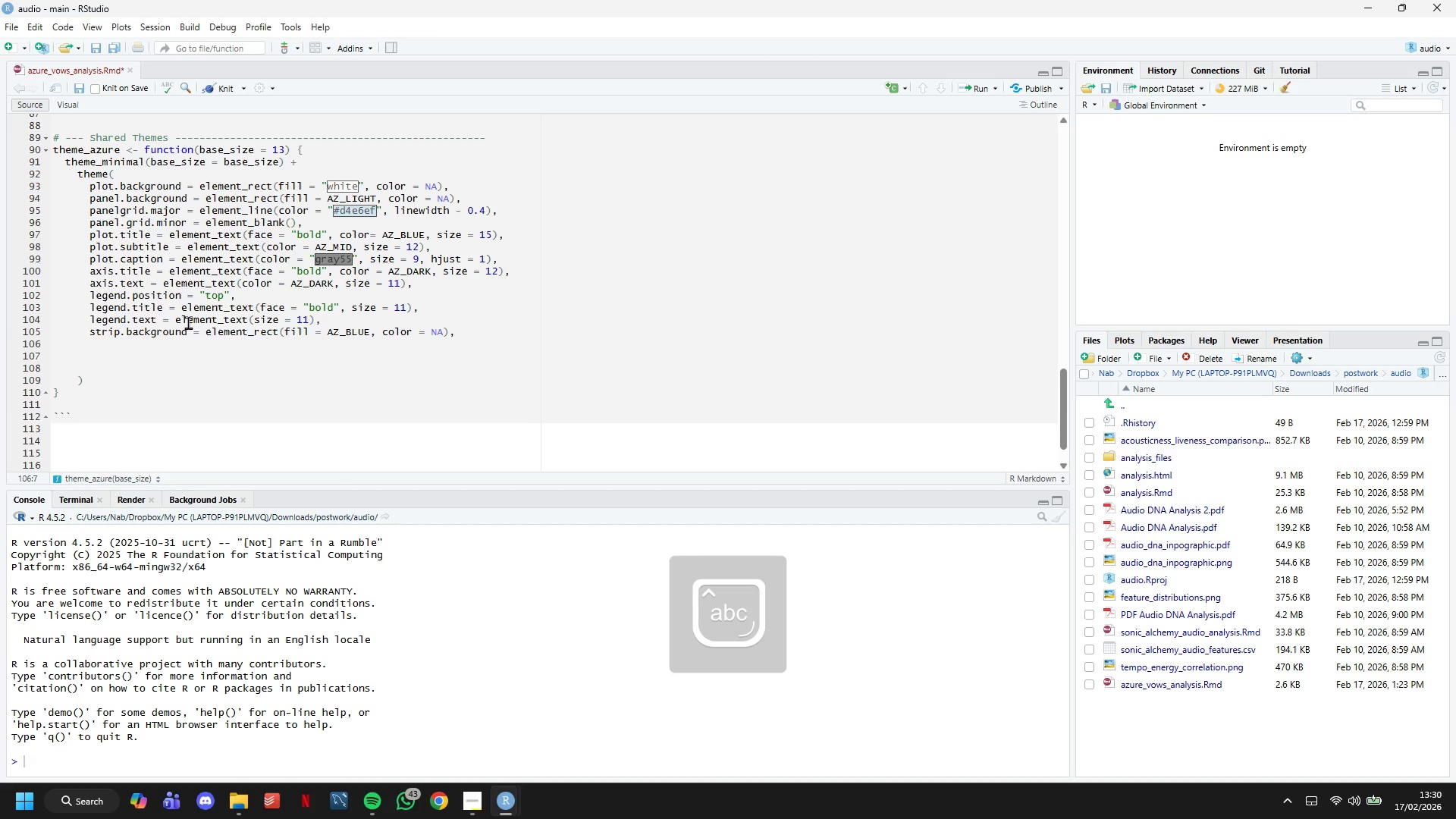 
type(strip.text = element_text(color = "White)
 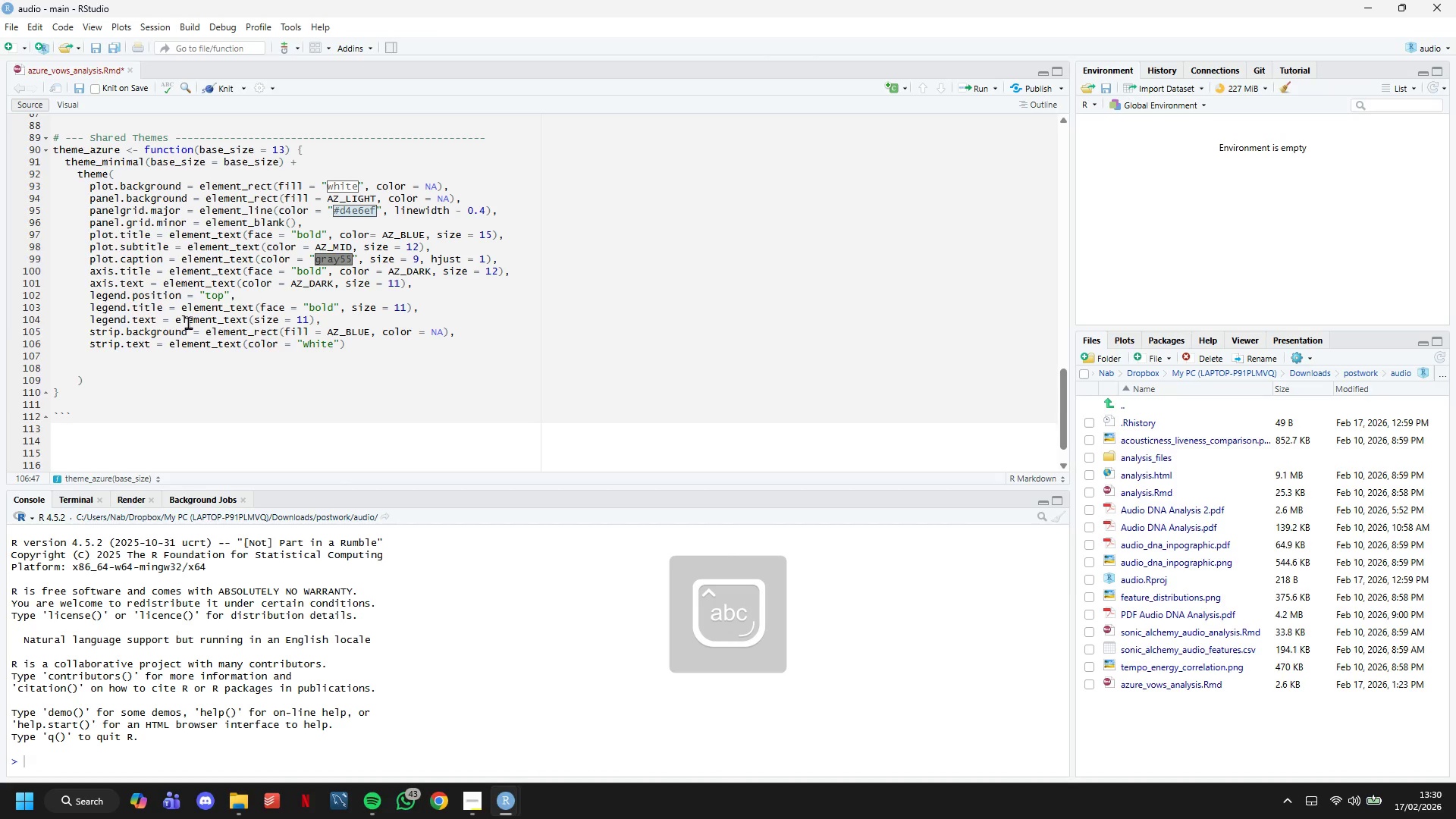 
key(ArrowRight)
 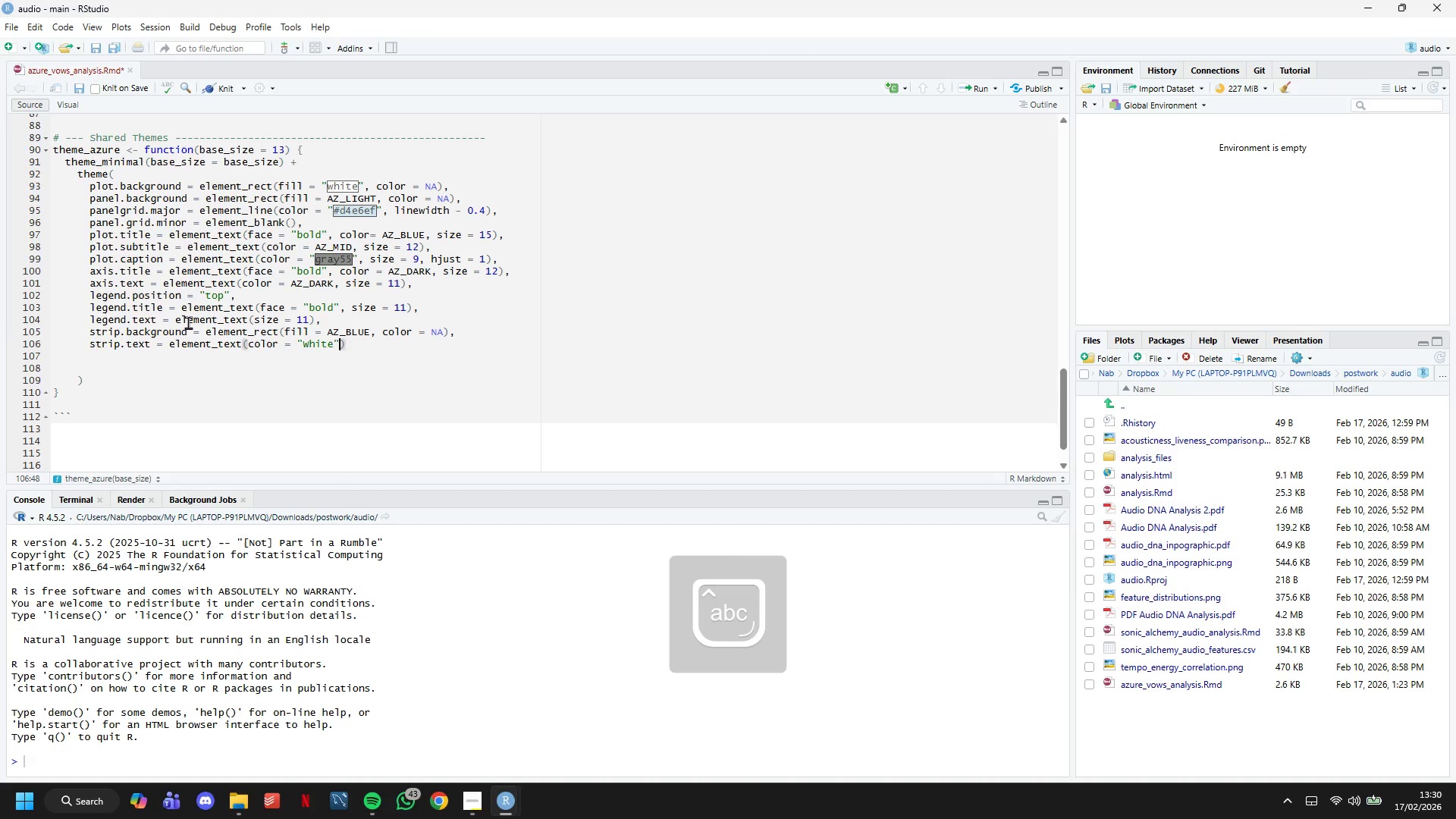 
key(Space)
 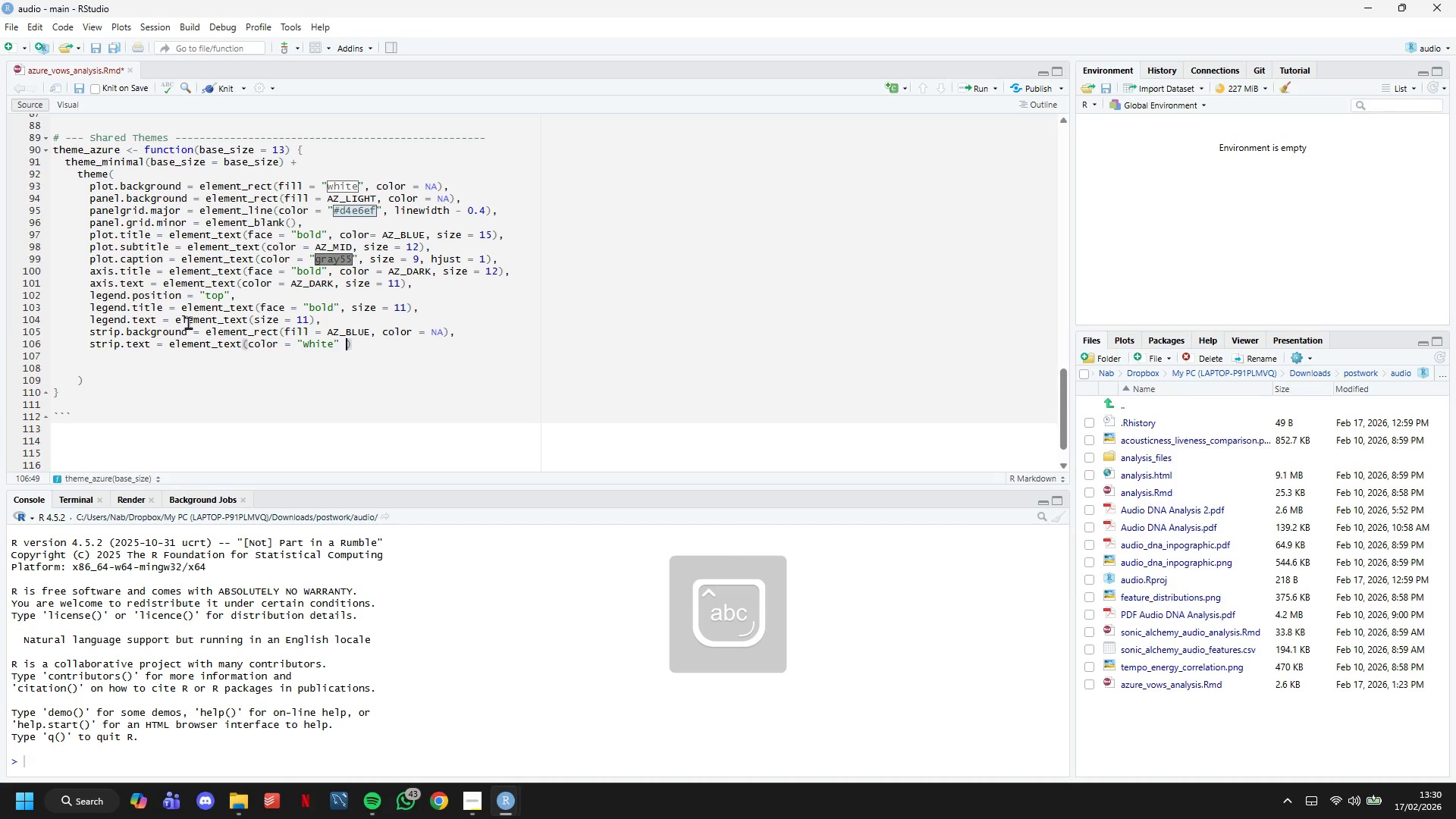 
key(Backspace)
 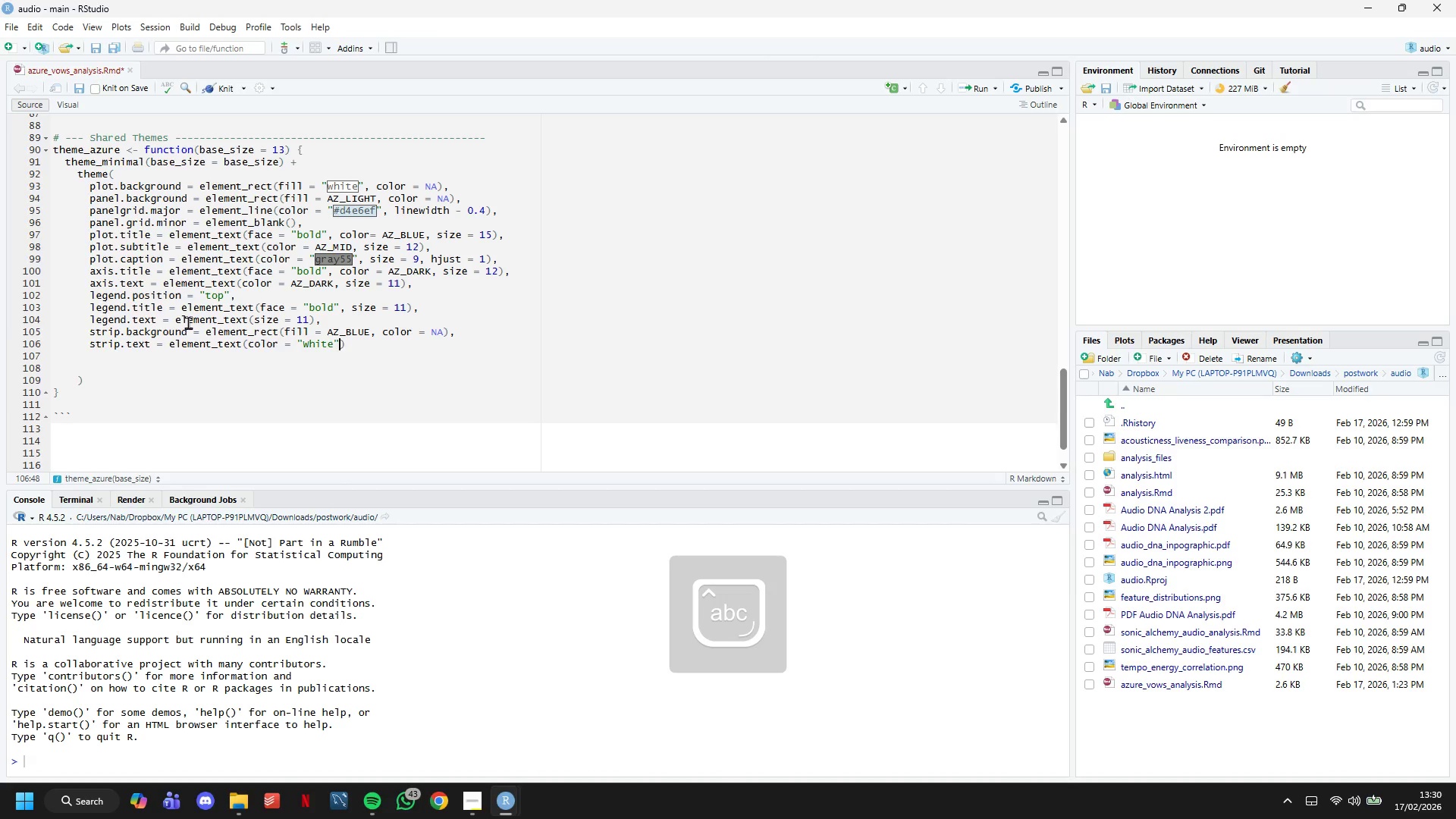 
key(Comma)
 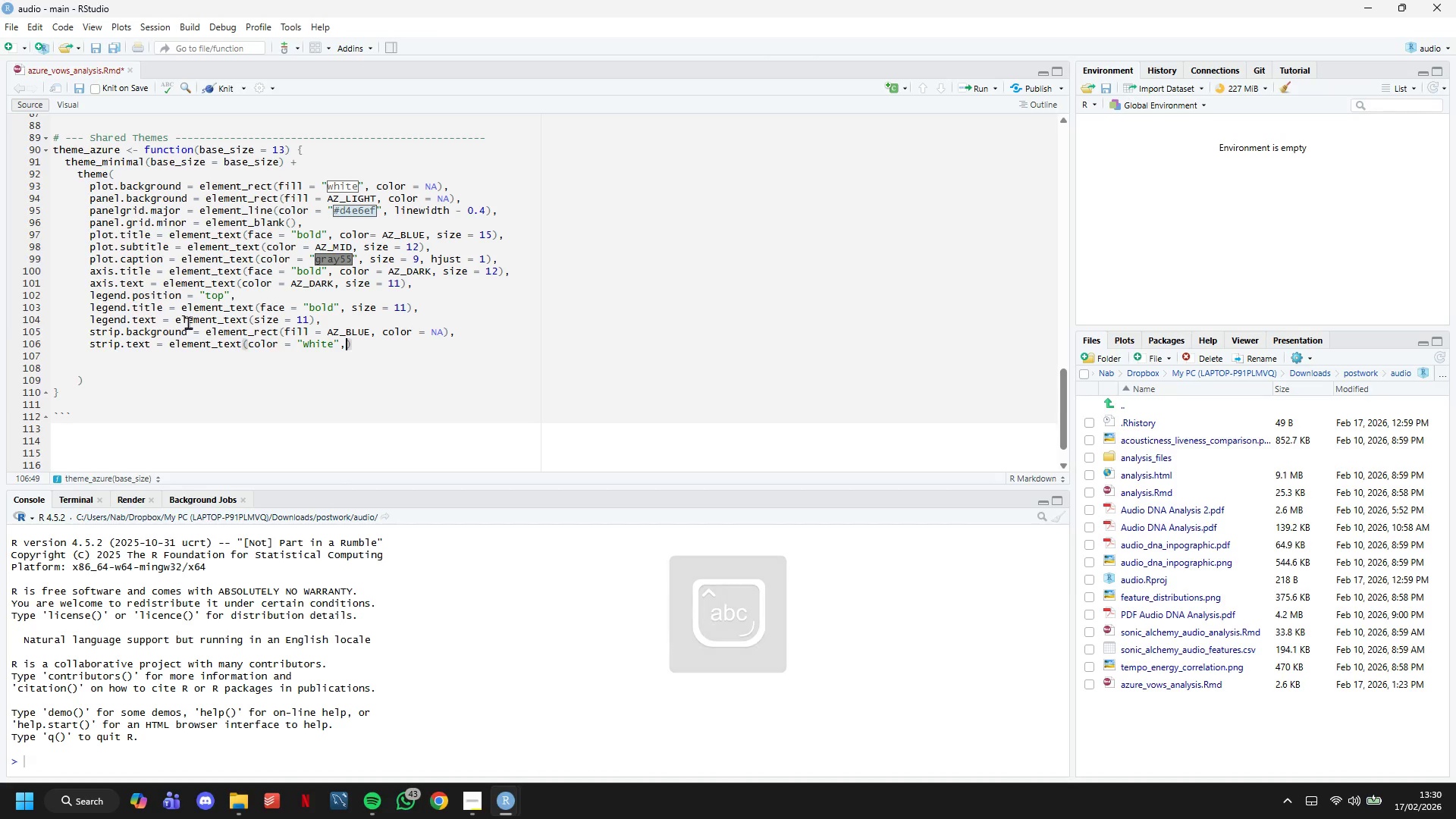 
key(Space)
 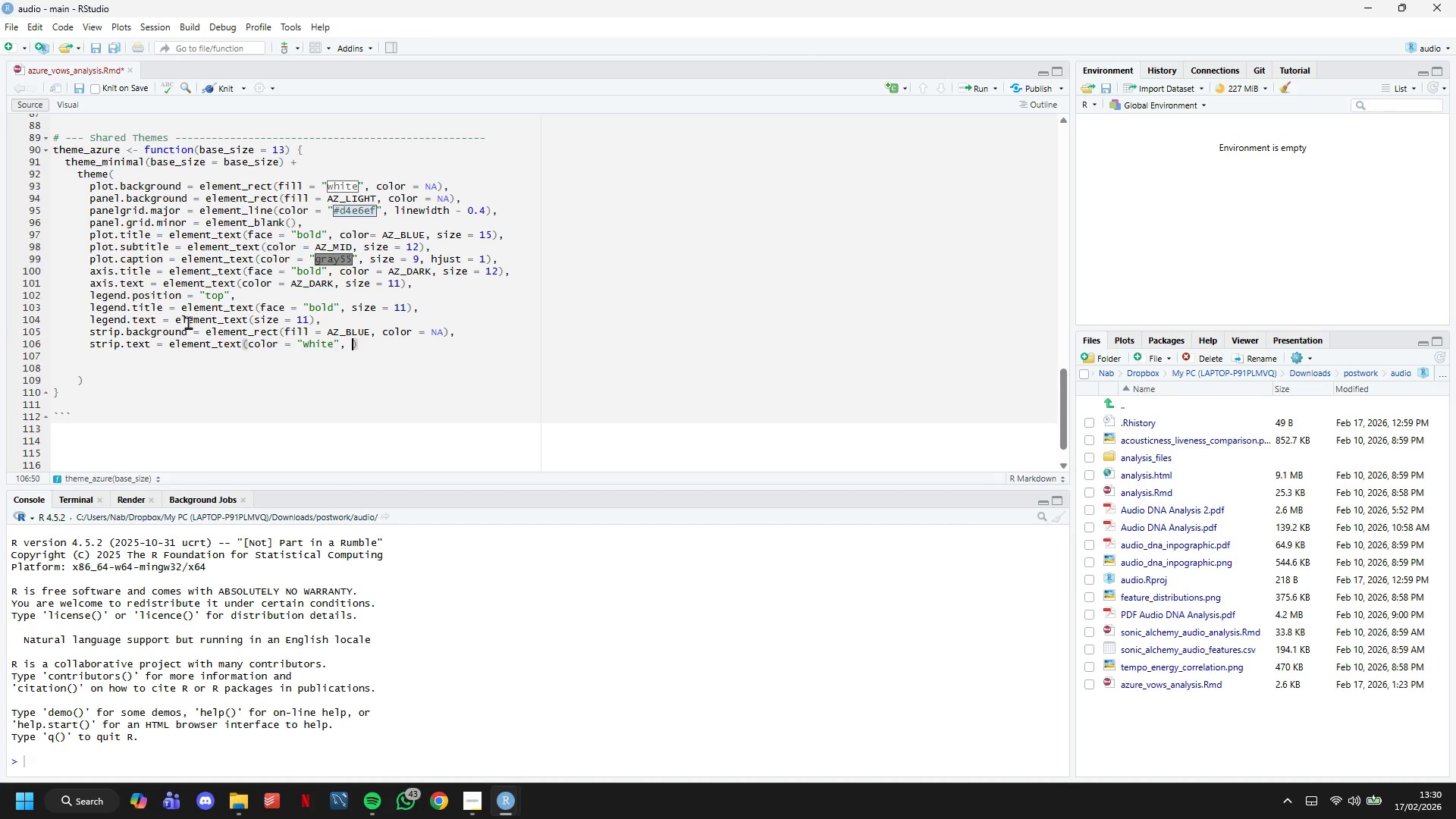 
type(face = "bold)
 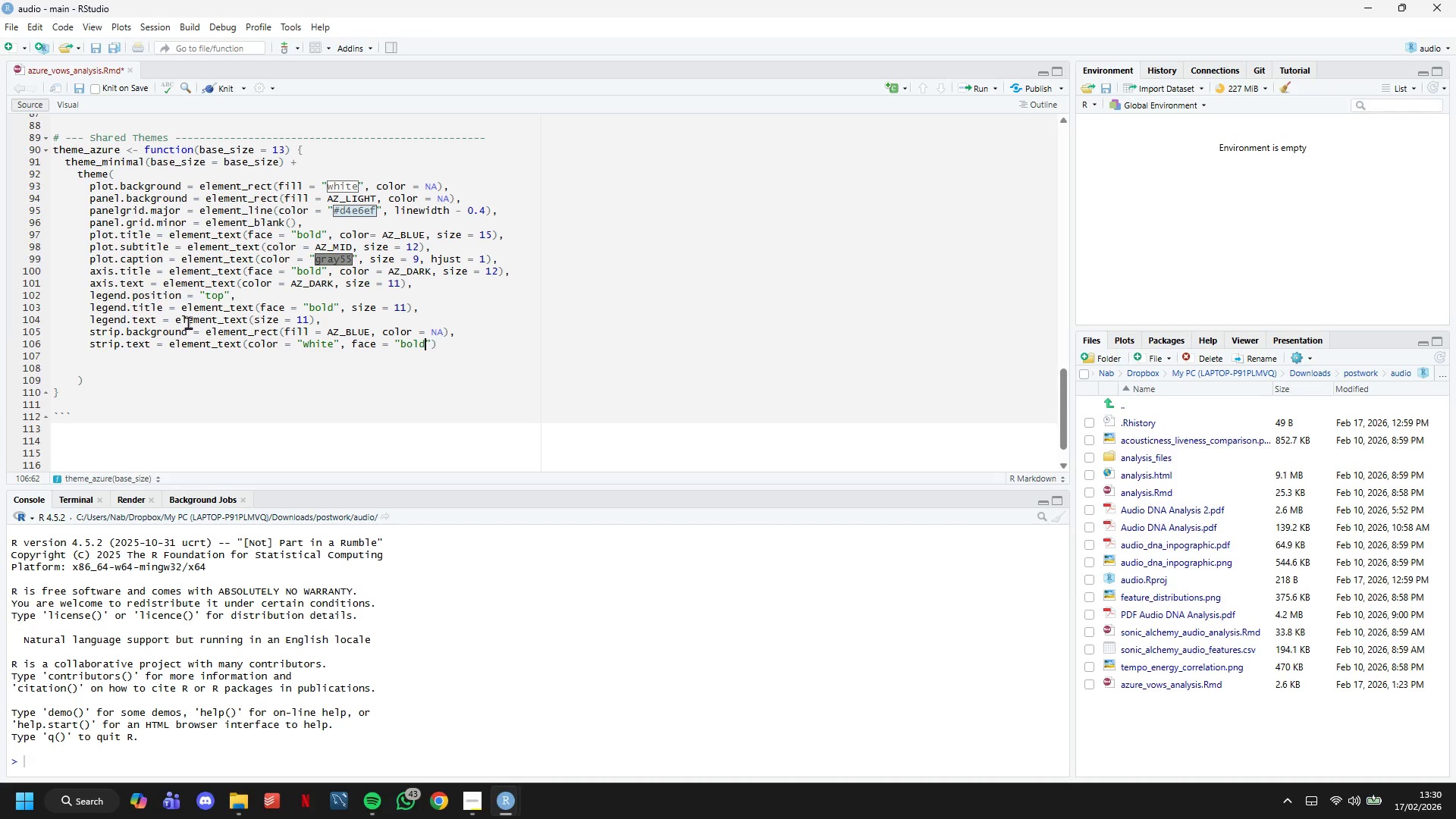 
key(ArrowRight)
 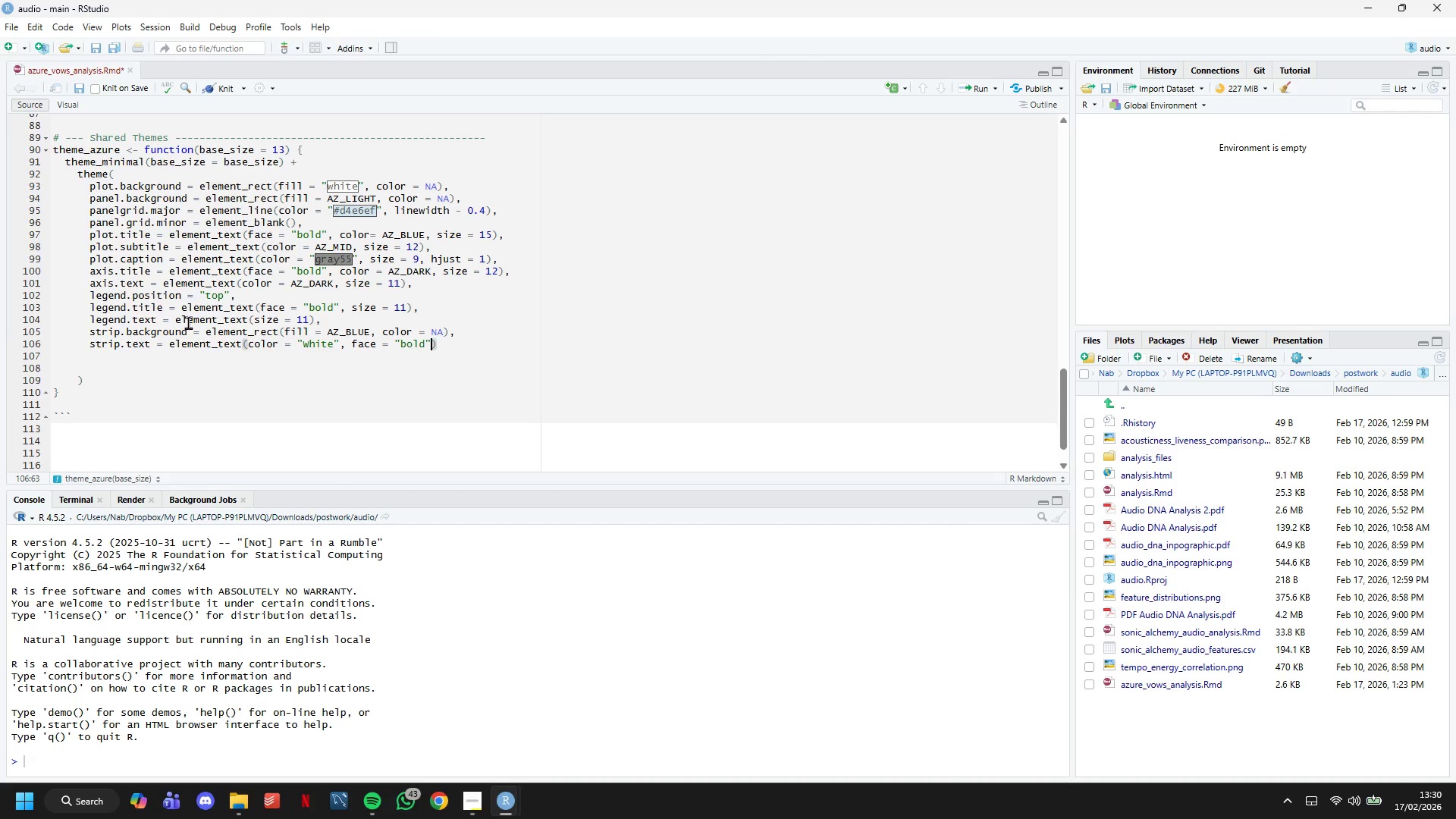 
type(, size = 11)
 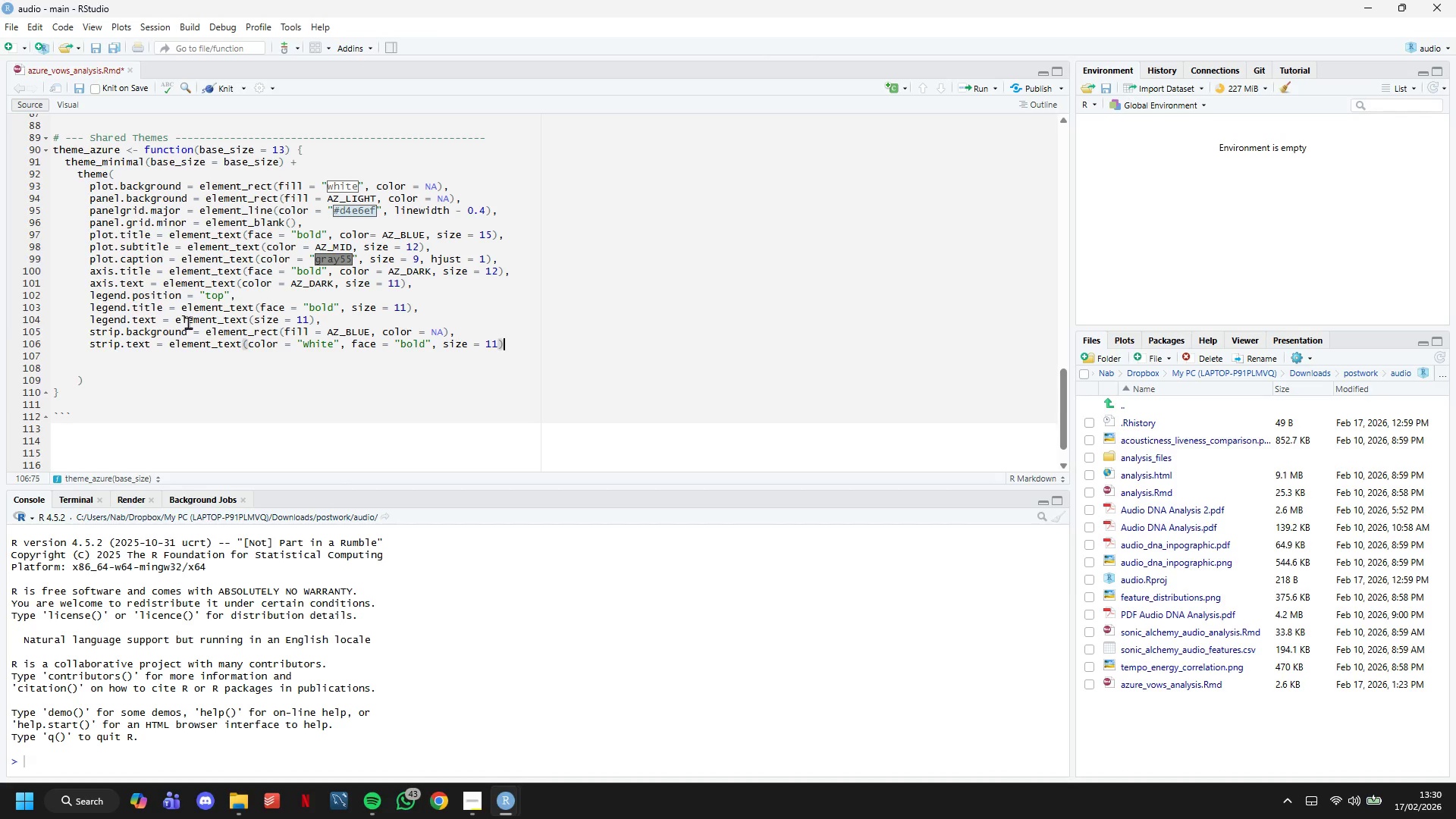 
key(ArrowRight)
 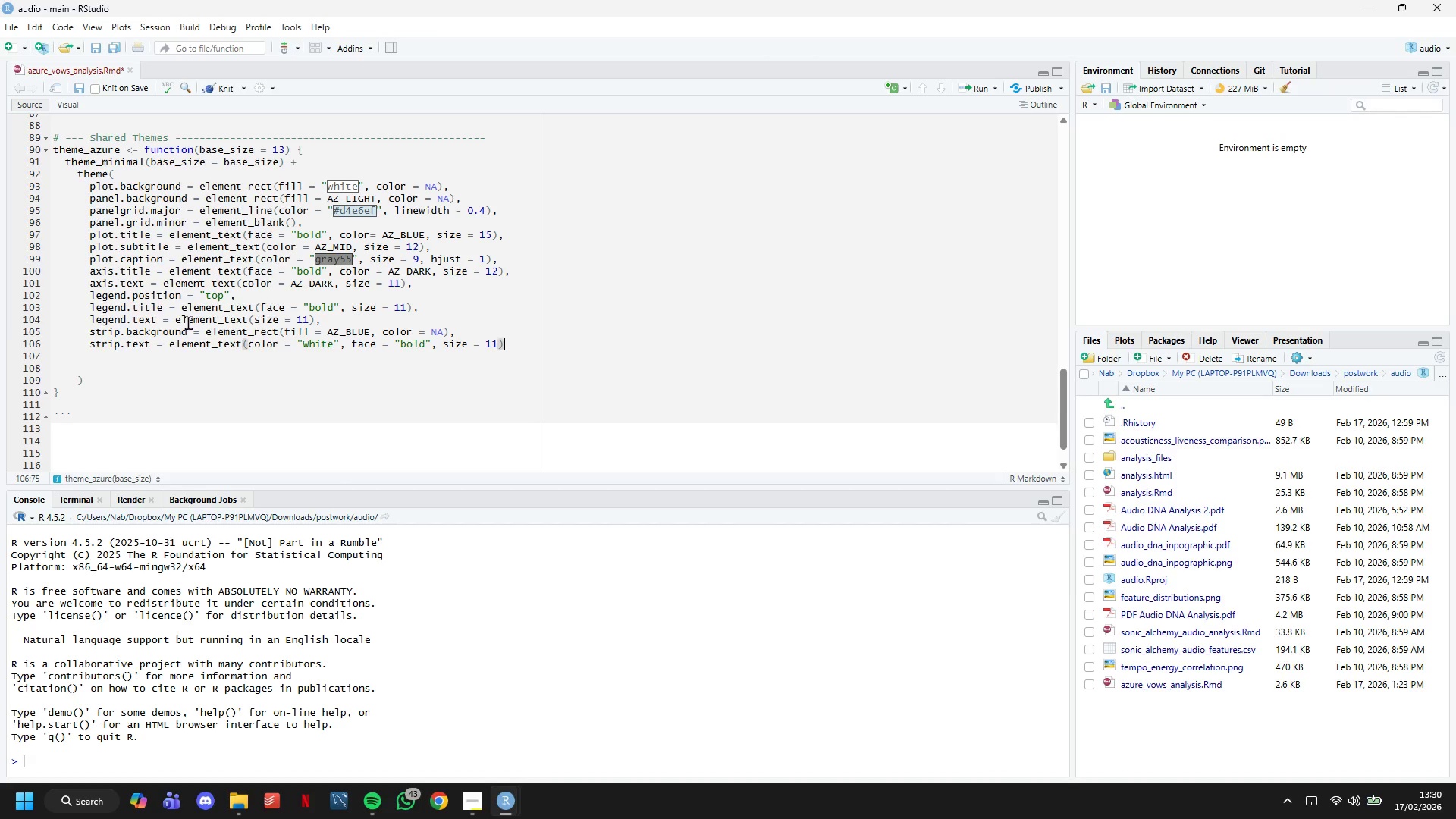 
key(ArrowDown)
 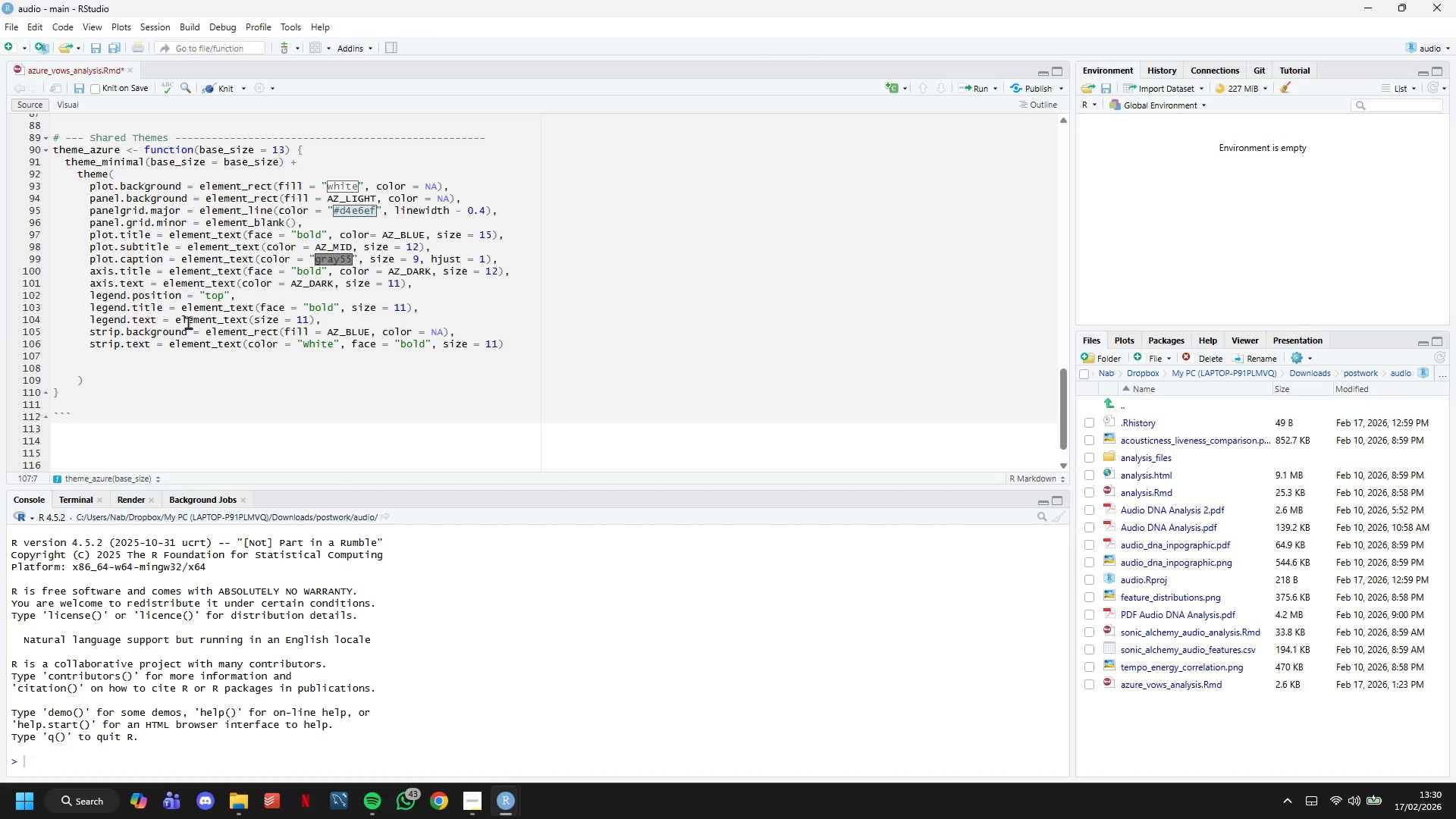 
key(Backspace)
 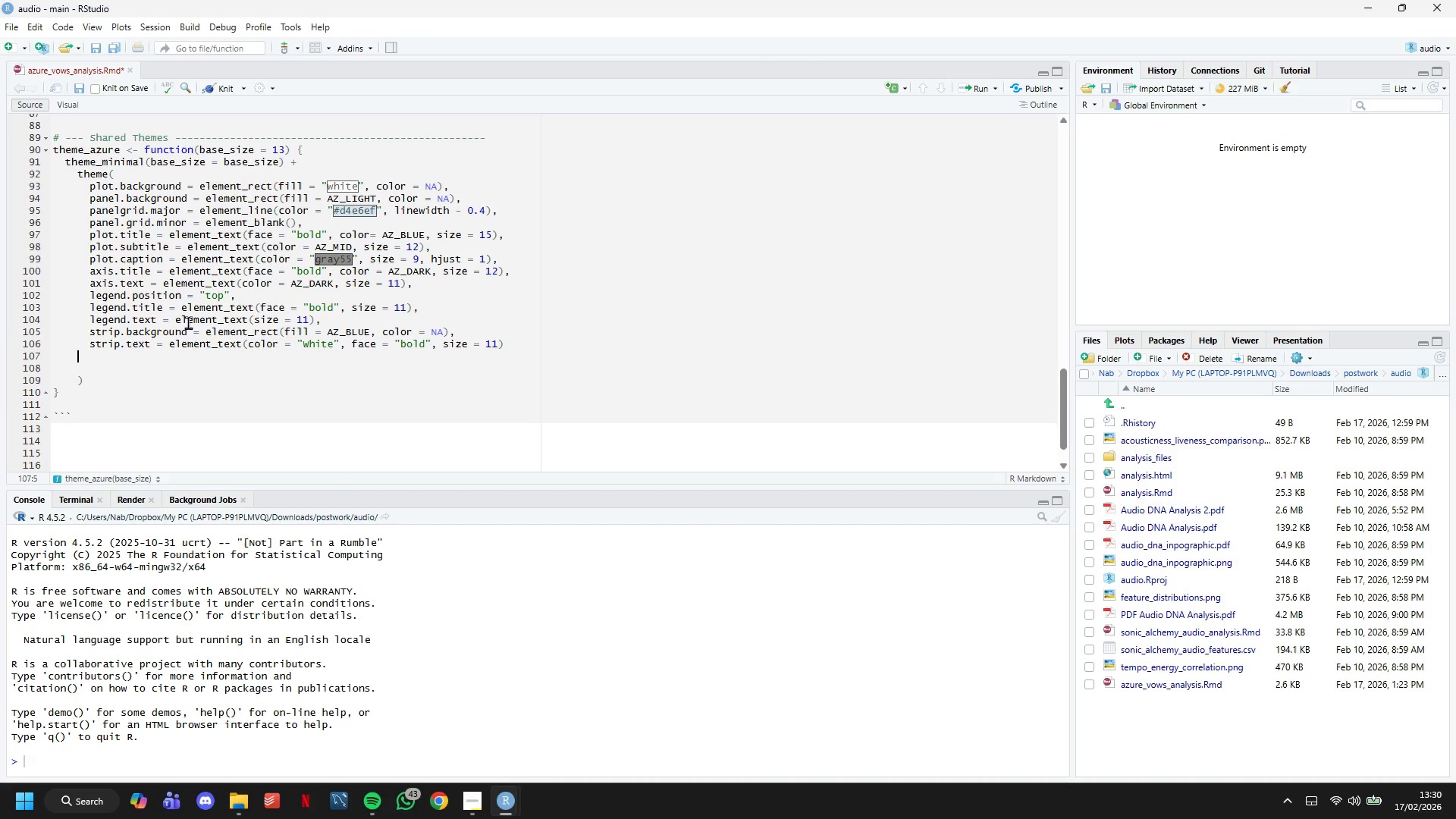 
key(Backspace)
 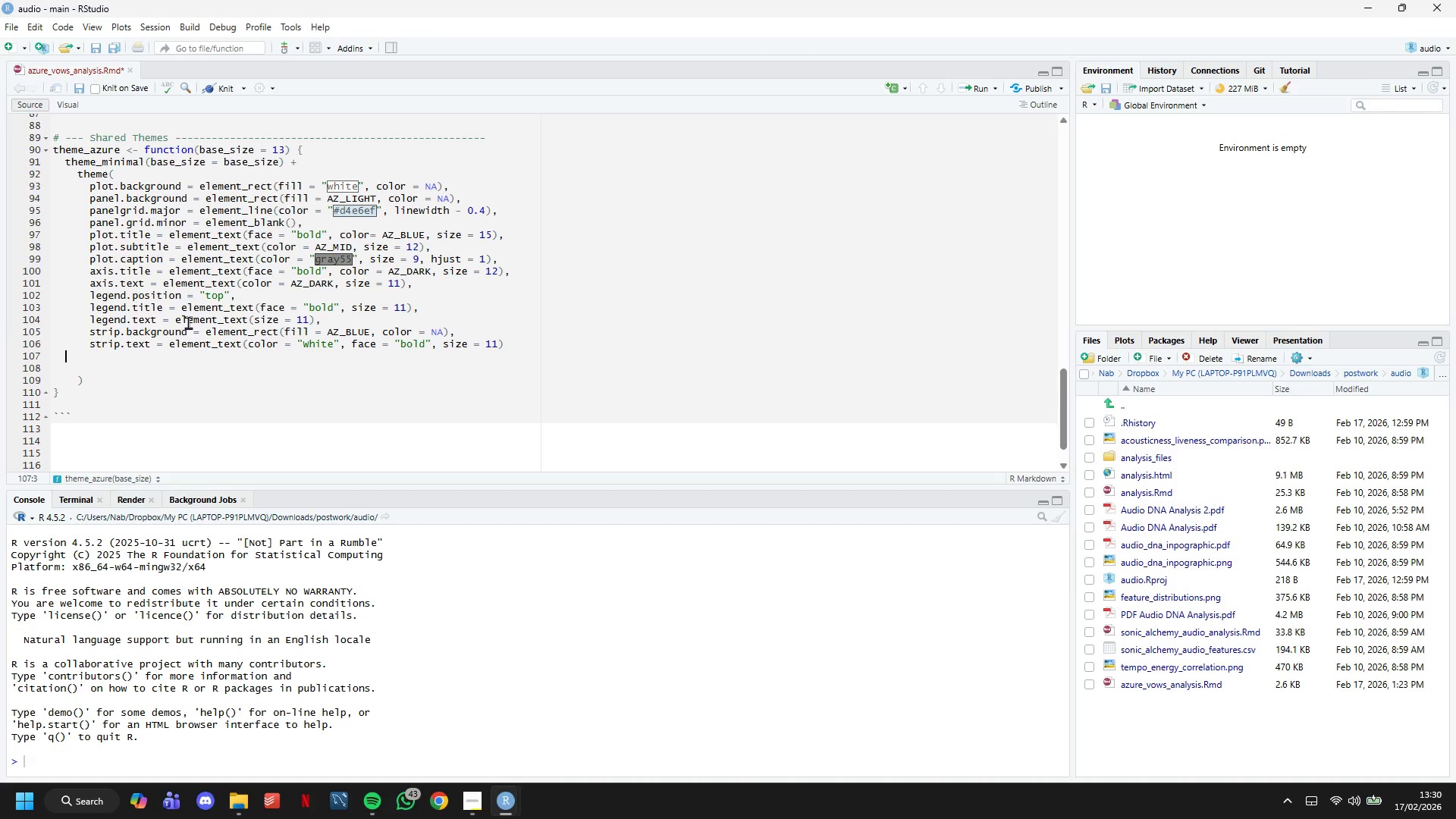 
key(Backspace)
 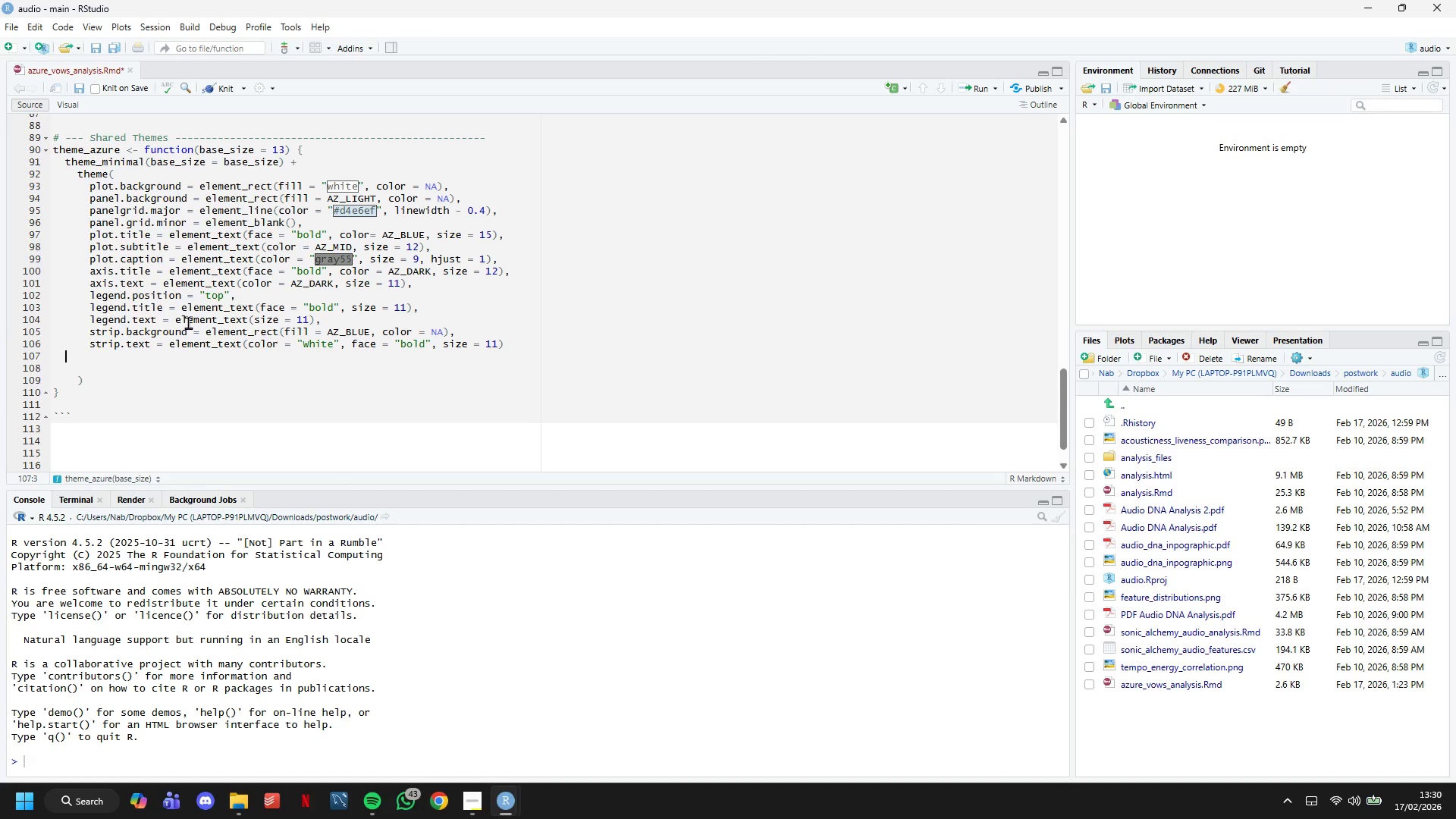 
key(Backspace)
 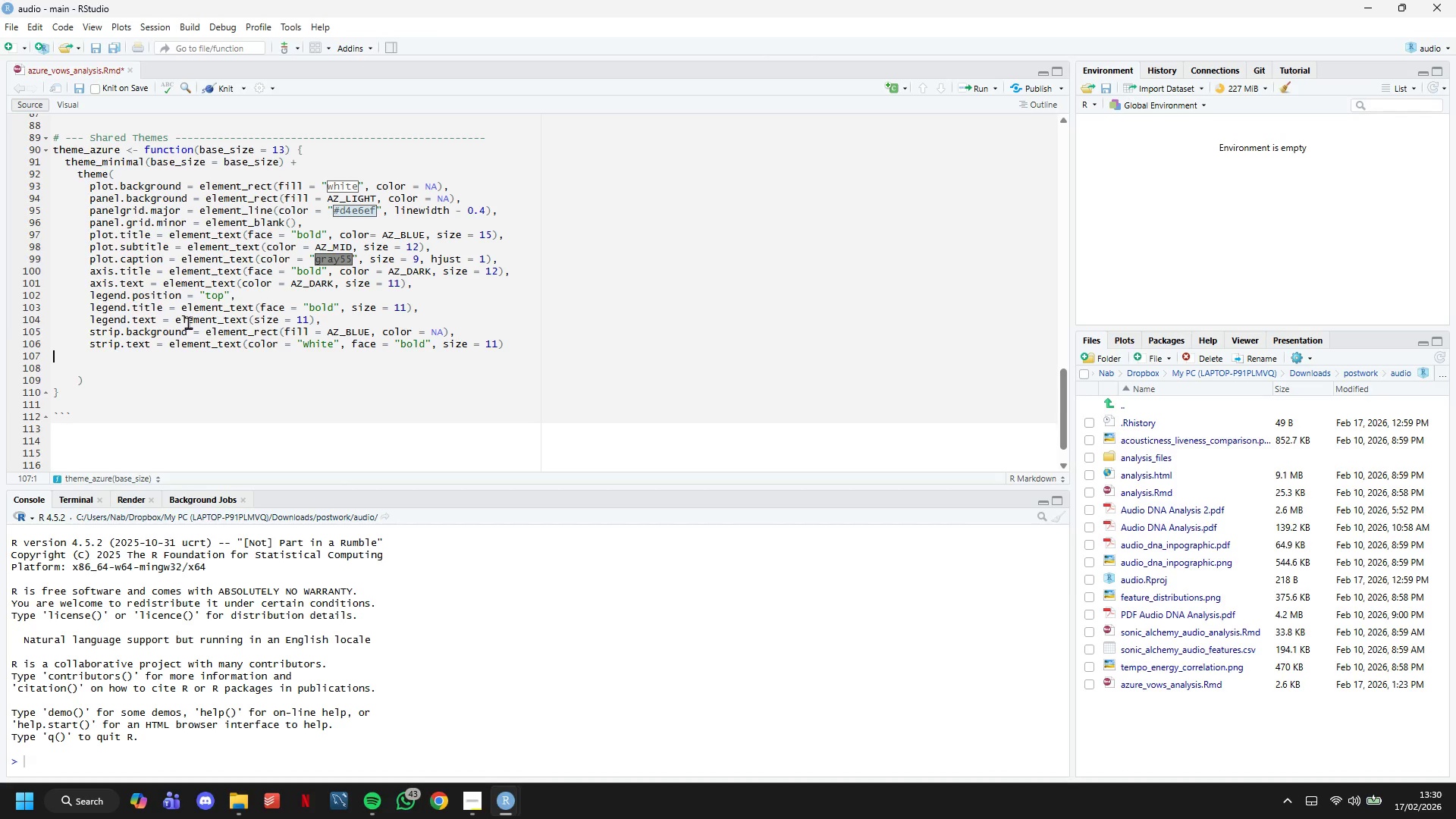 
key(Backspace)
 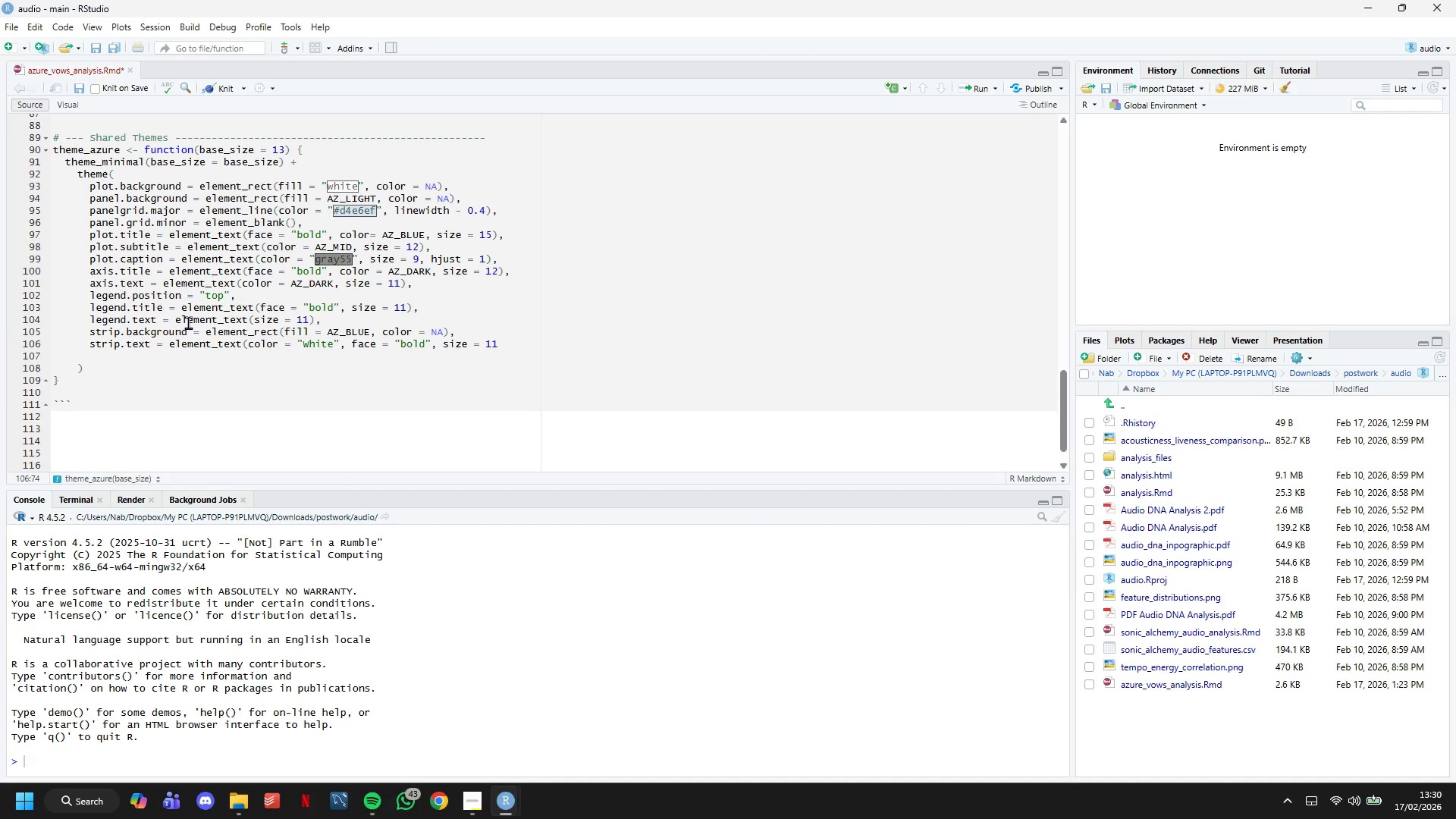 
key(Shift+0)
 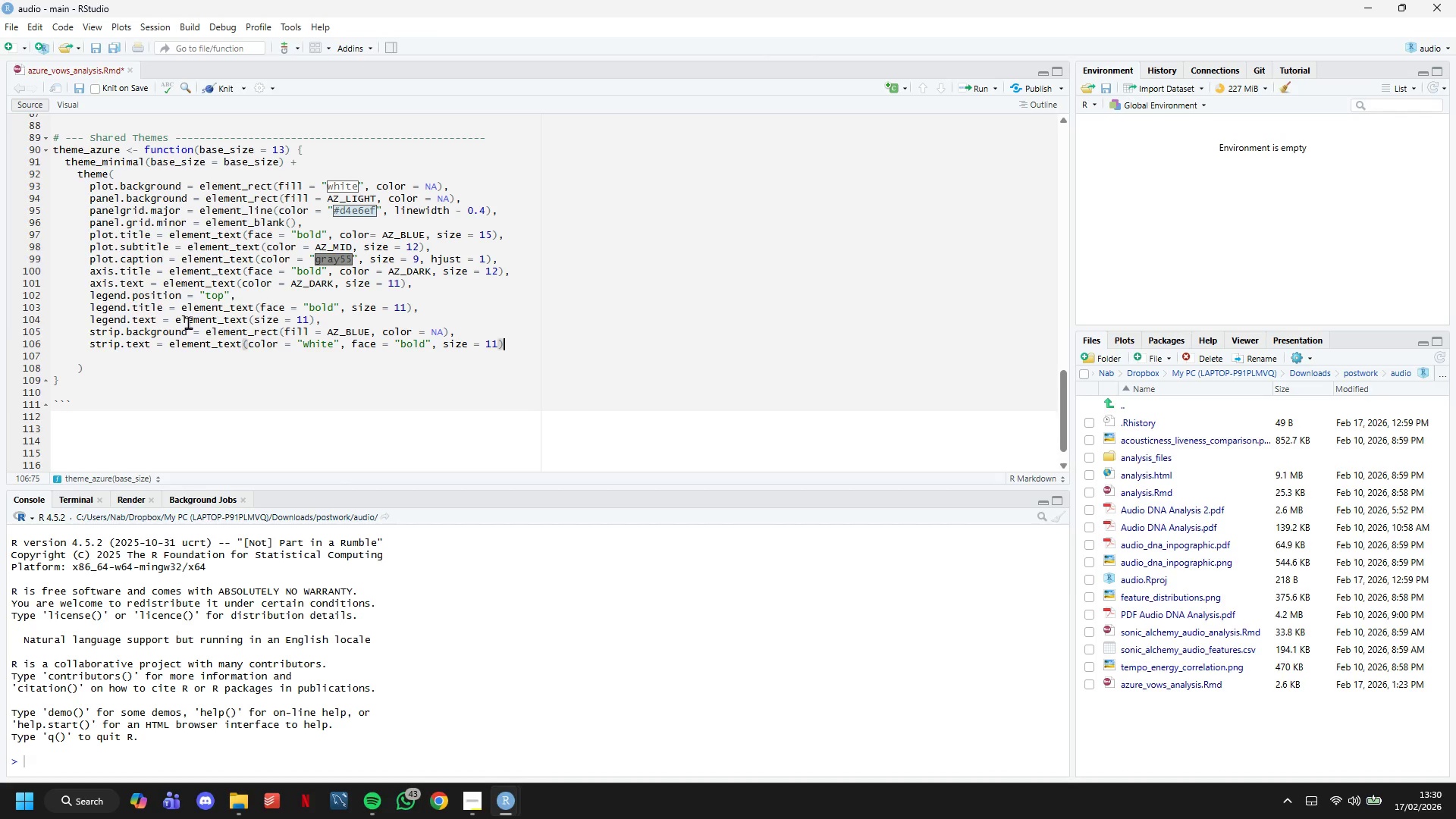 
key(ArrowDown)
 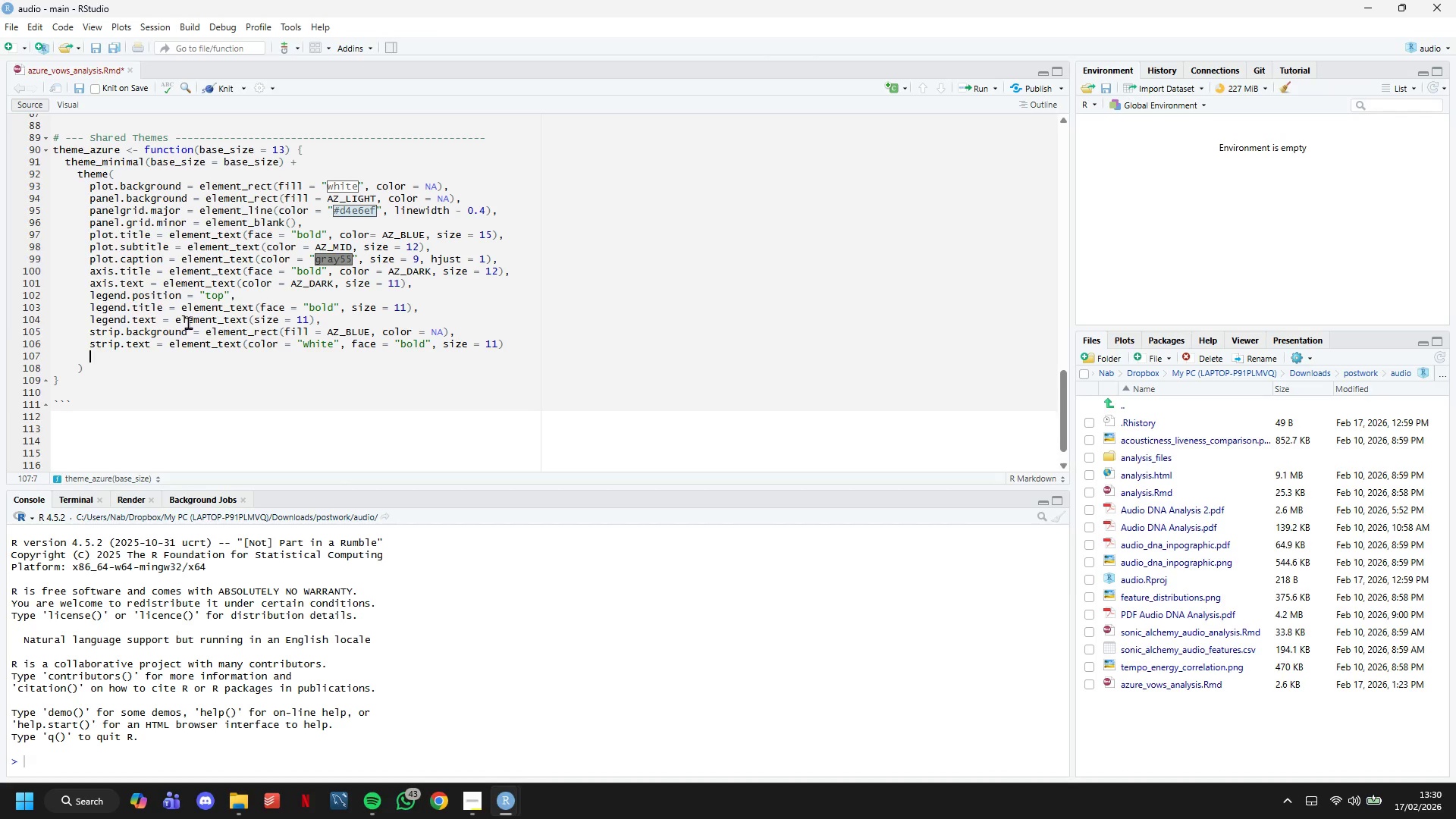 
key(Backspace)
 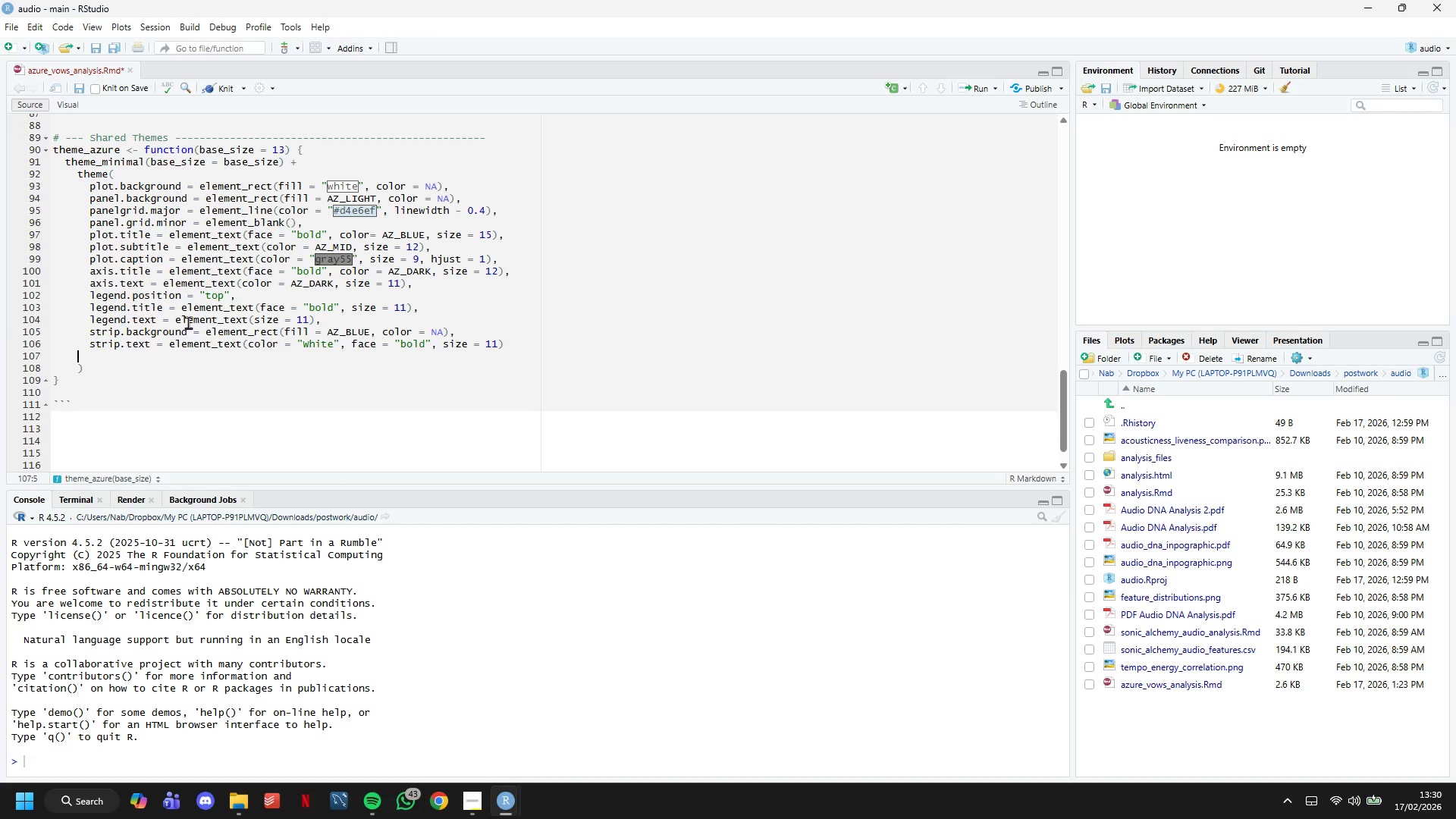 
key(Backspace)
 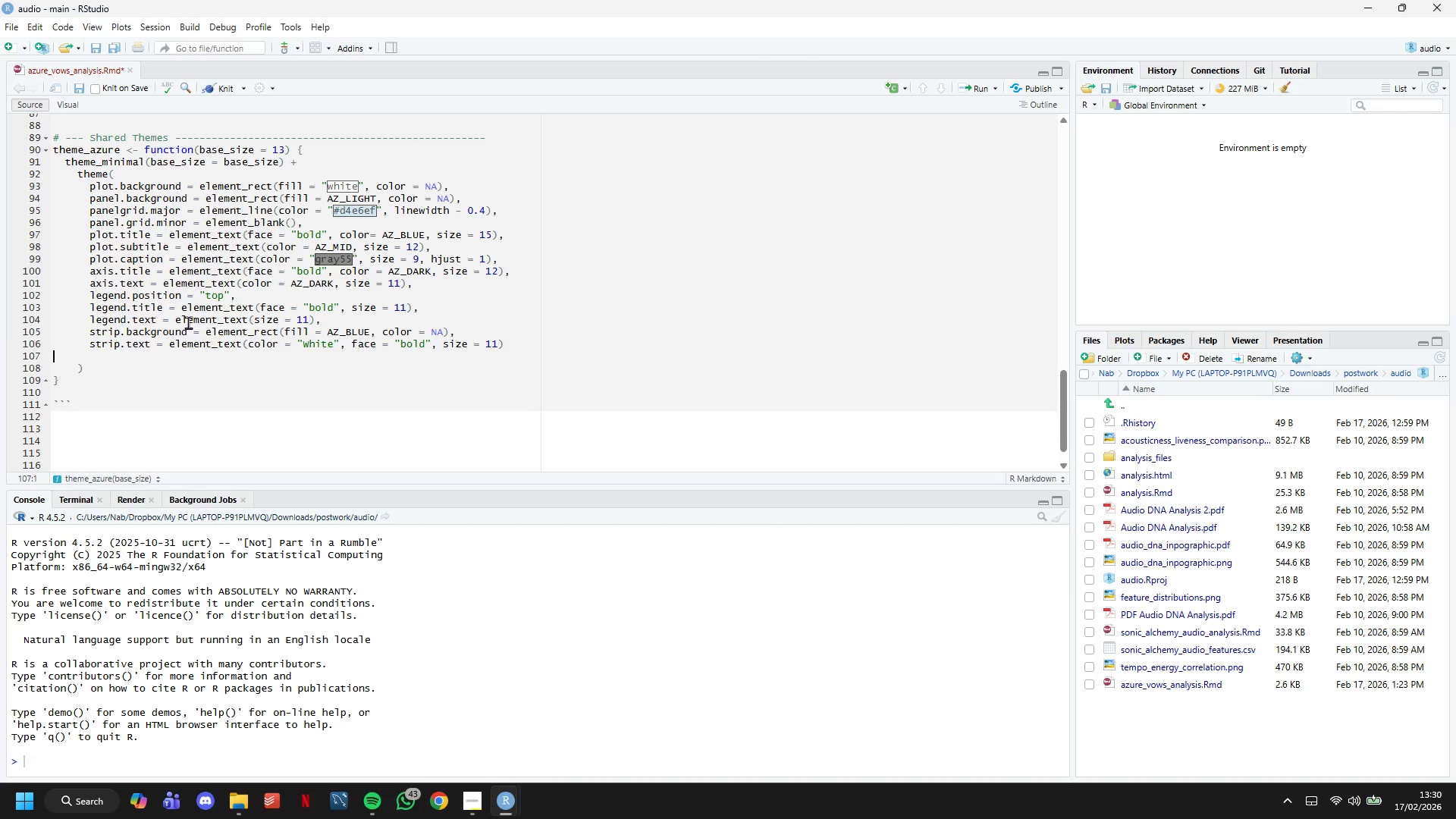 
key(Backspace)
 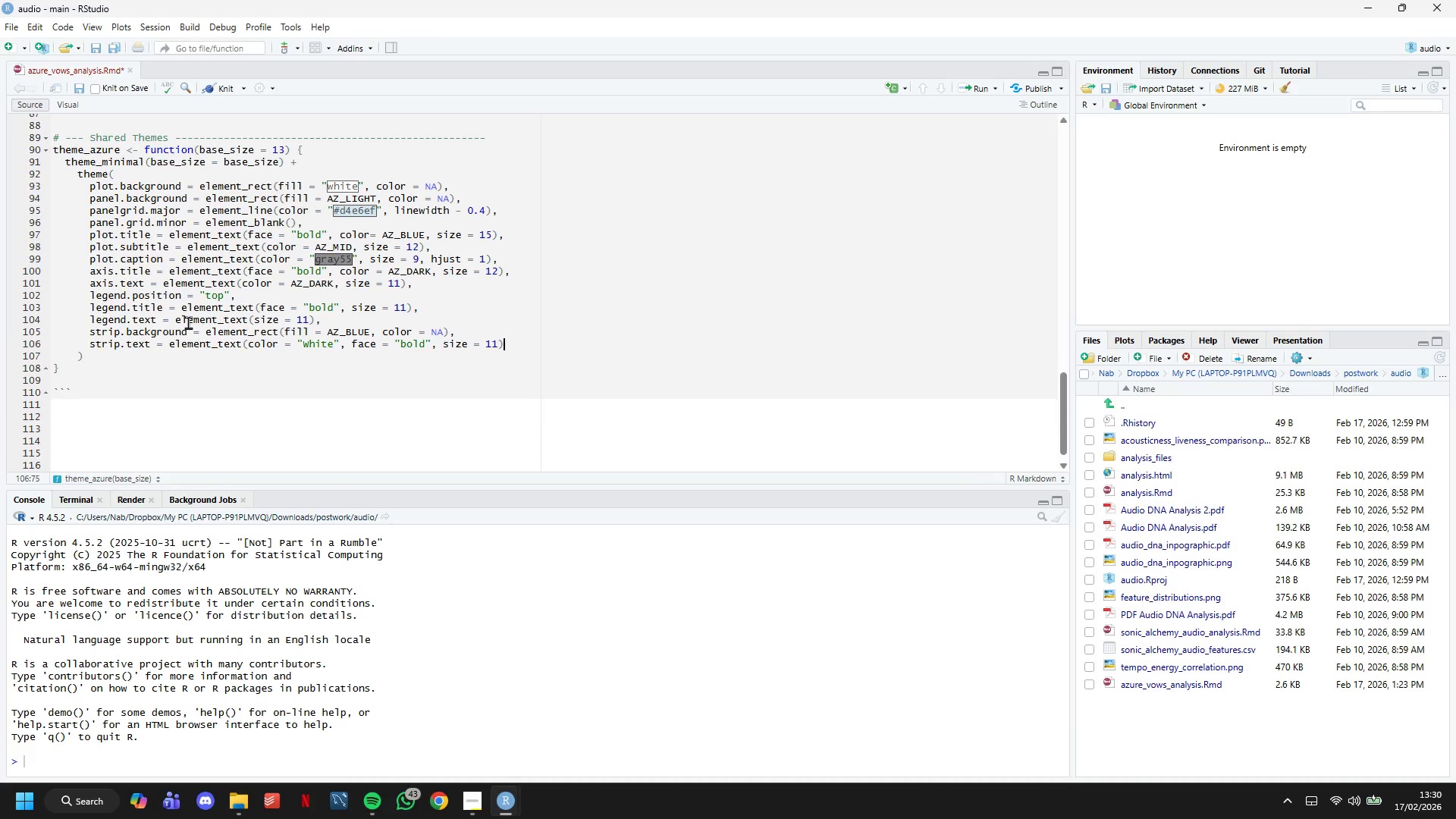 
key(Backspace)
 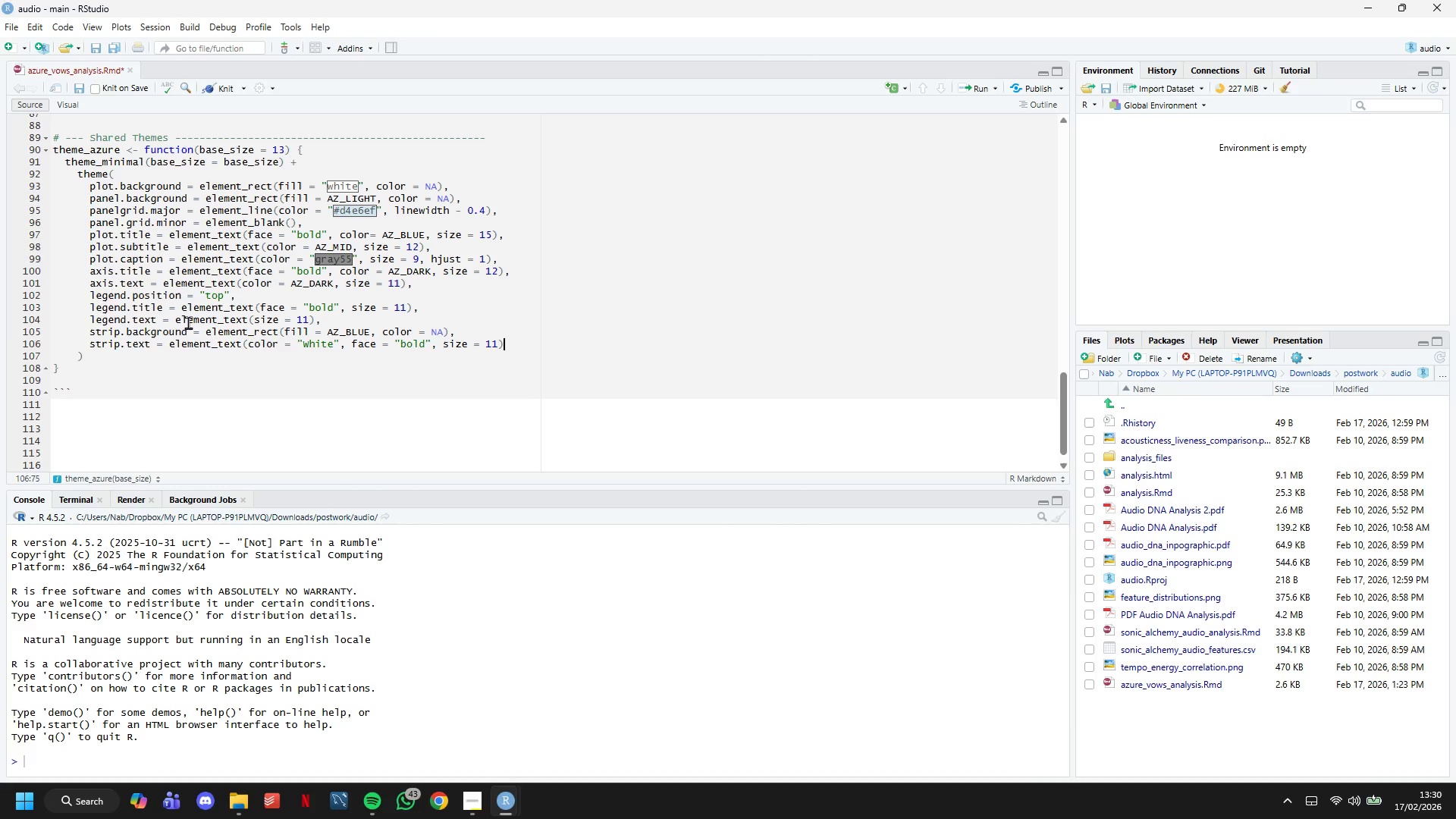 
key(ArrowDown)
 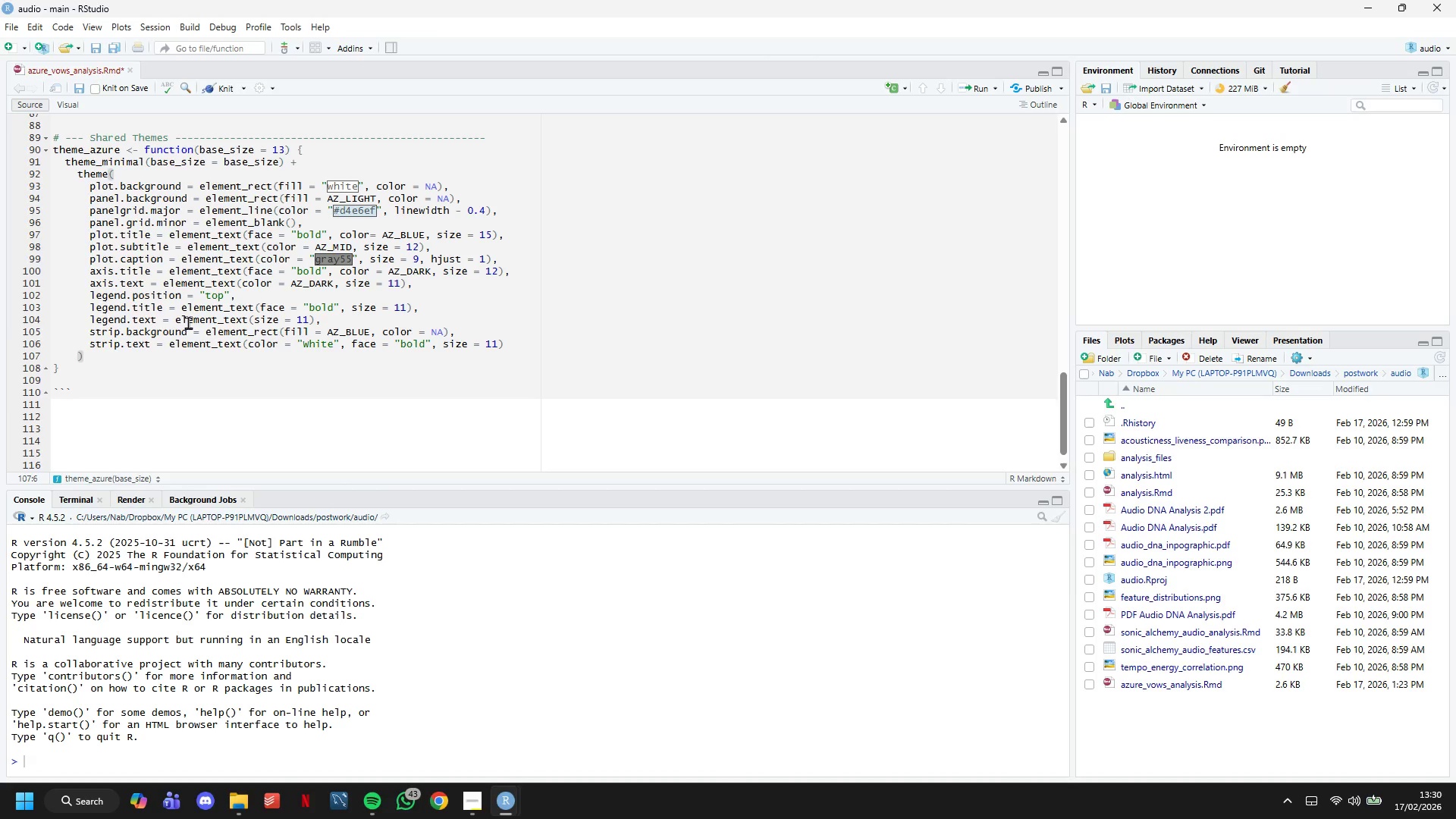 
key(ArrowDown)
 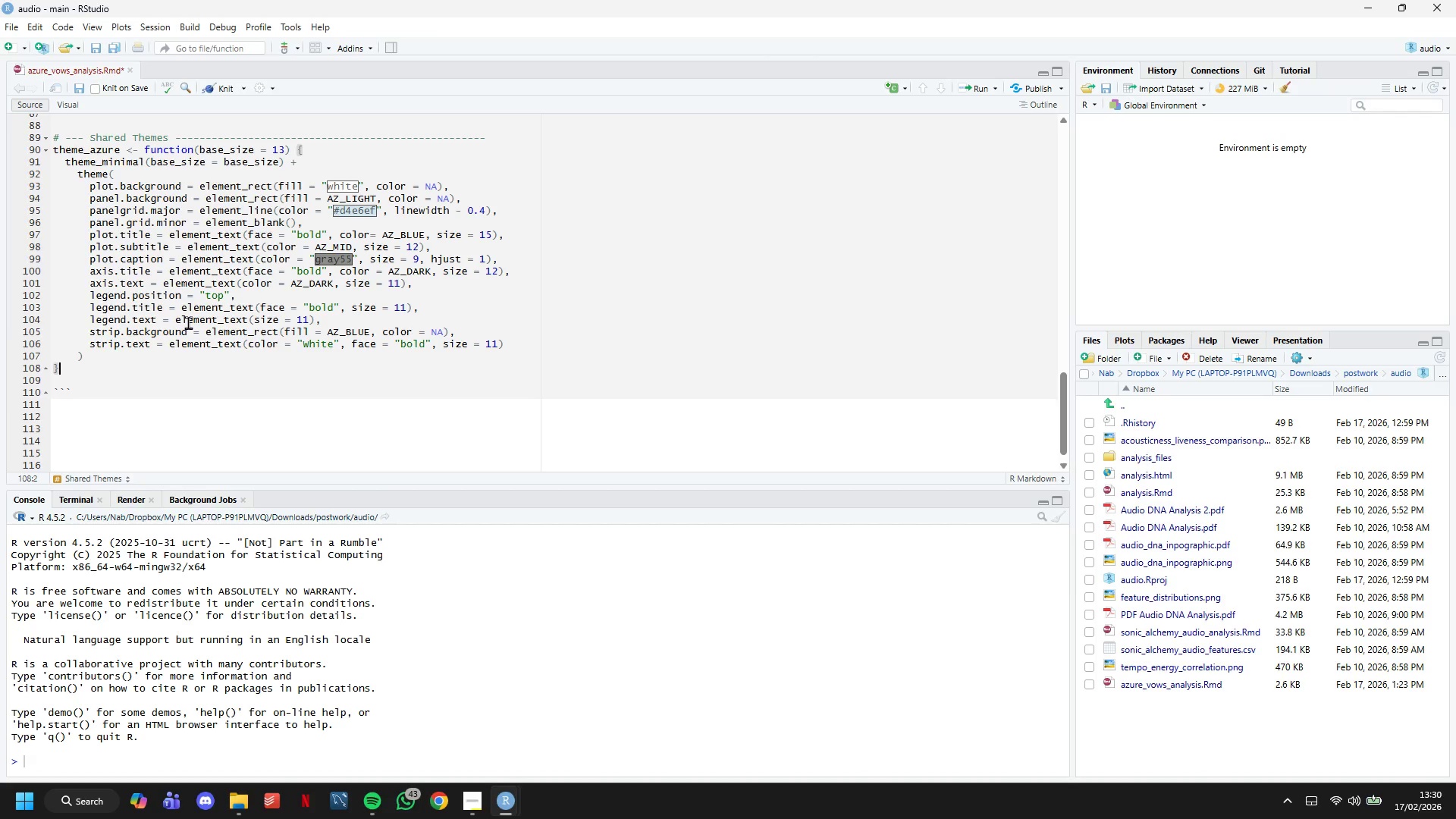 
key(ArrowDown)
 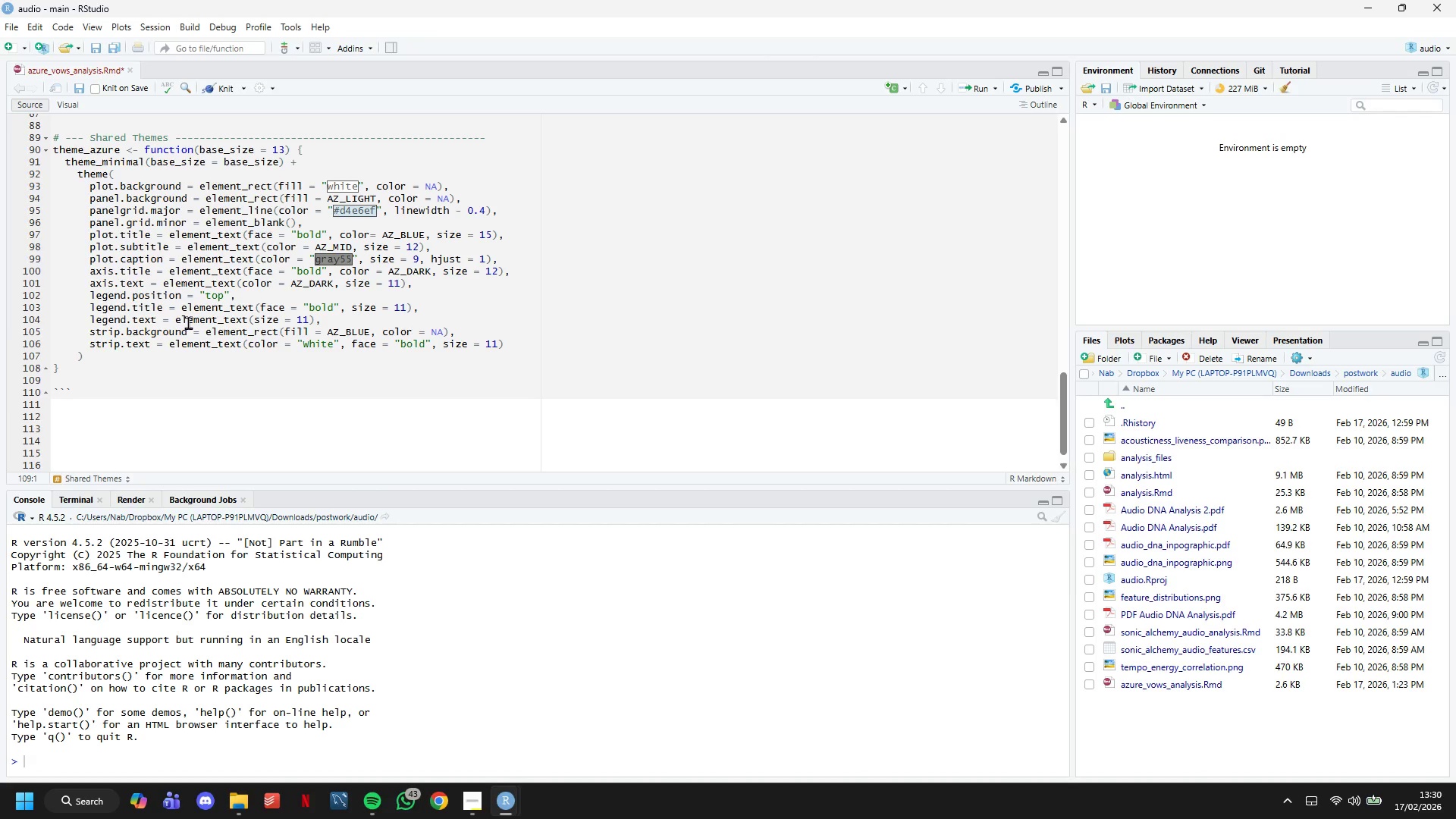 
key(Control+S)
 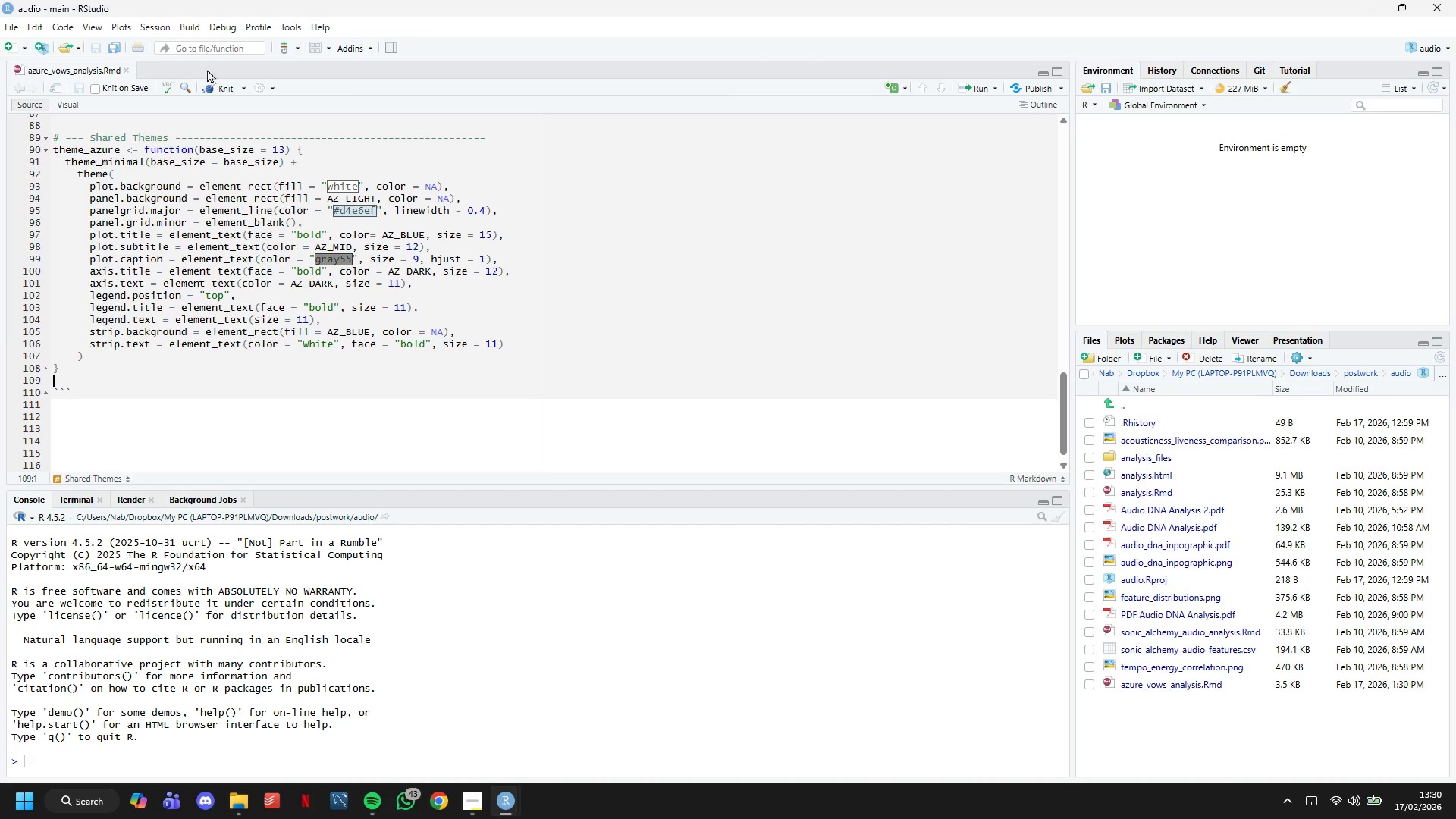 
left_click([214, 88])
 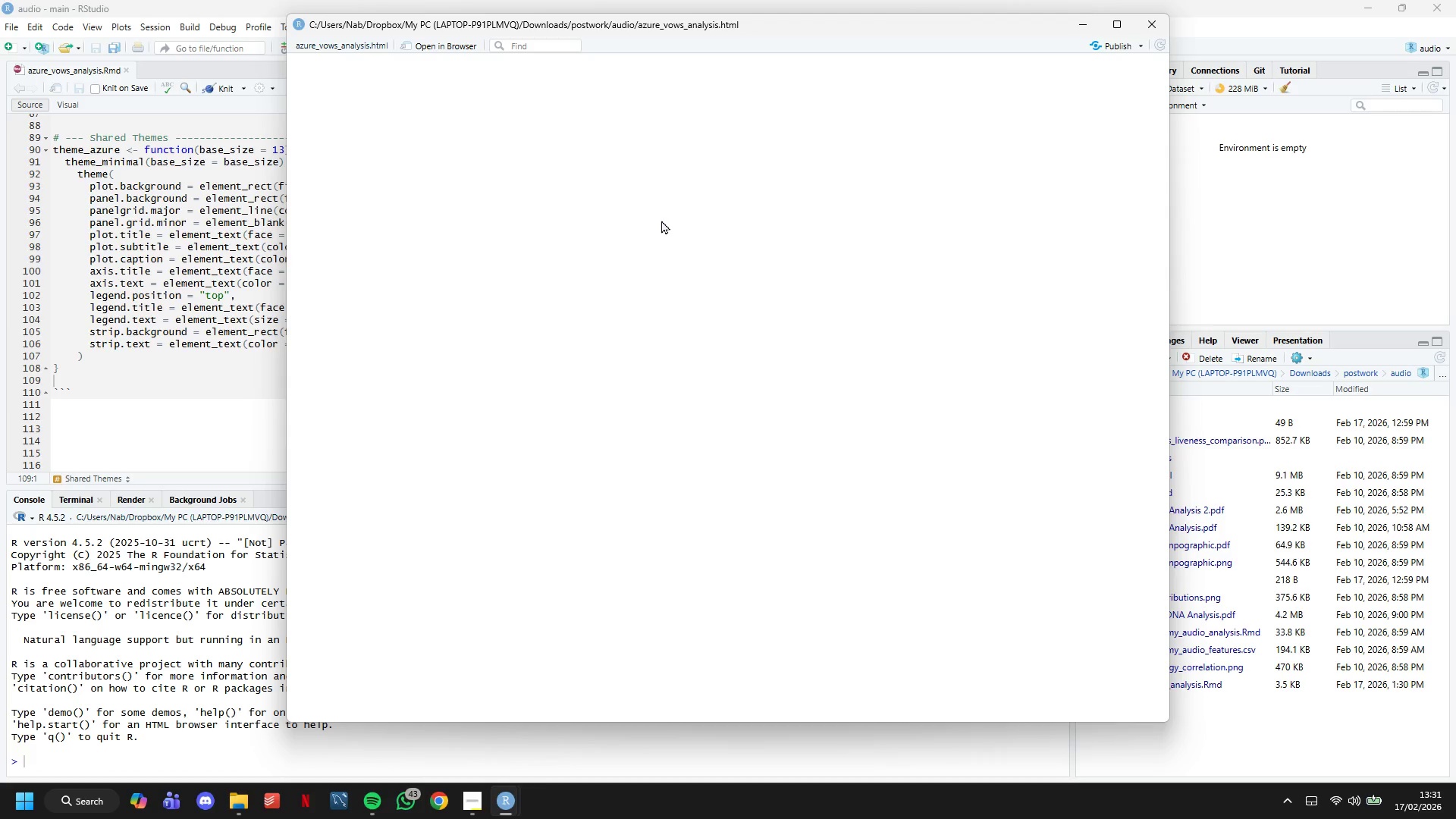 
wait(6.69)
 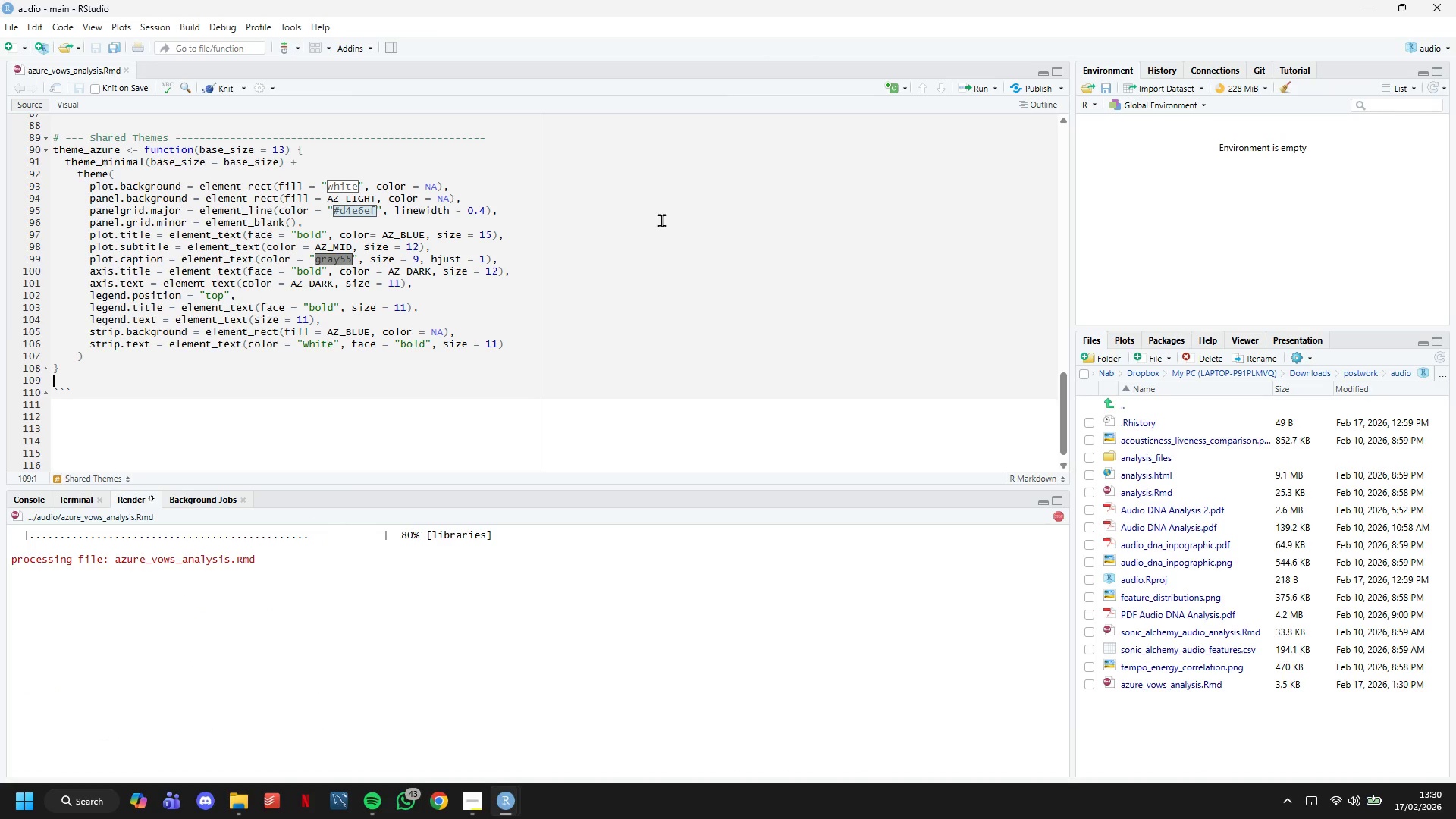 
scroll: coordinate [873, 450], scroll_direction: down, amount: 14.0
 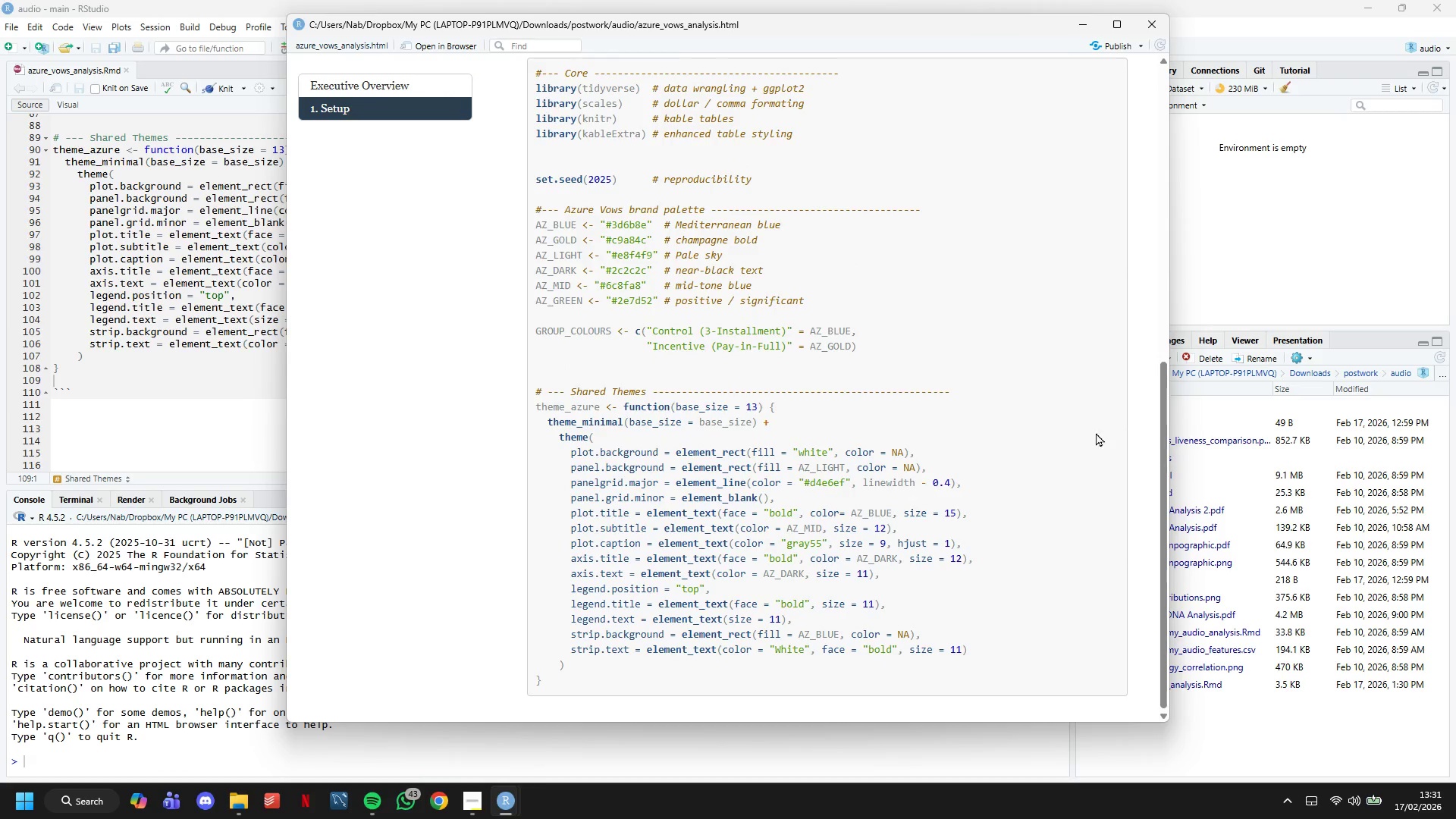 
scroll: coordinate [1109, 336], scroll_direction: up, amount: 4.0
 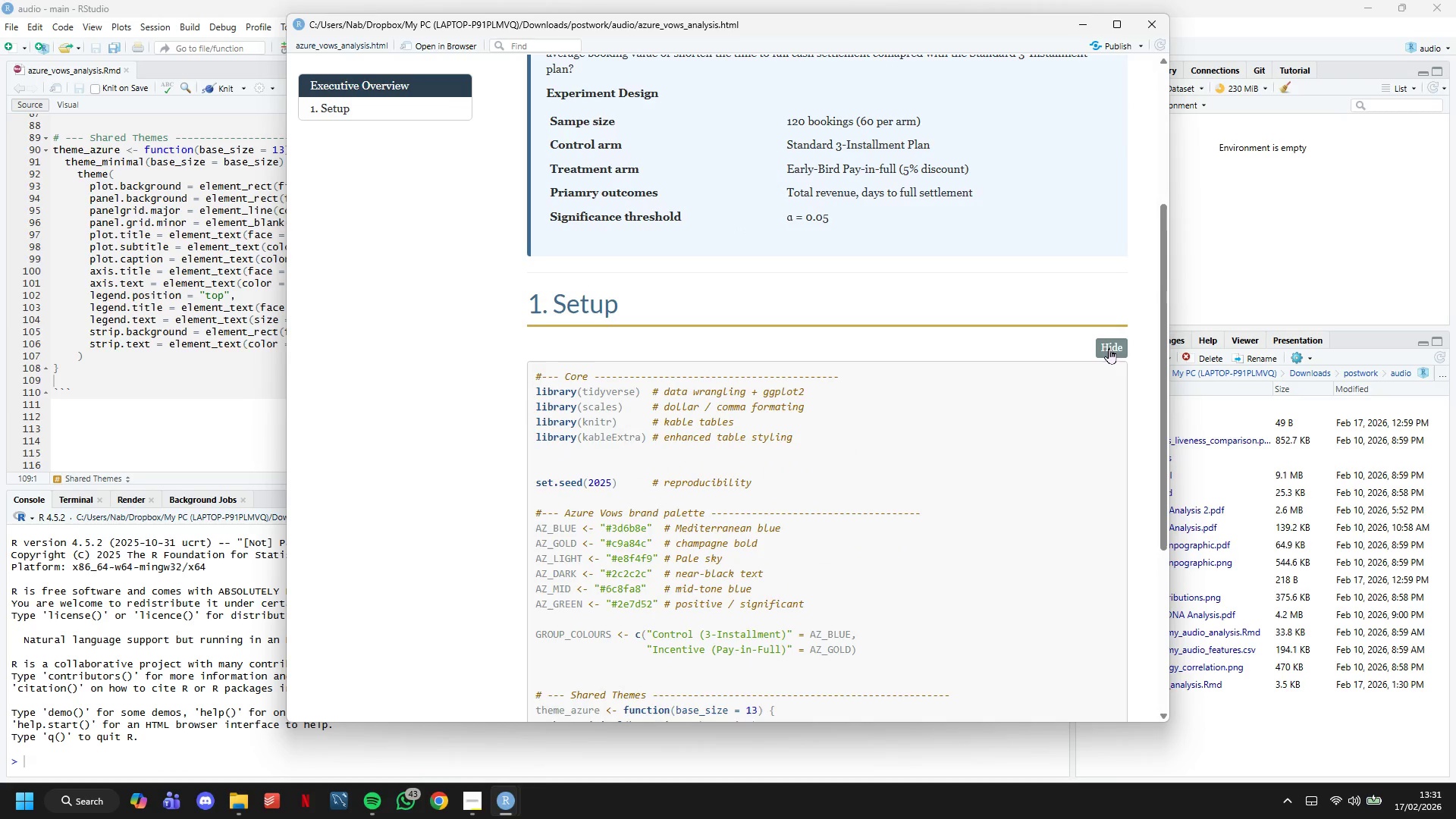 
left_click([1109, 348])
 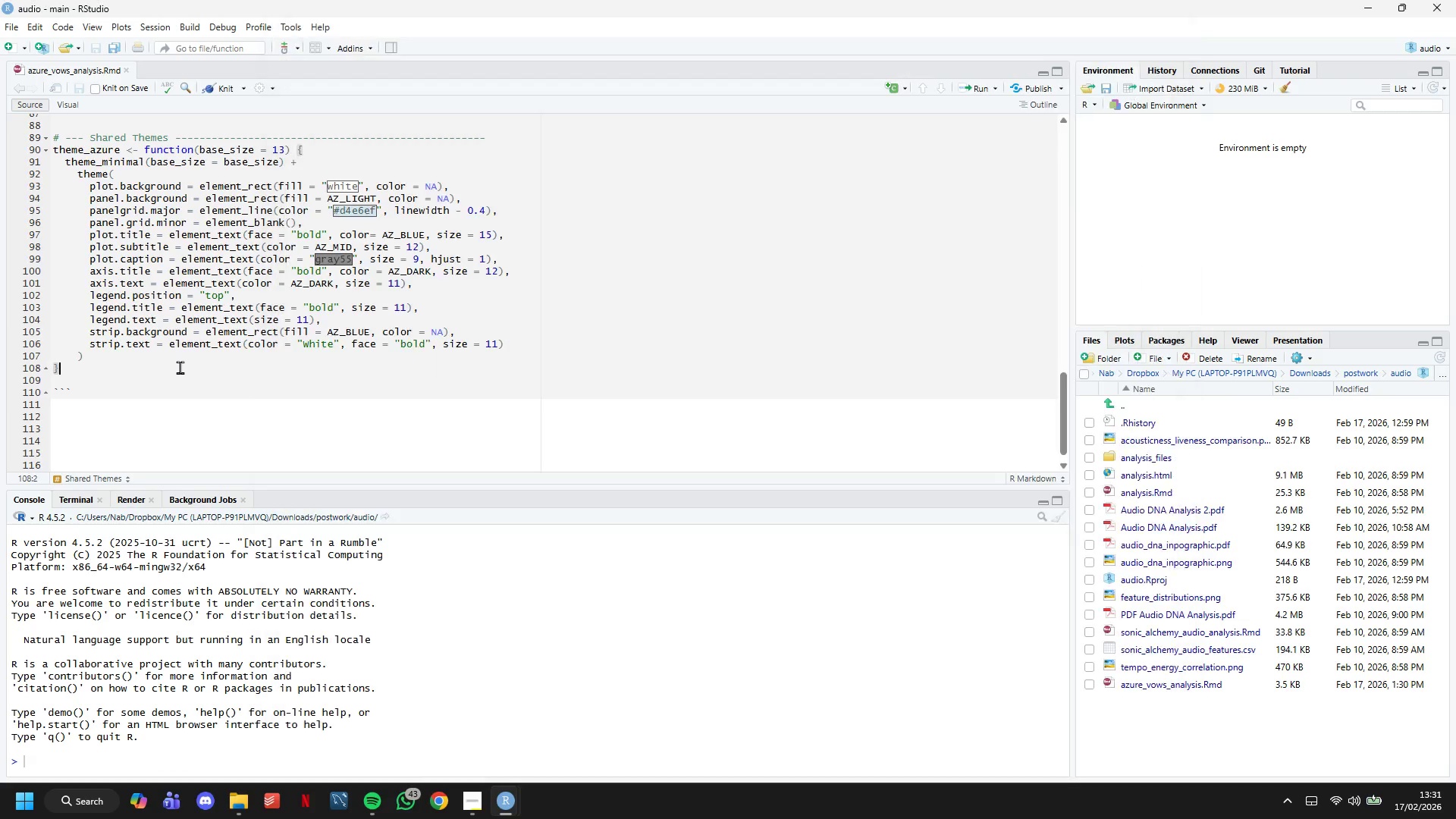 
double_click([176, 389])
 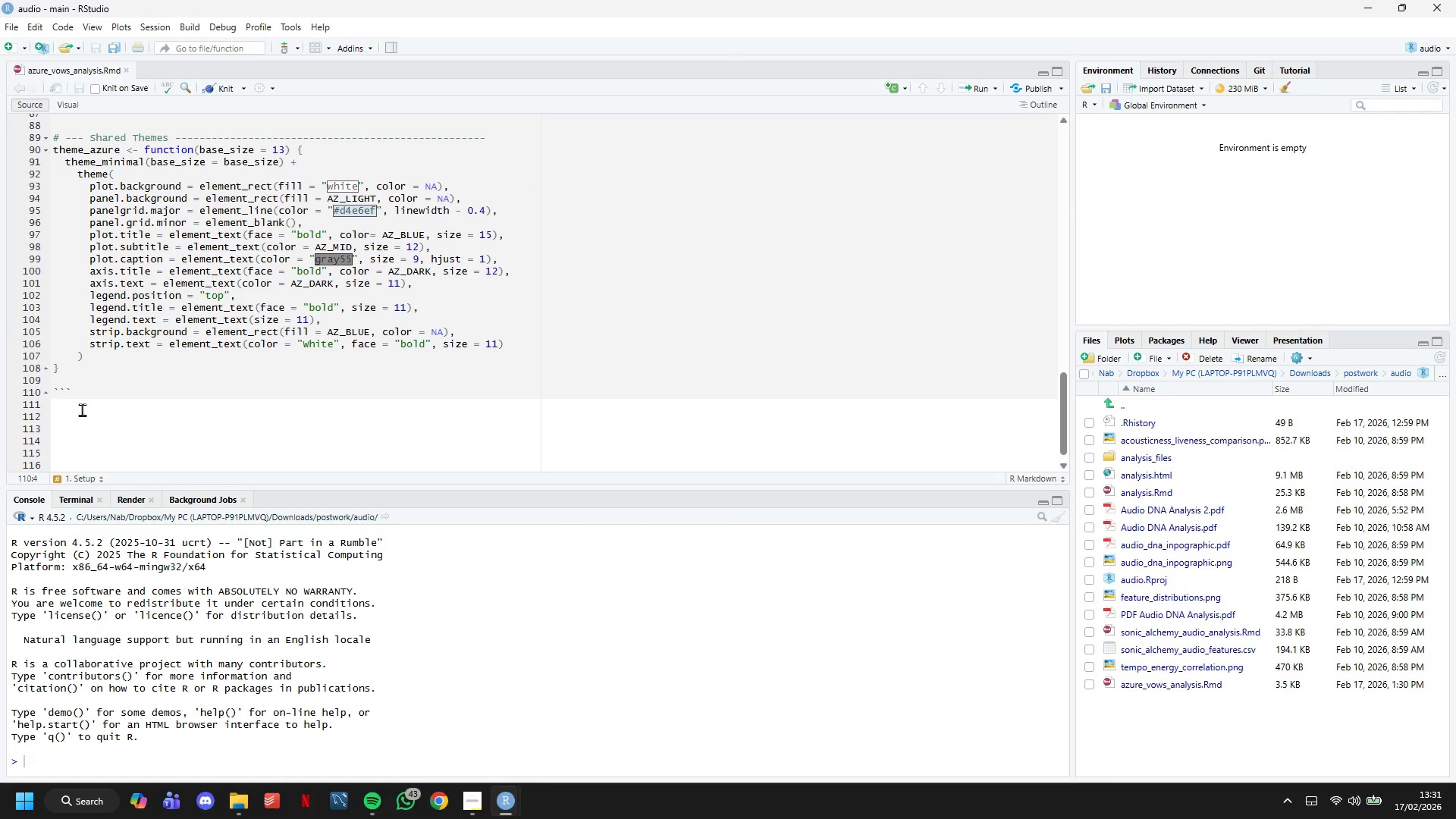 
key(Enter)
 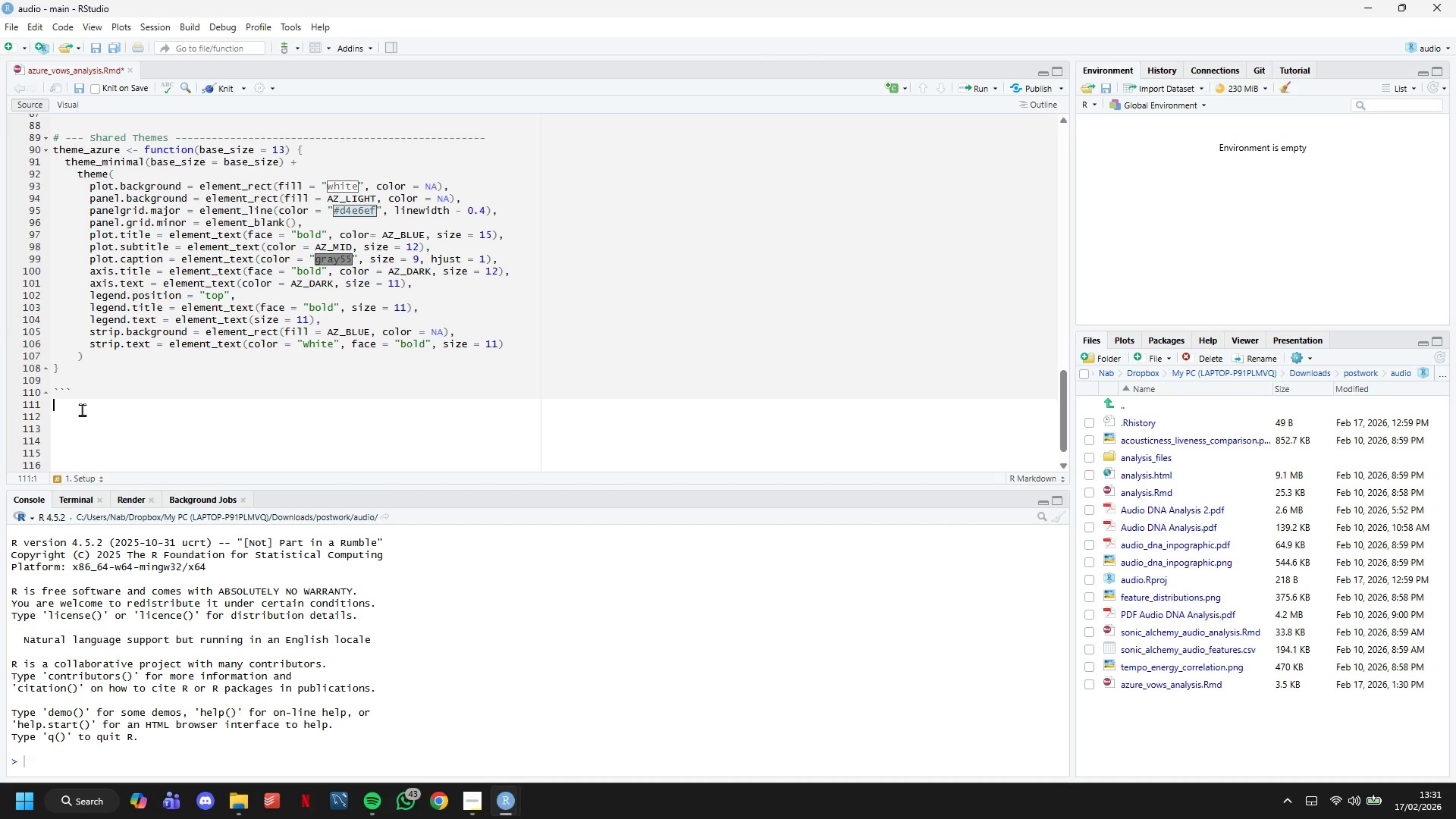 
key(Enter)
 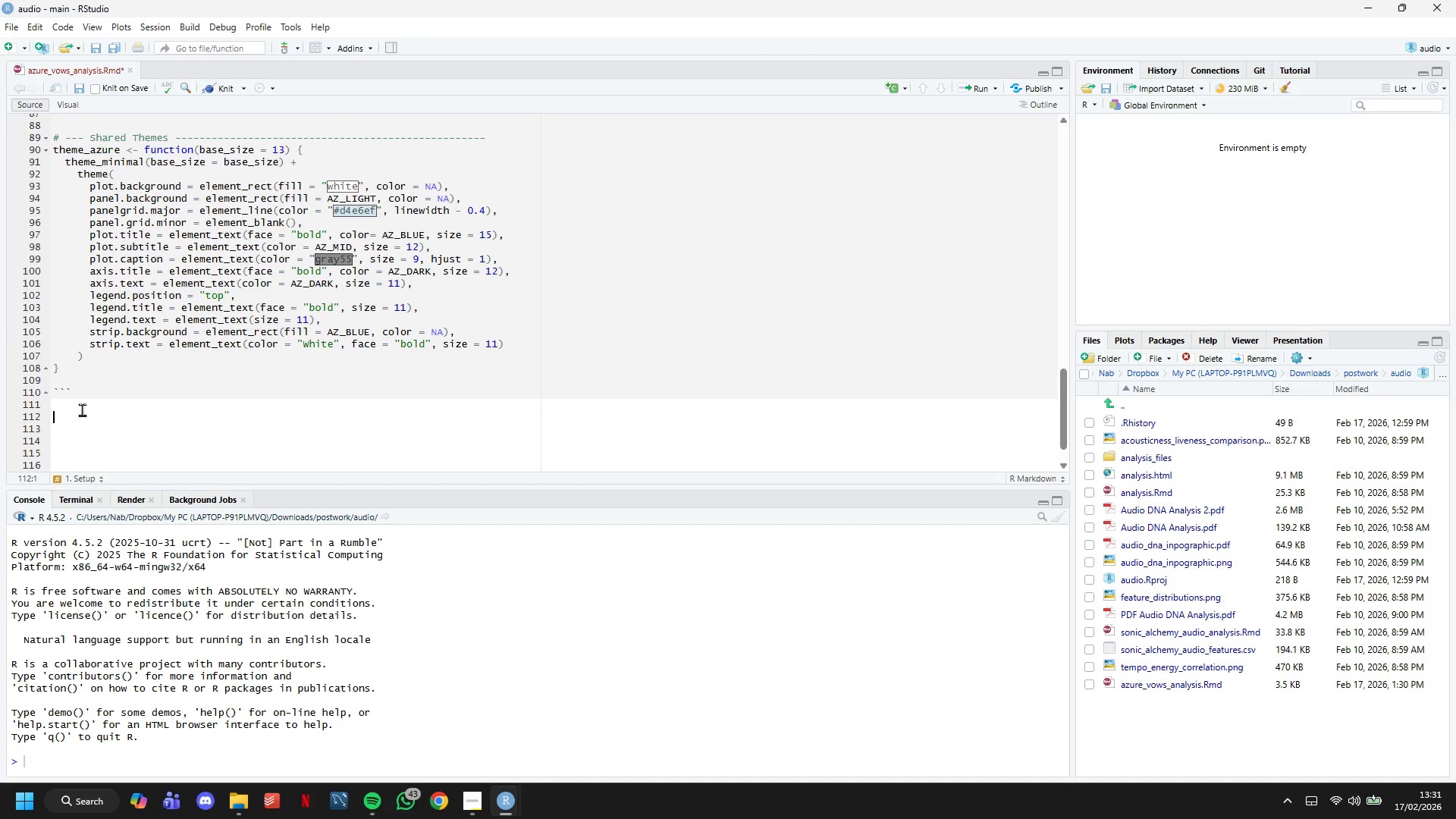 
scroll: coordinate [82, 410], scroll_direction: up, amount: 7.0
 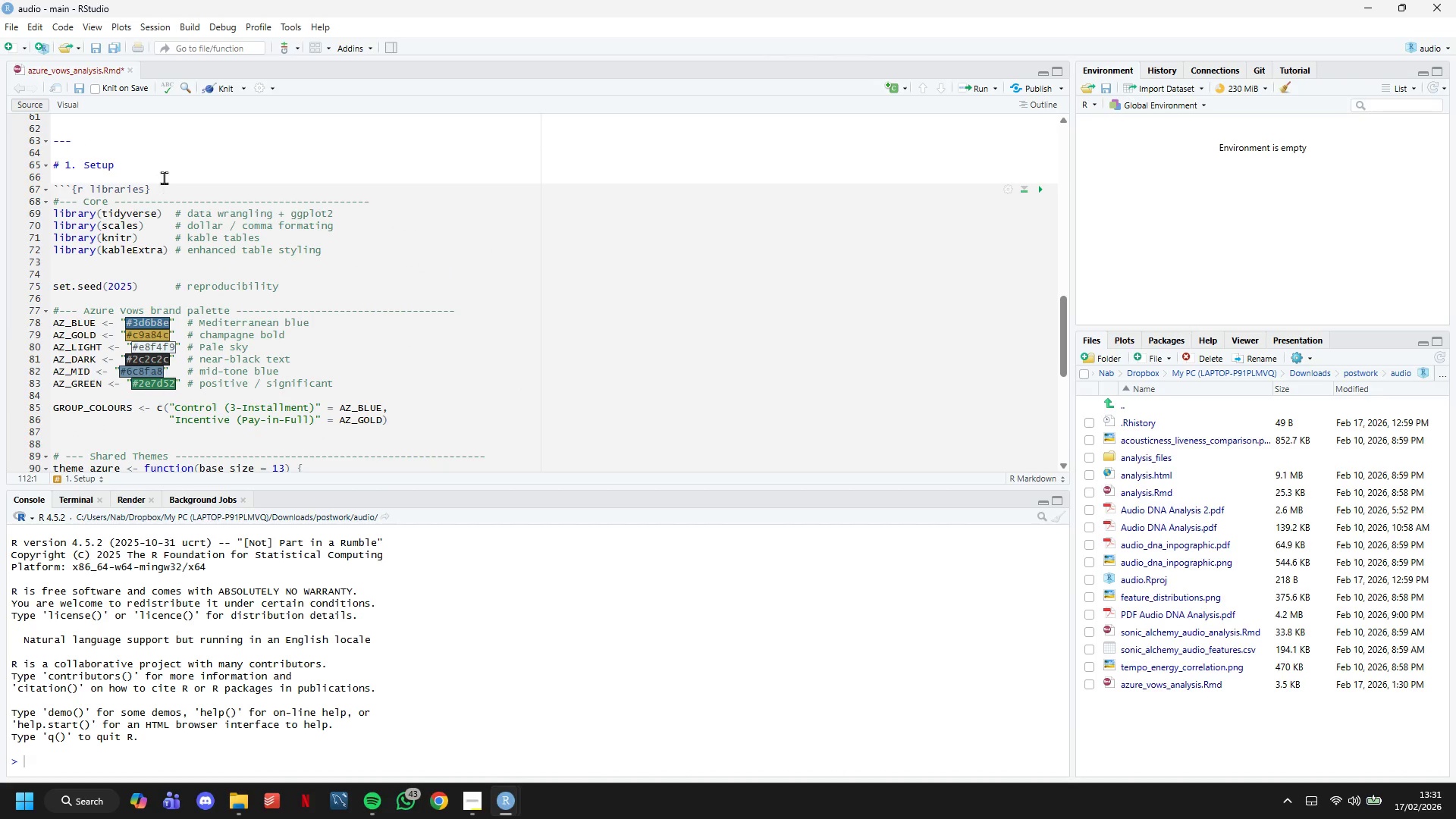 
left_click_drag(start_coordinate=[163, 163], to_coordinate=[14, 167])
 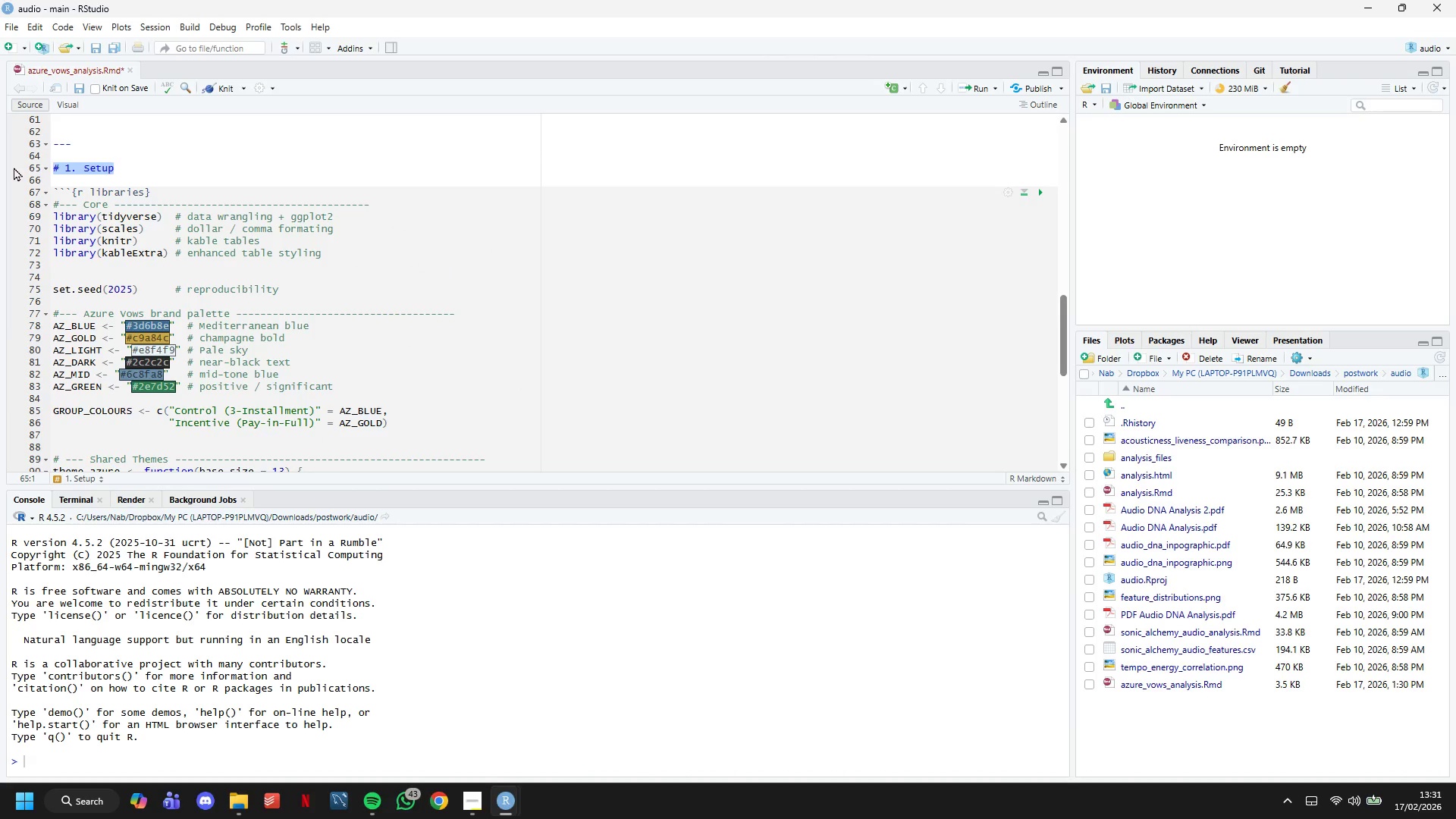 
key(Control+C)
 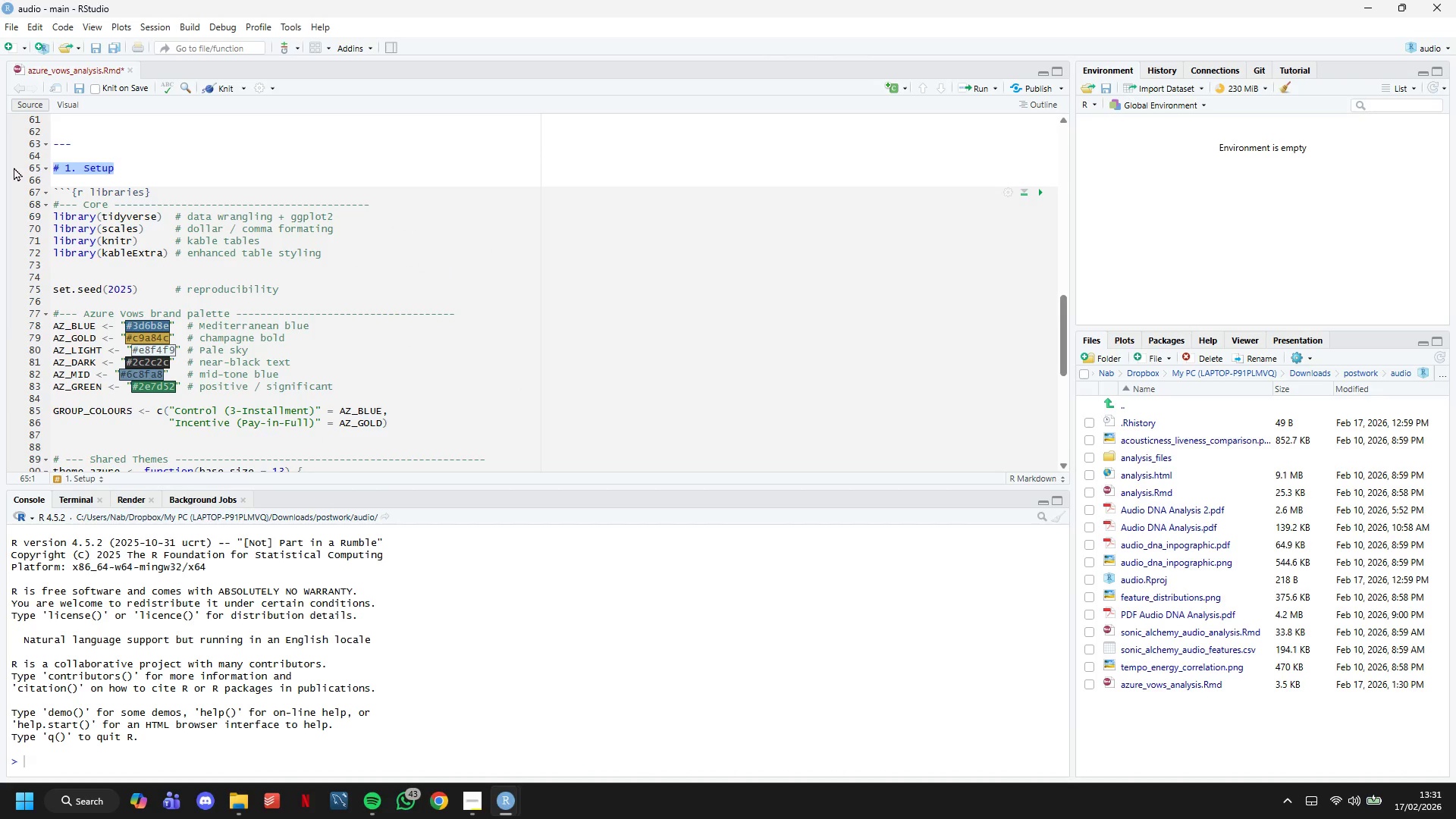 
scroll: coordinate [416, 331], scroll_direction: down, amount: 13.0
 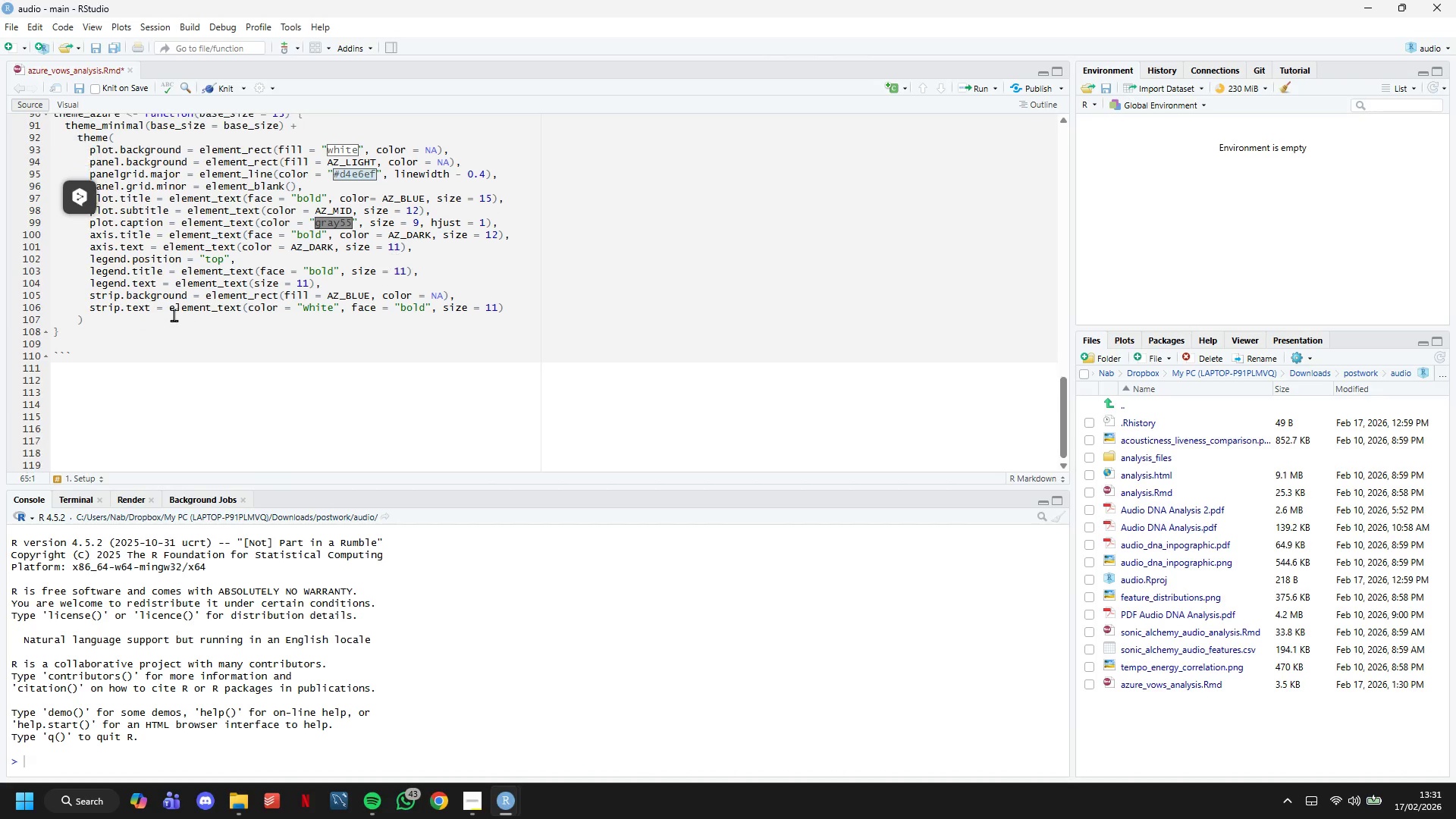 
left_click([165, 335])
 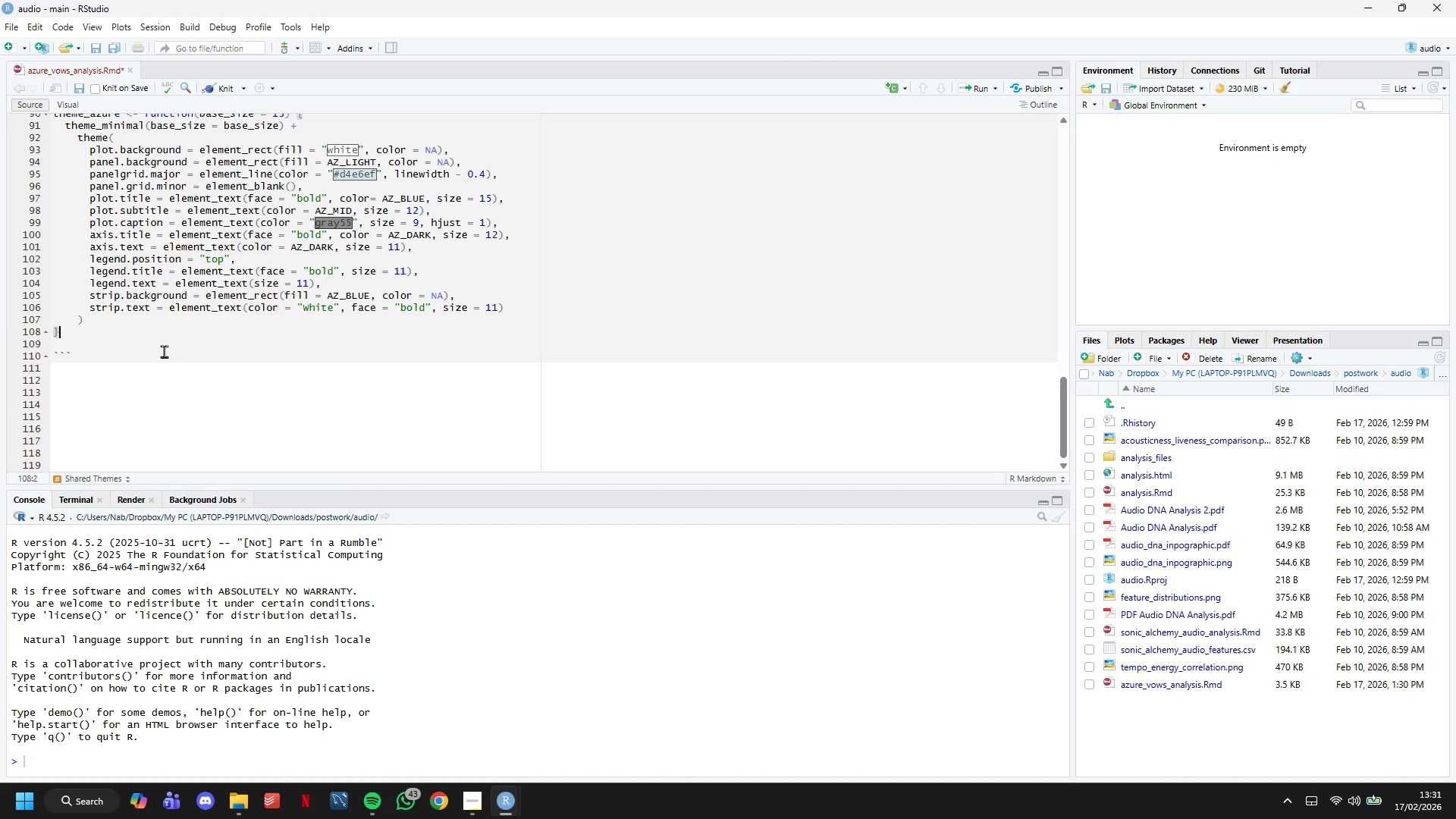 
key(Enter)
 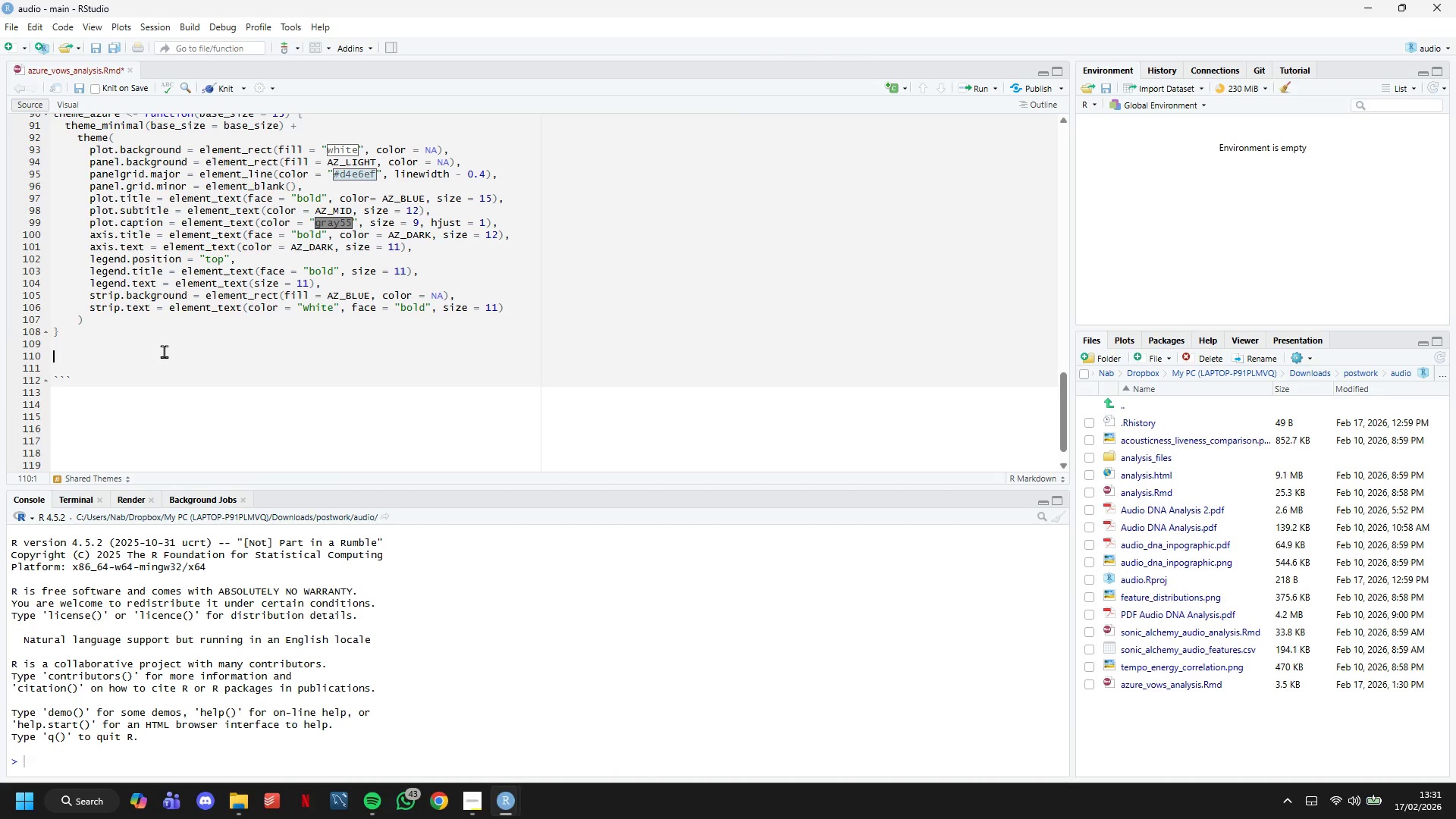 
key(Enter)
 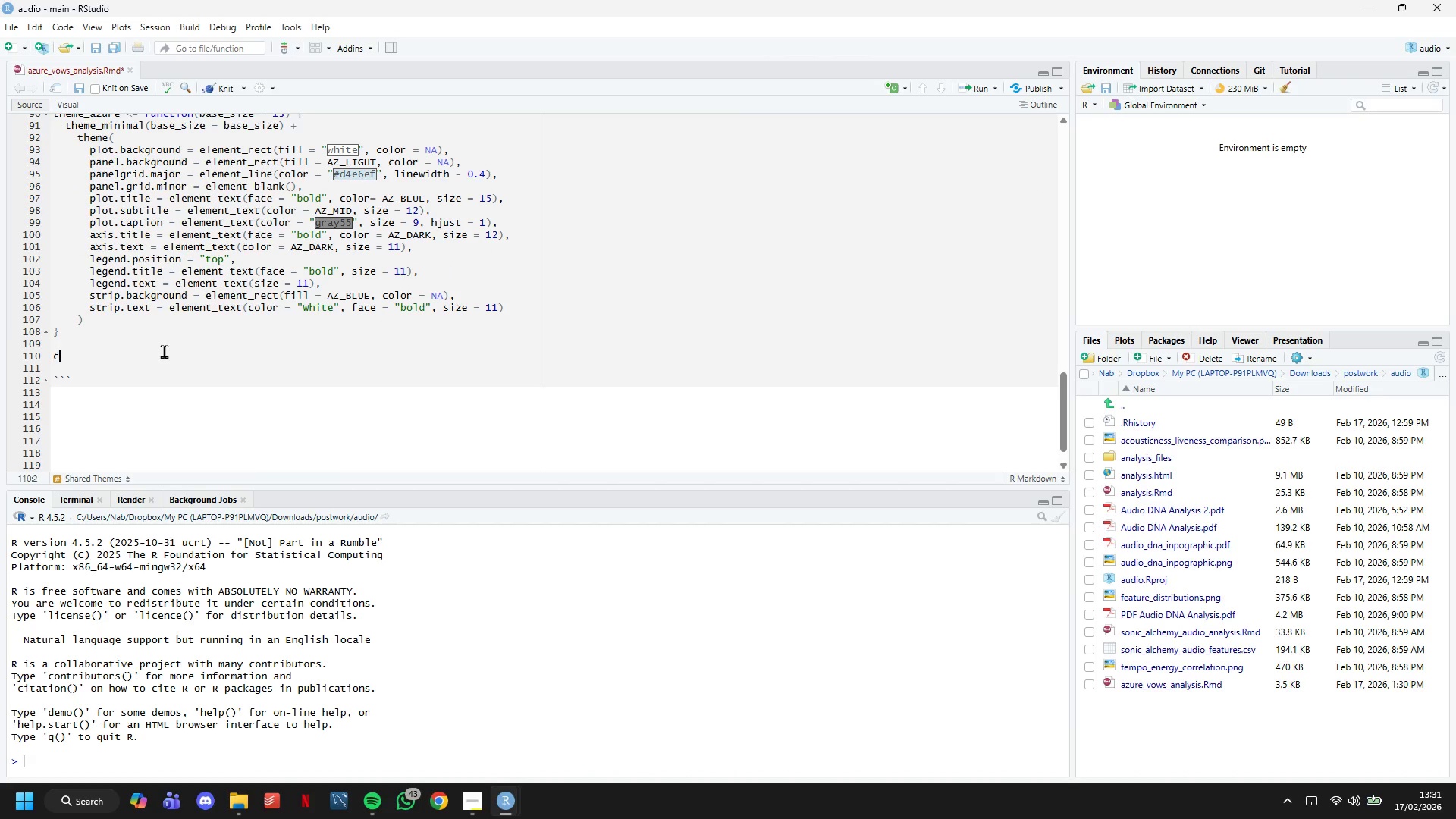 
type(cat(" Libraries Loaded | Brand theme set)
 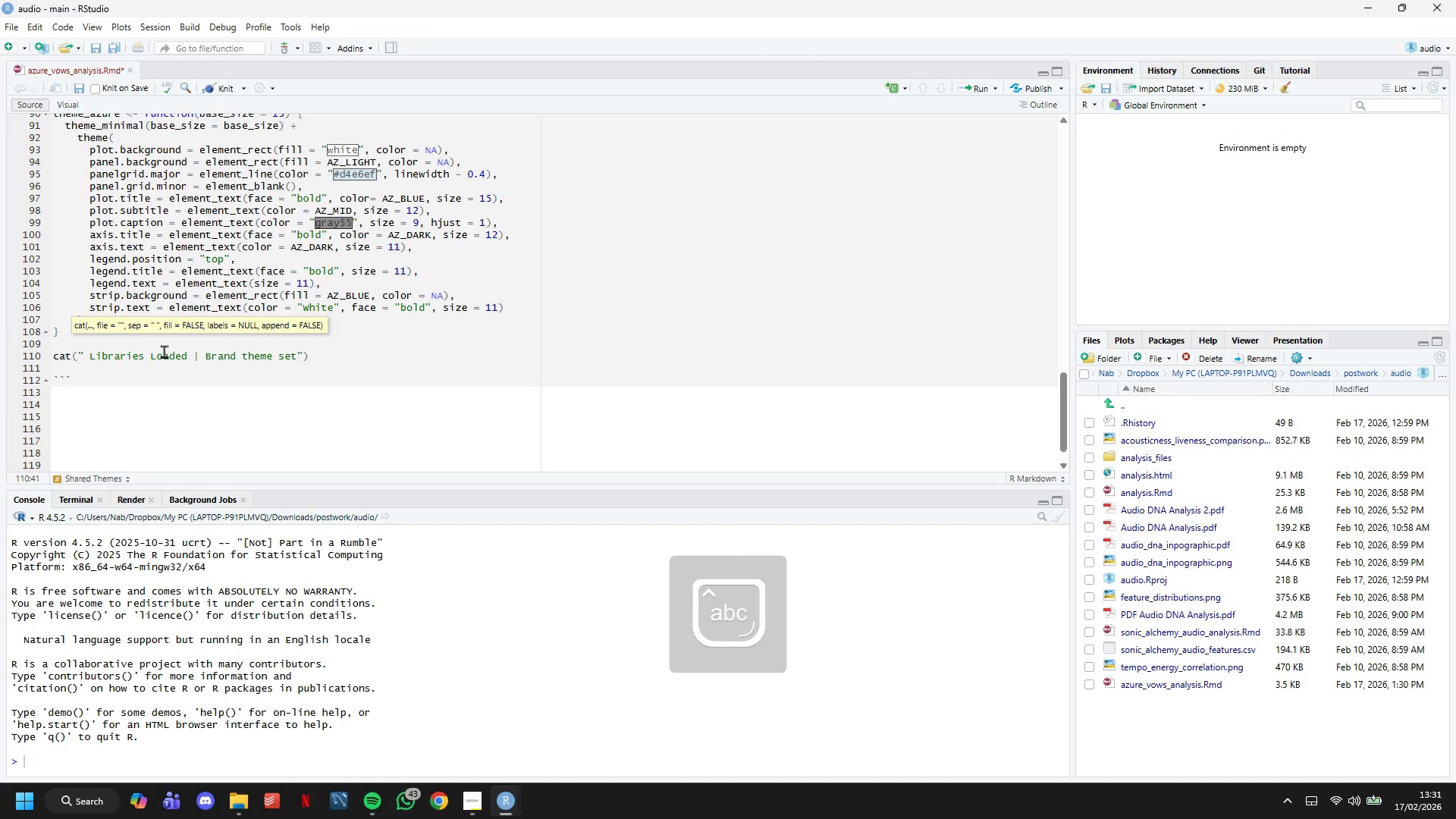 
key(Control+S)
 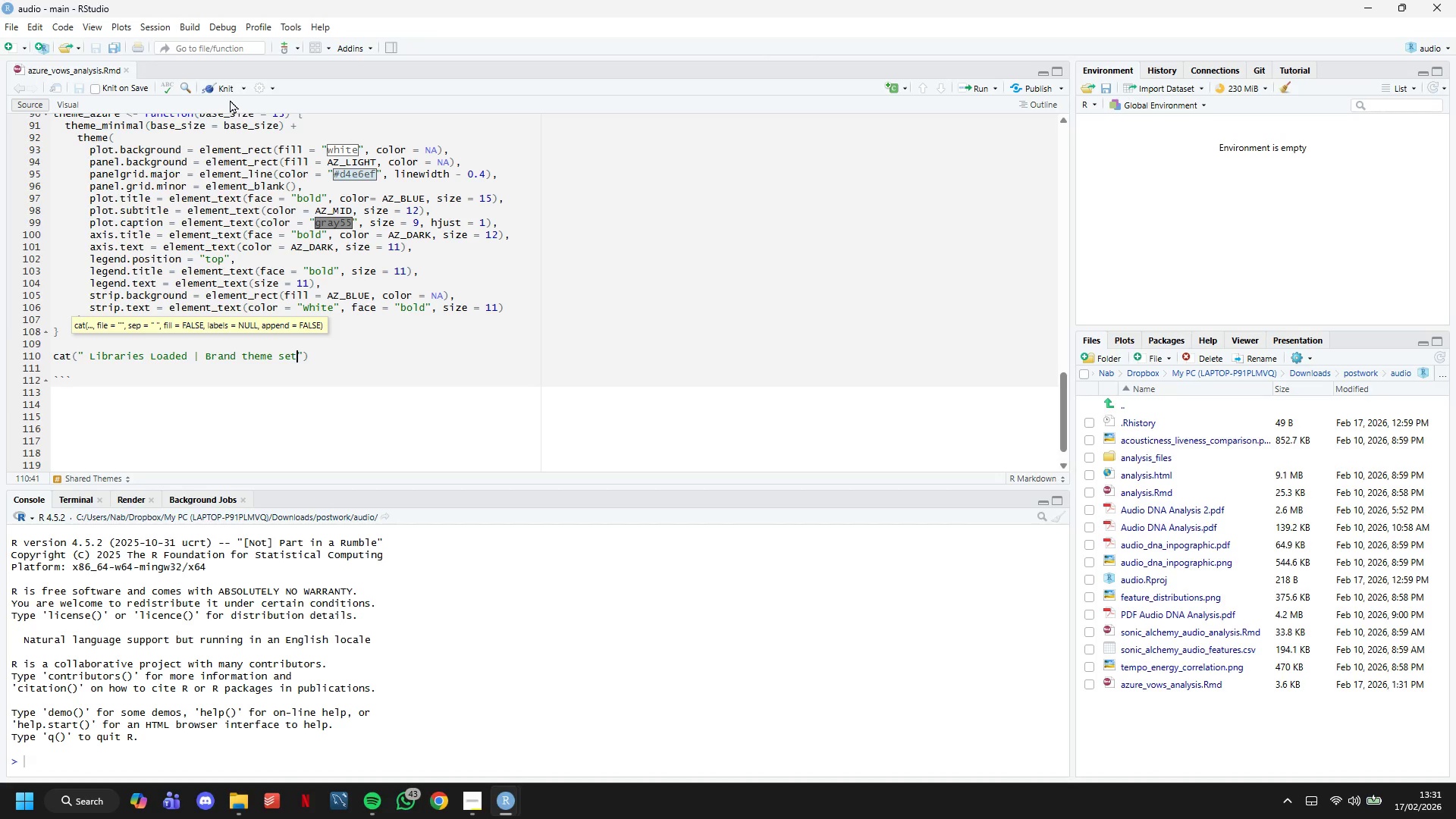 
left_click([225, 91])
 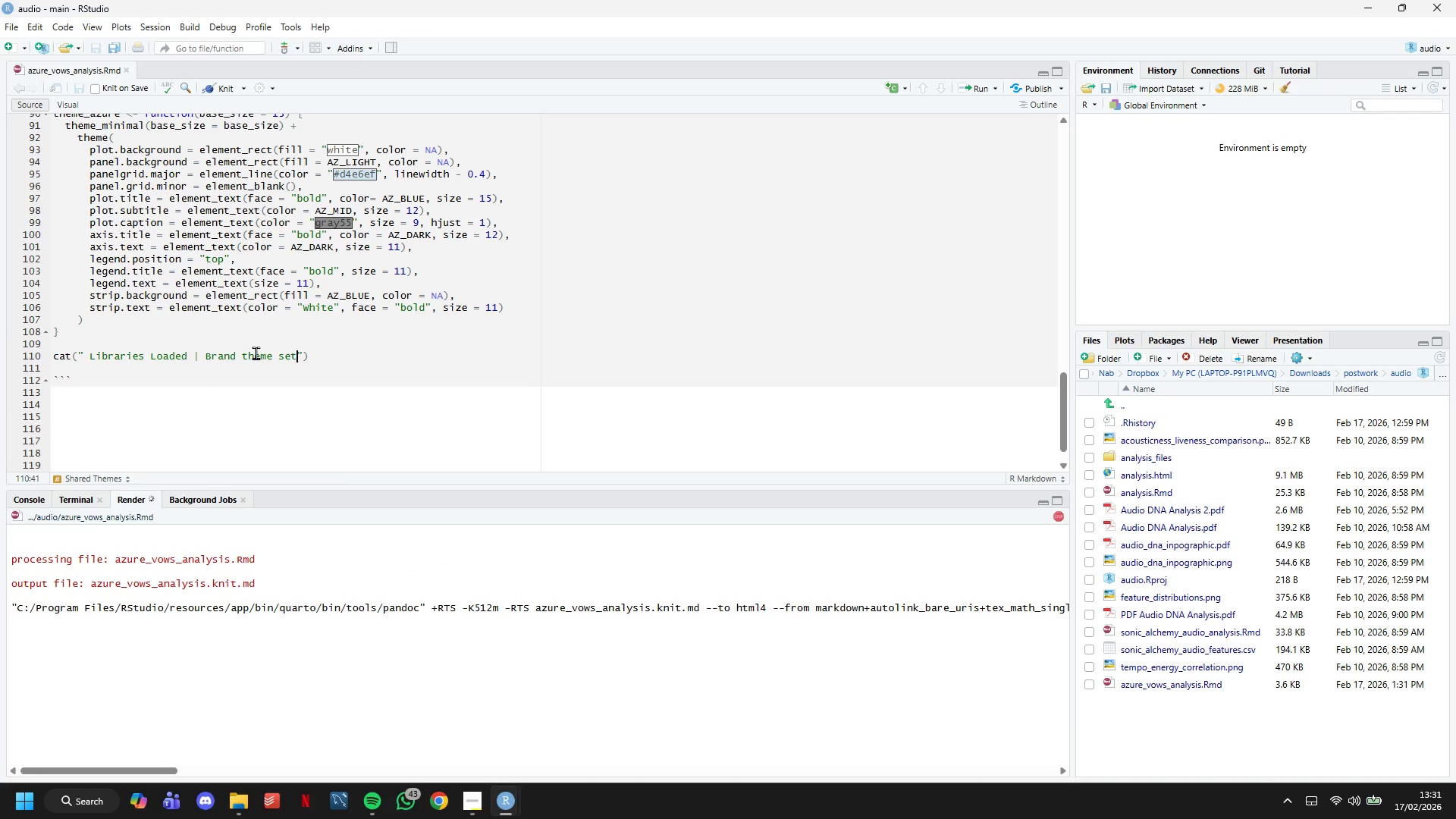 
wait(9.56)
 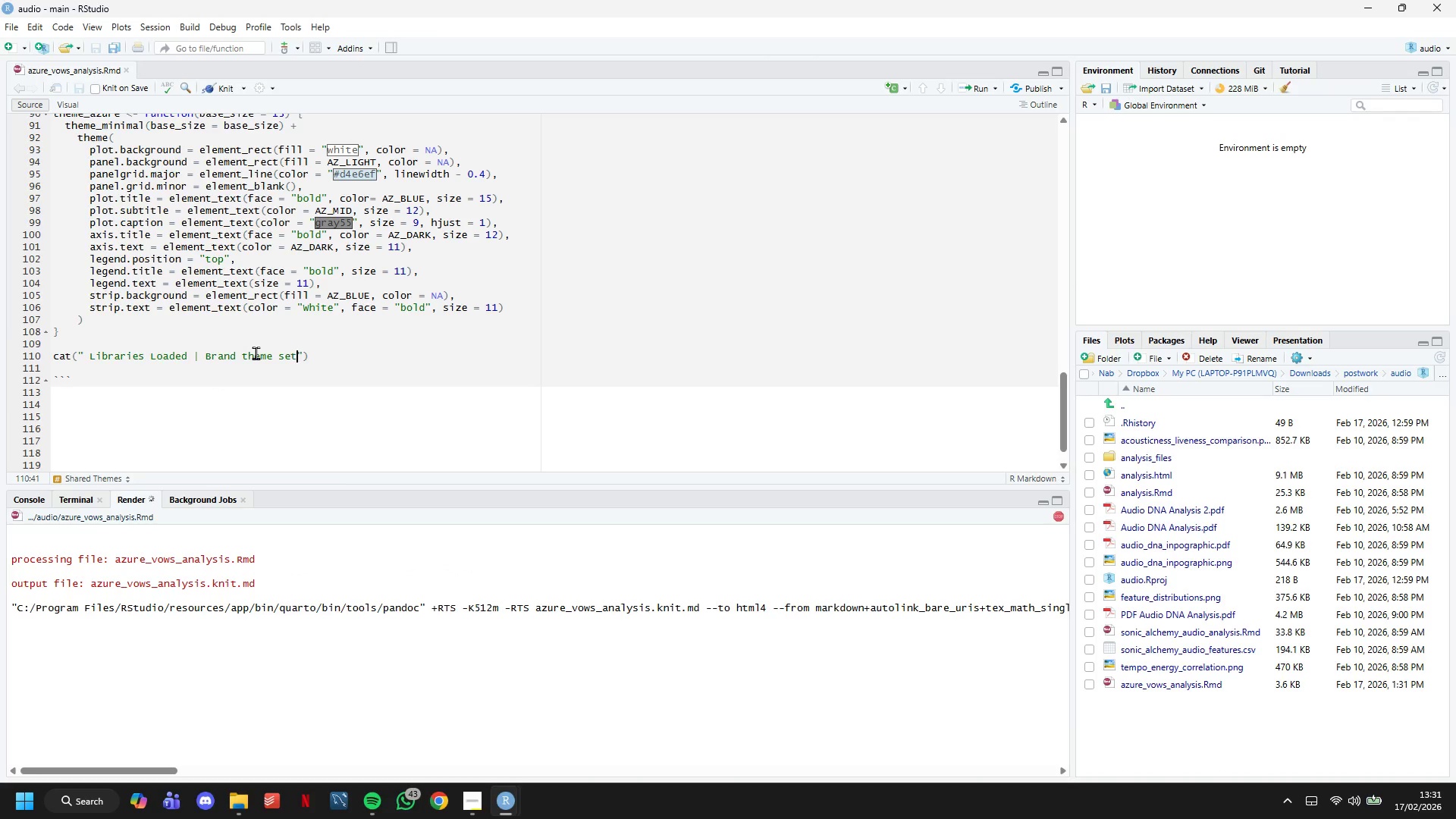 
scroll: coordinate [951, 413], scroll_direction: down, amount: 4.0
 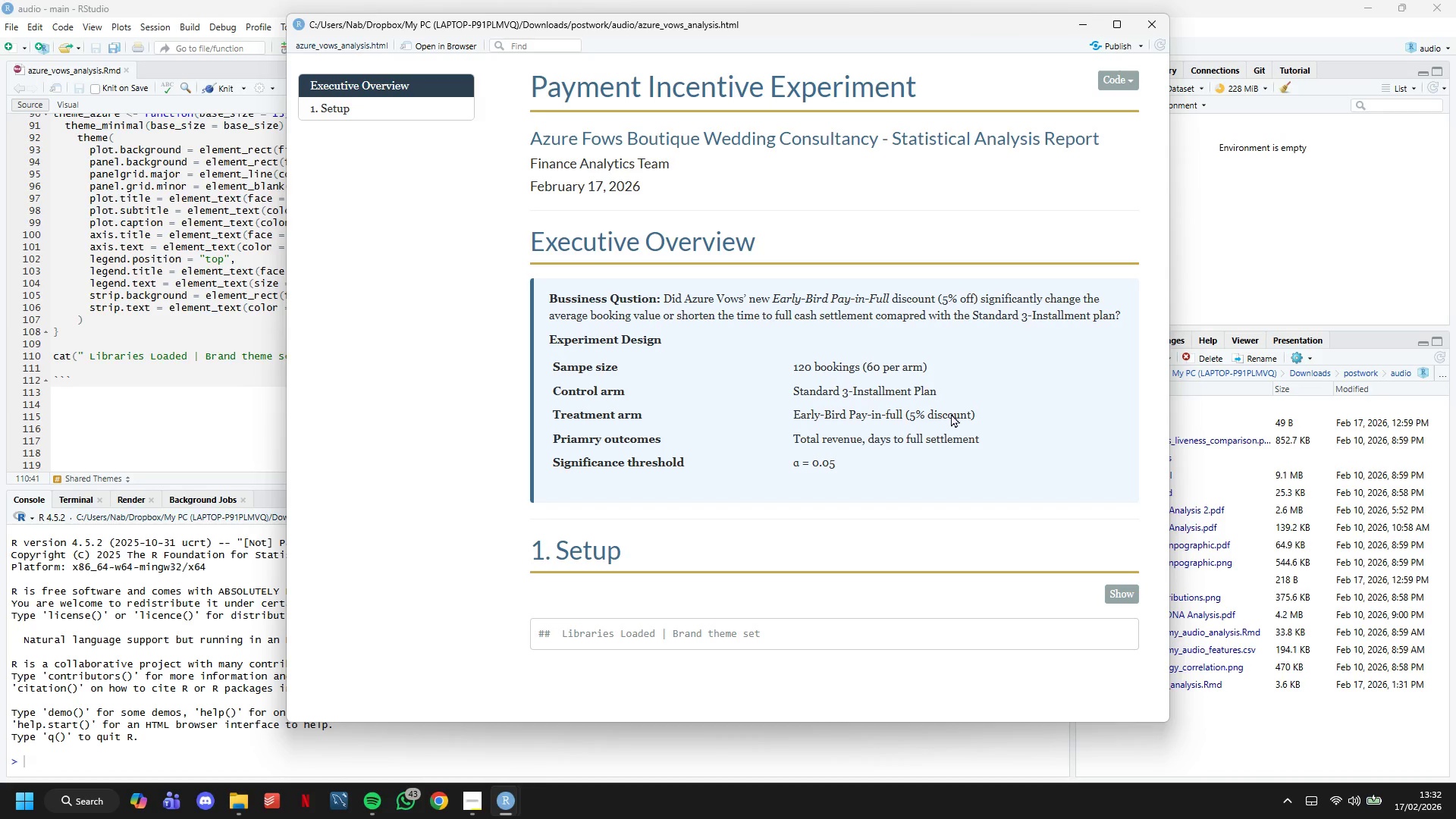 
wait(77.28)
 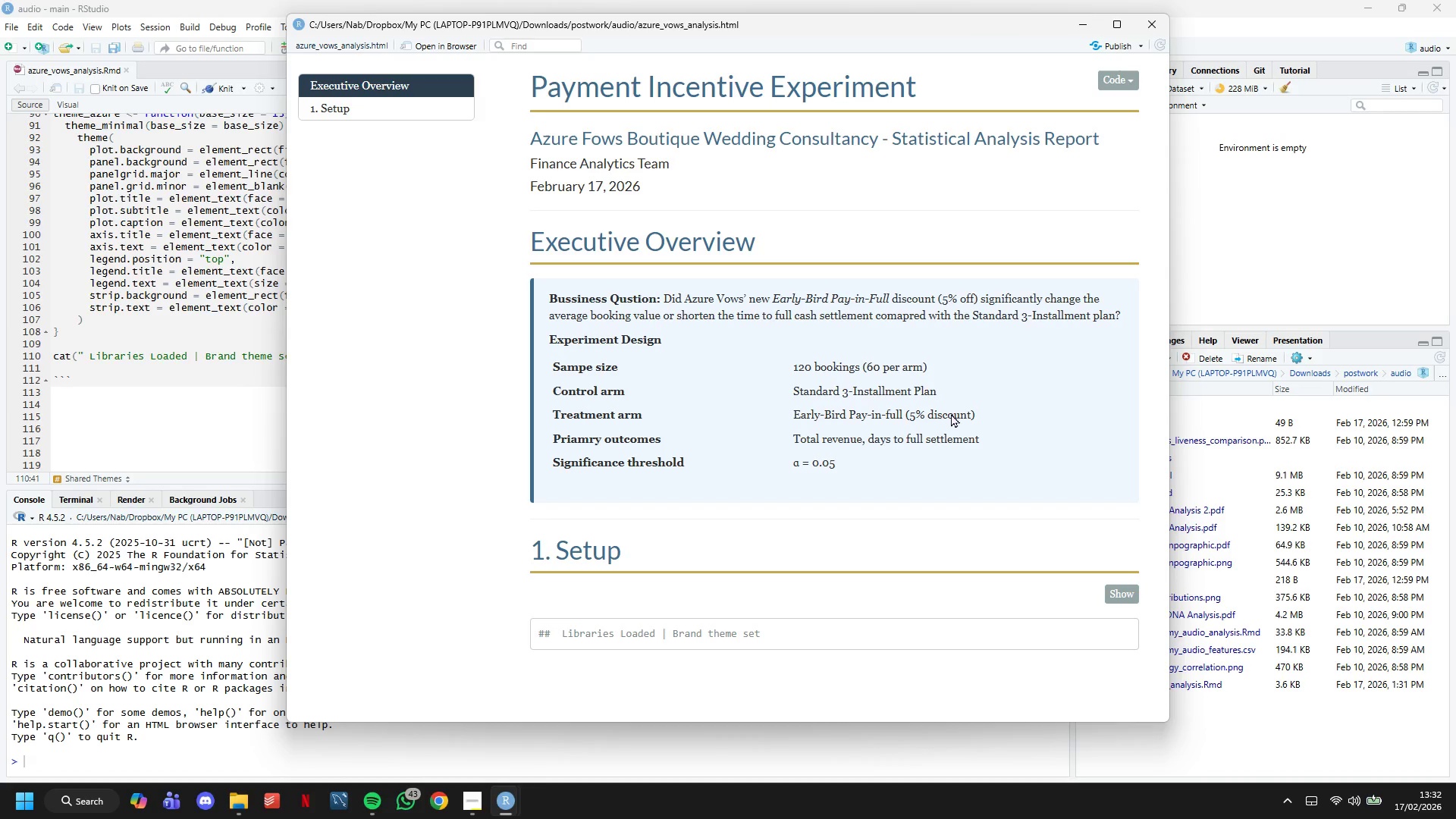 
left_click([119, 369])
 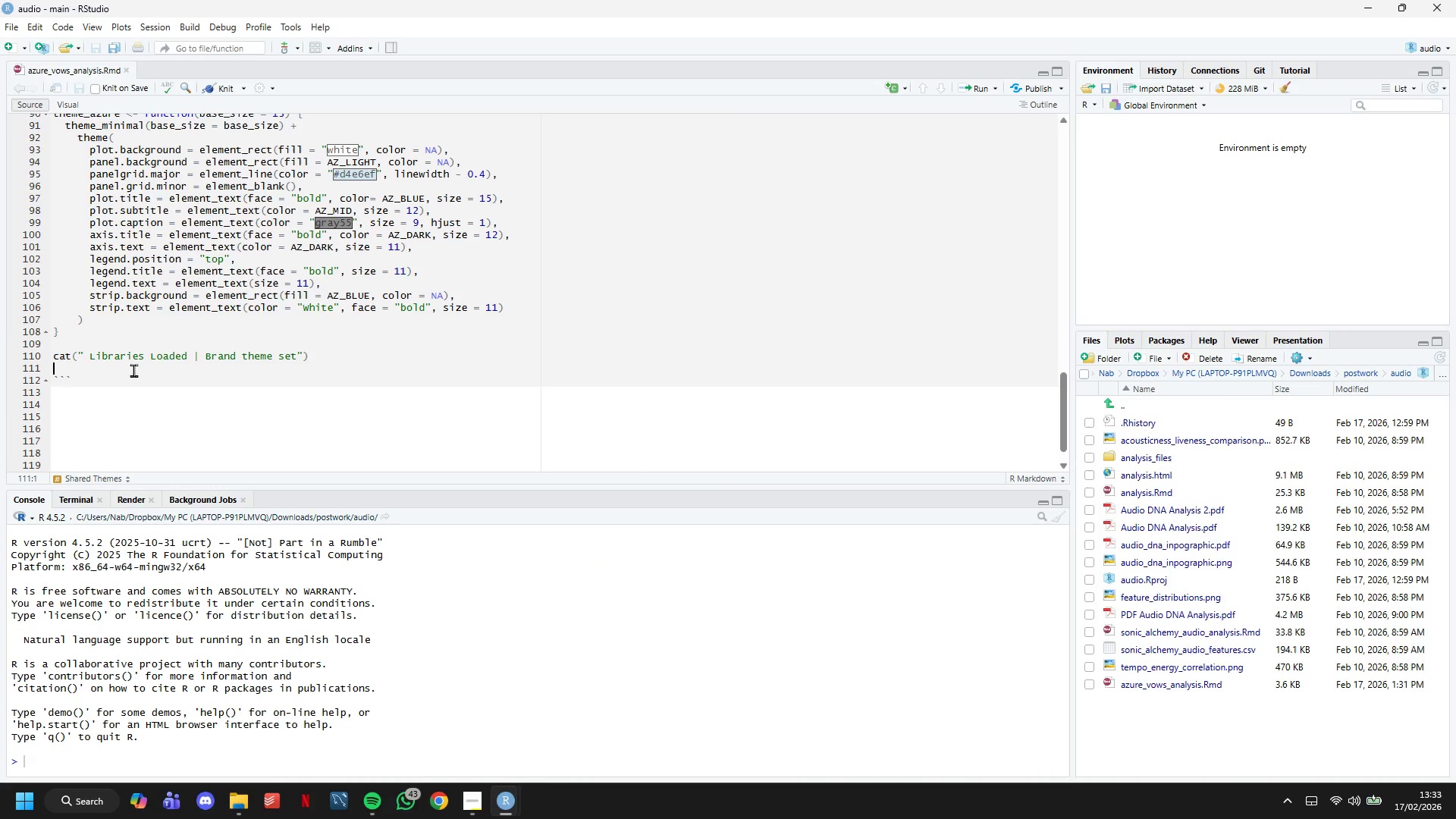 
left_click([138, 375])
 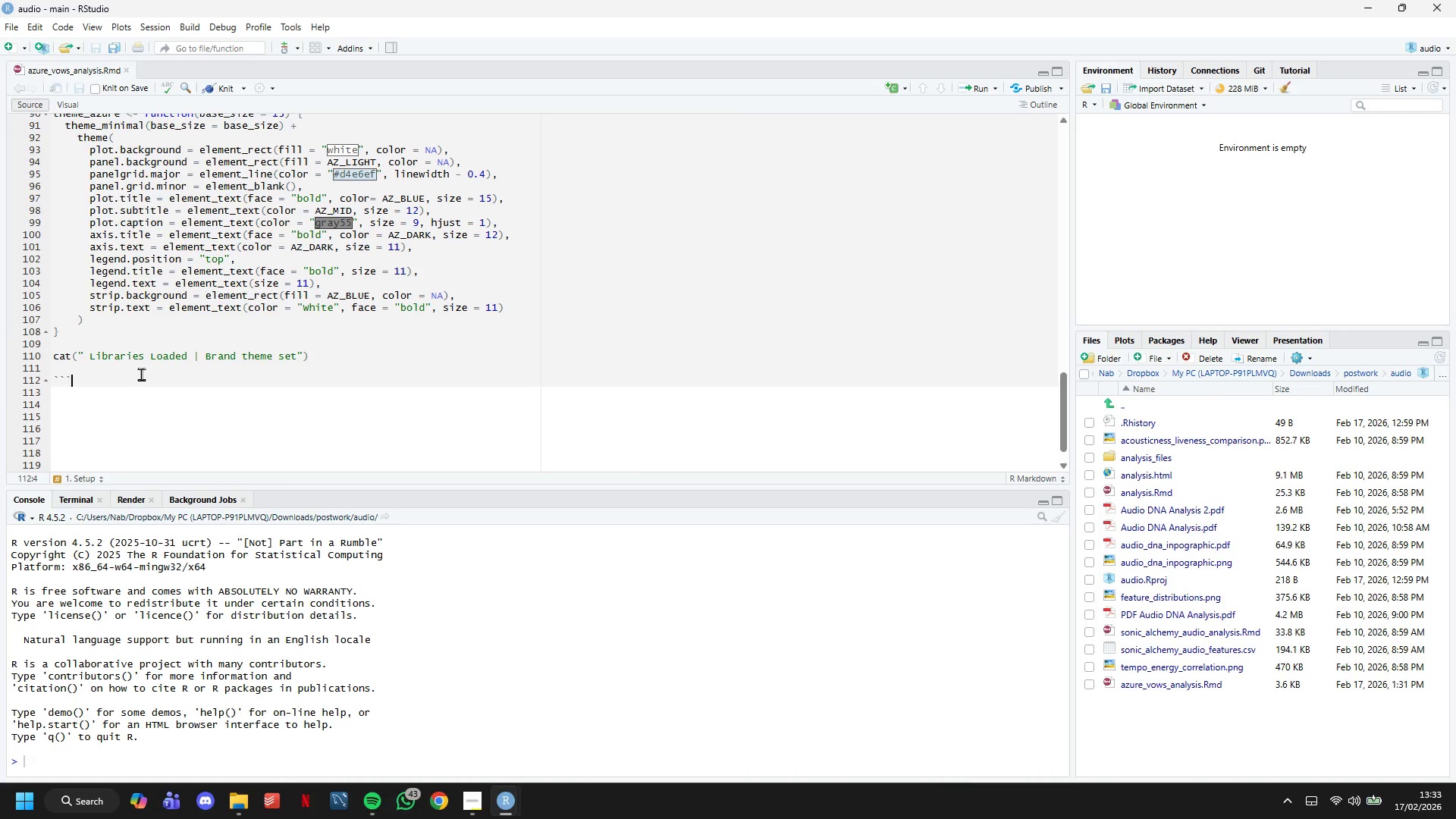 
key(Enter)
 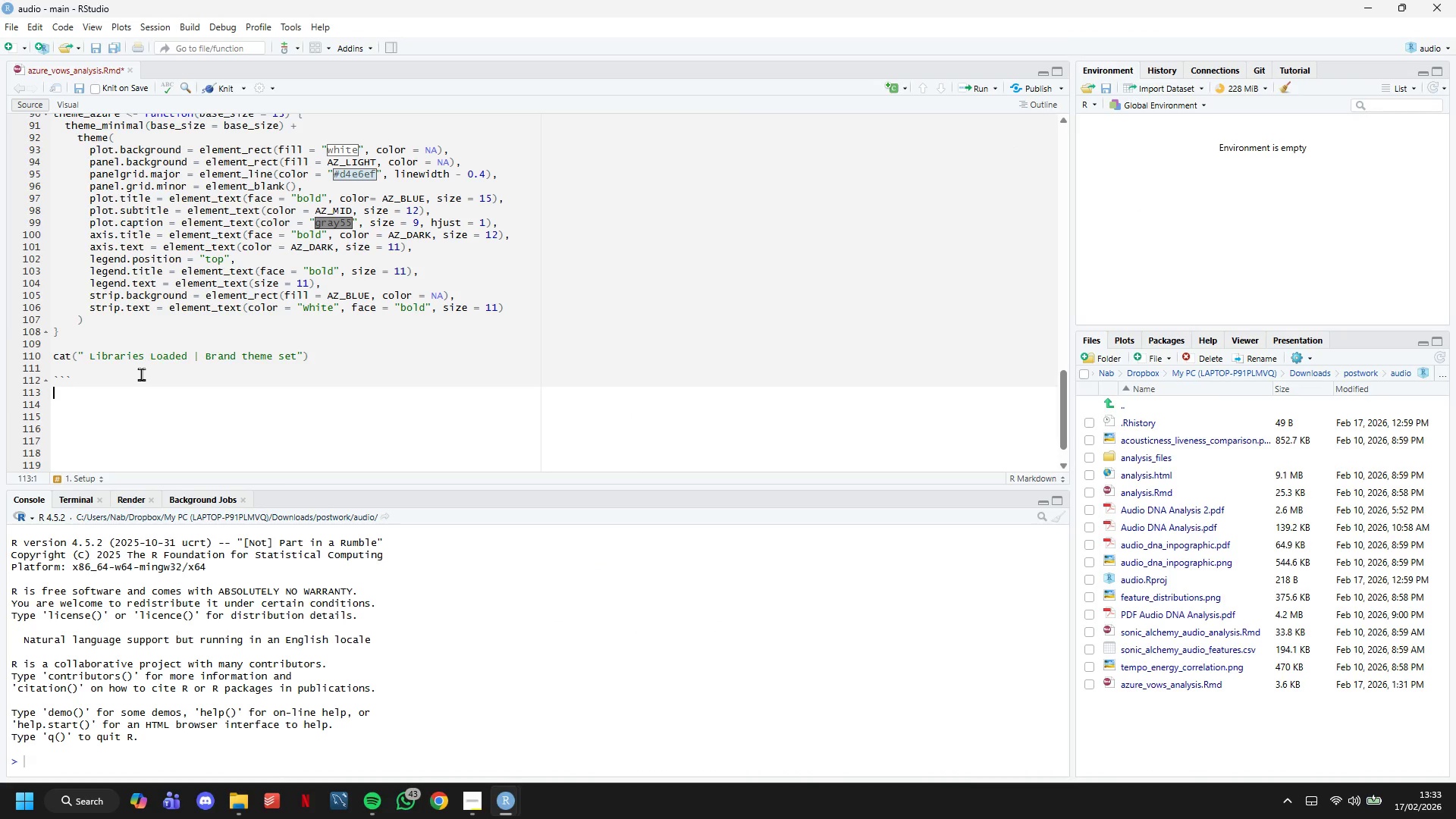 
key(Enter)
 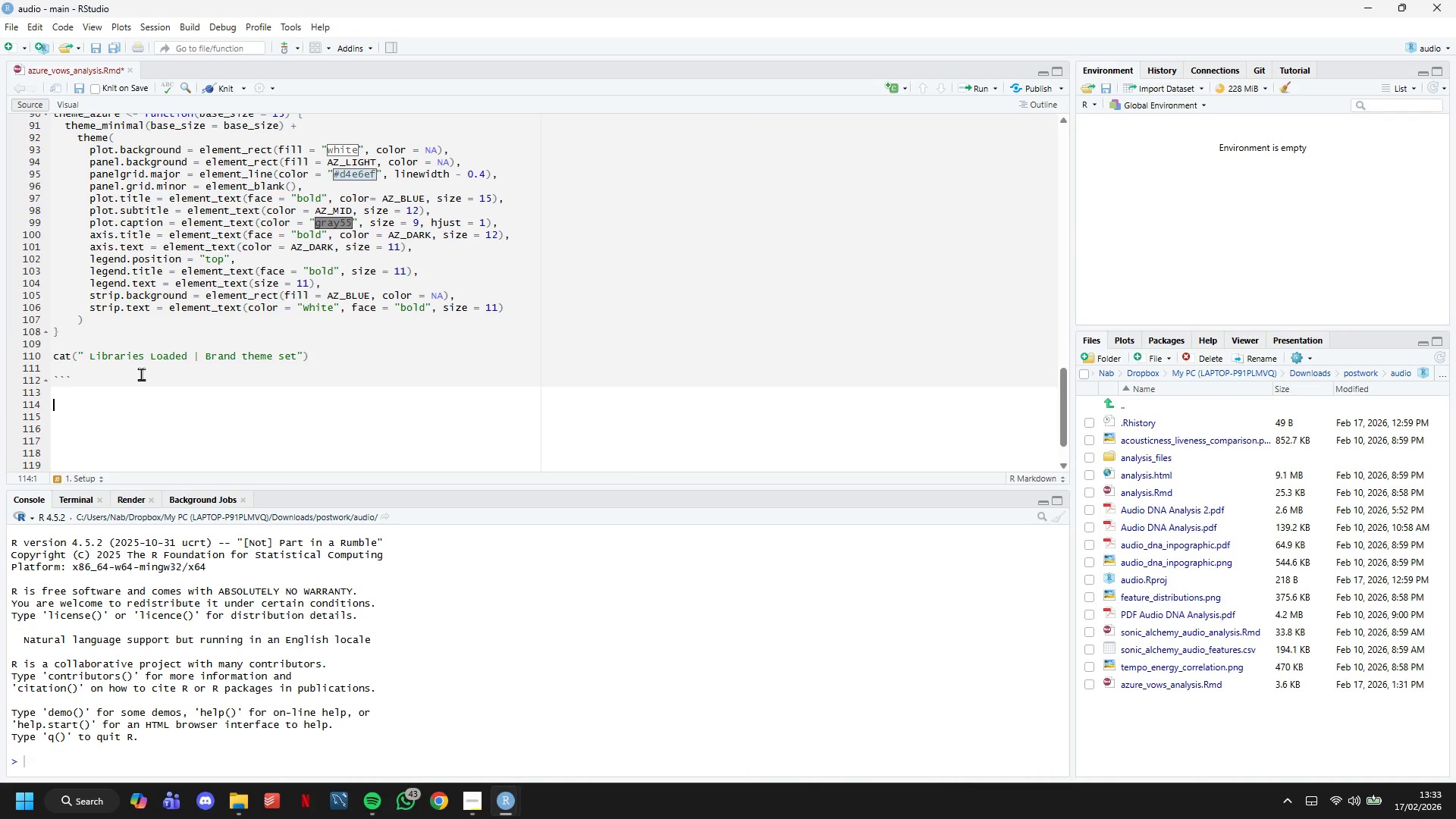 
key(Shift+ShiftLeft)
 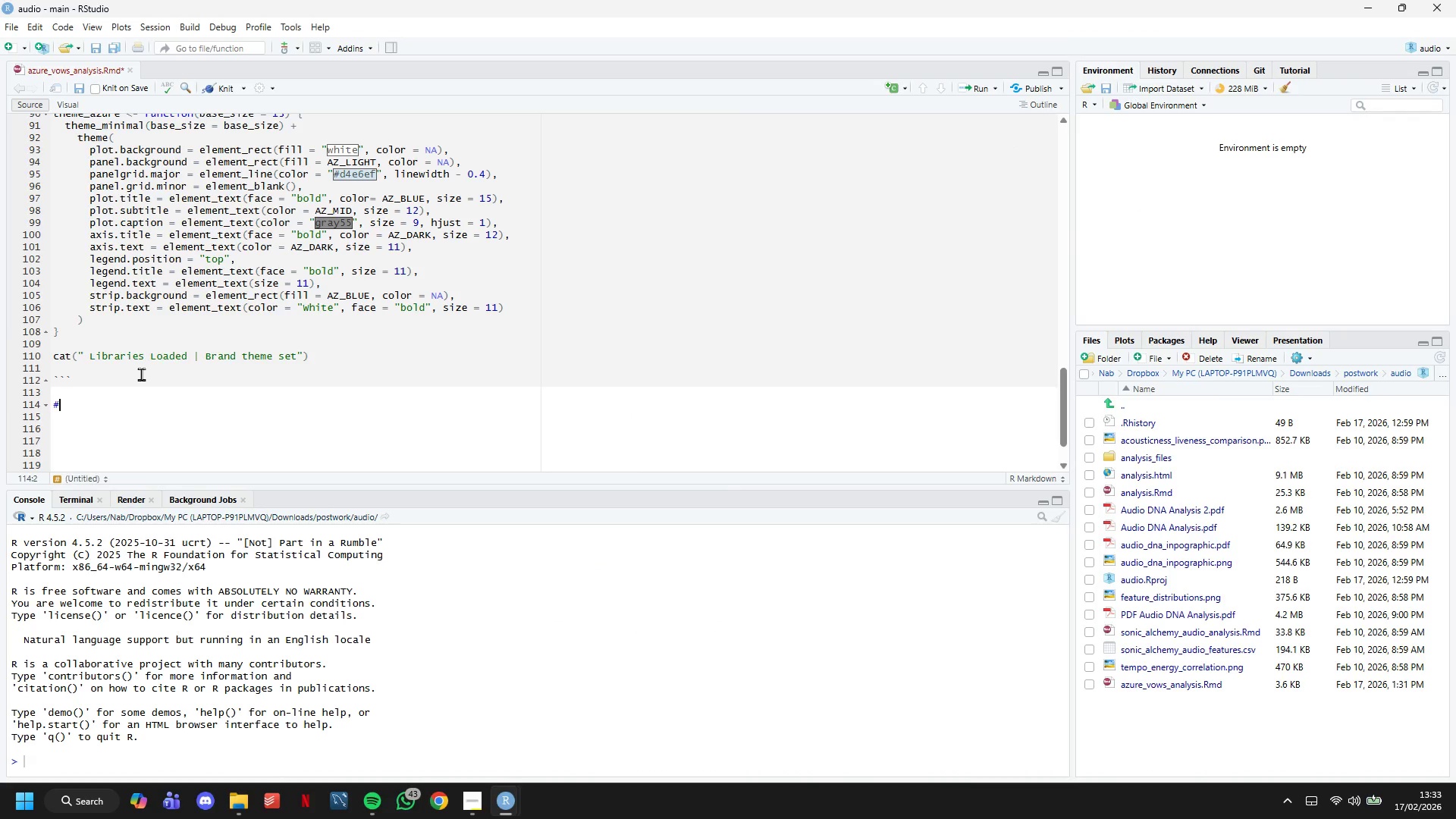 
key(Shift+3)
 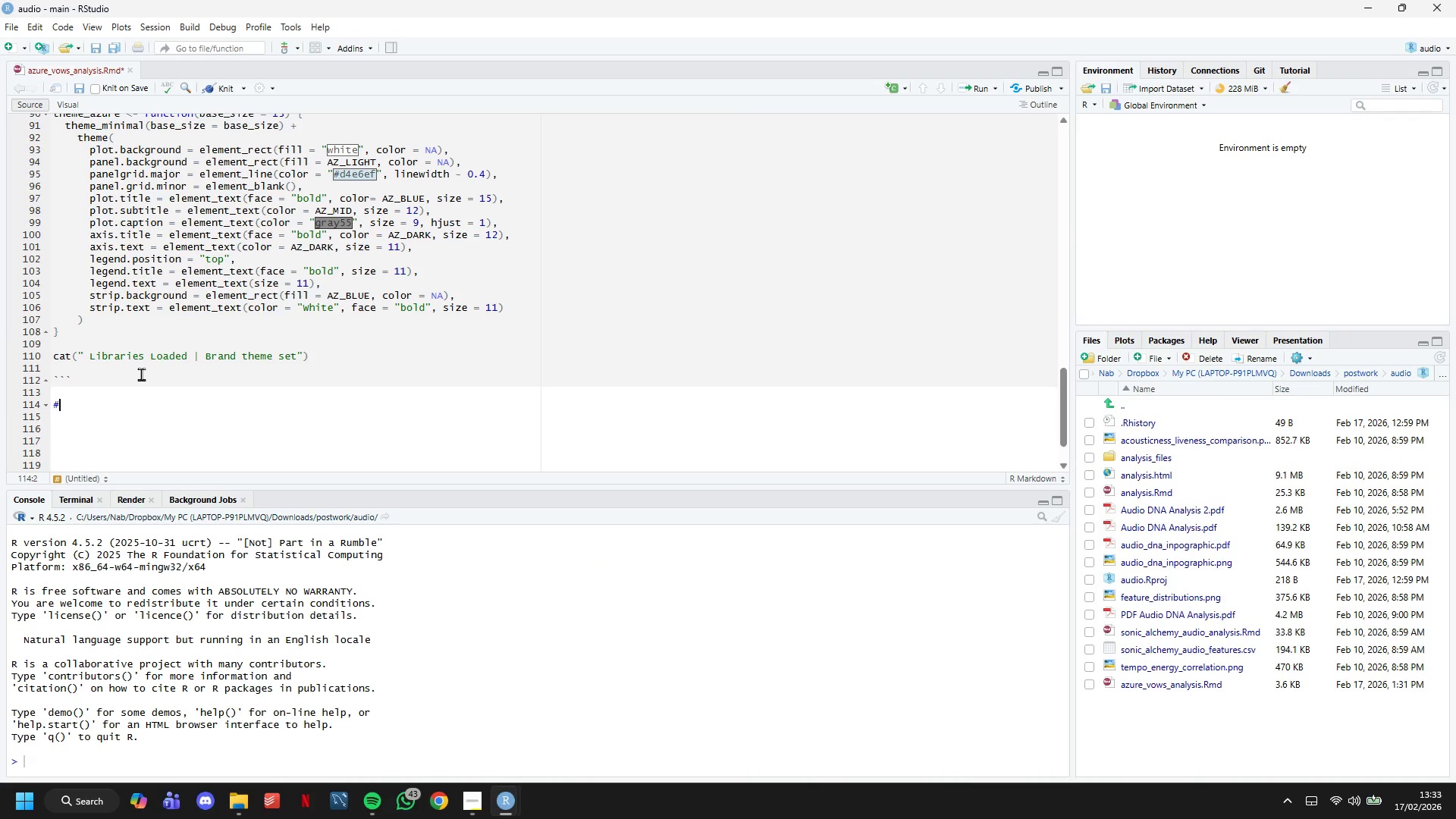 
key(Space)
 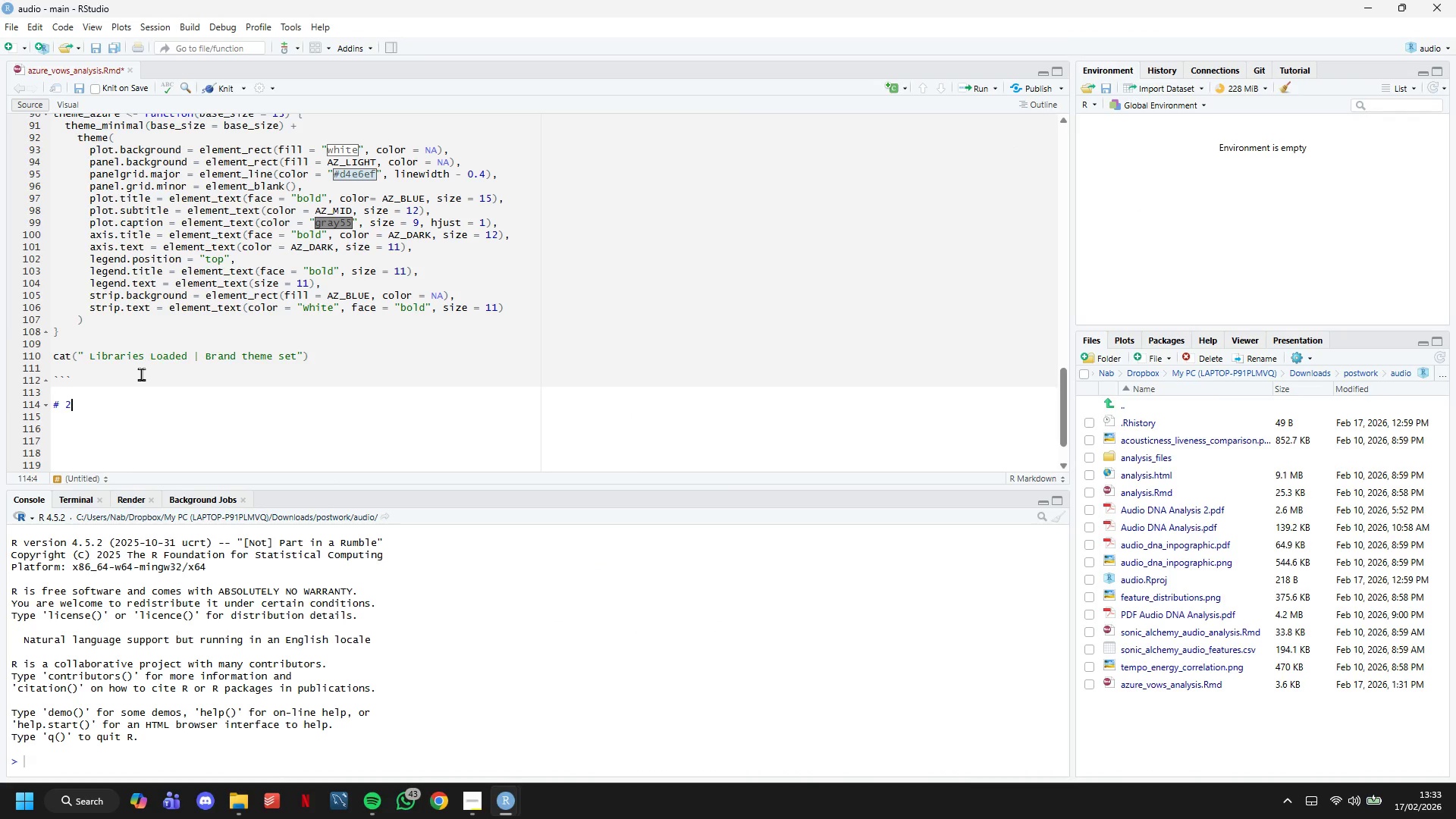 
key(2)
 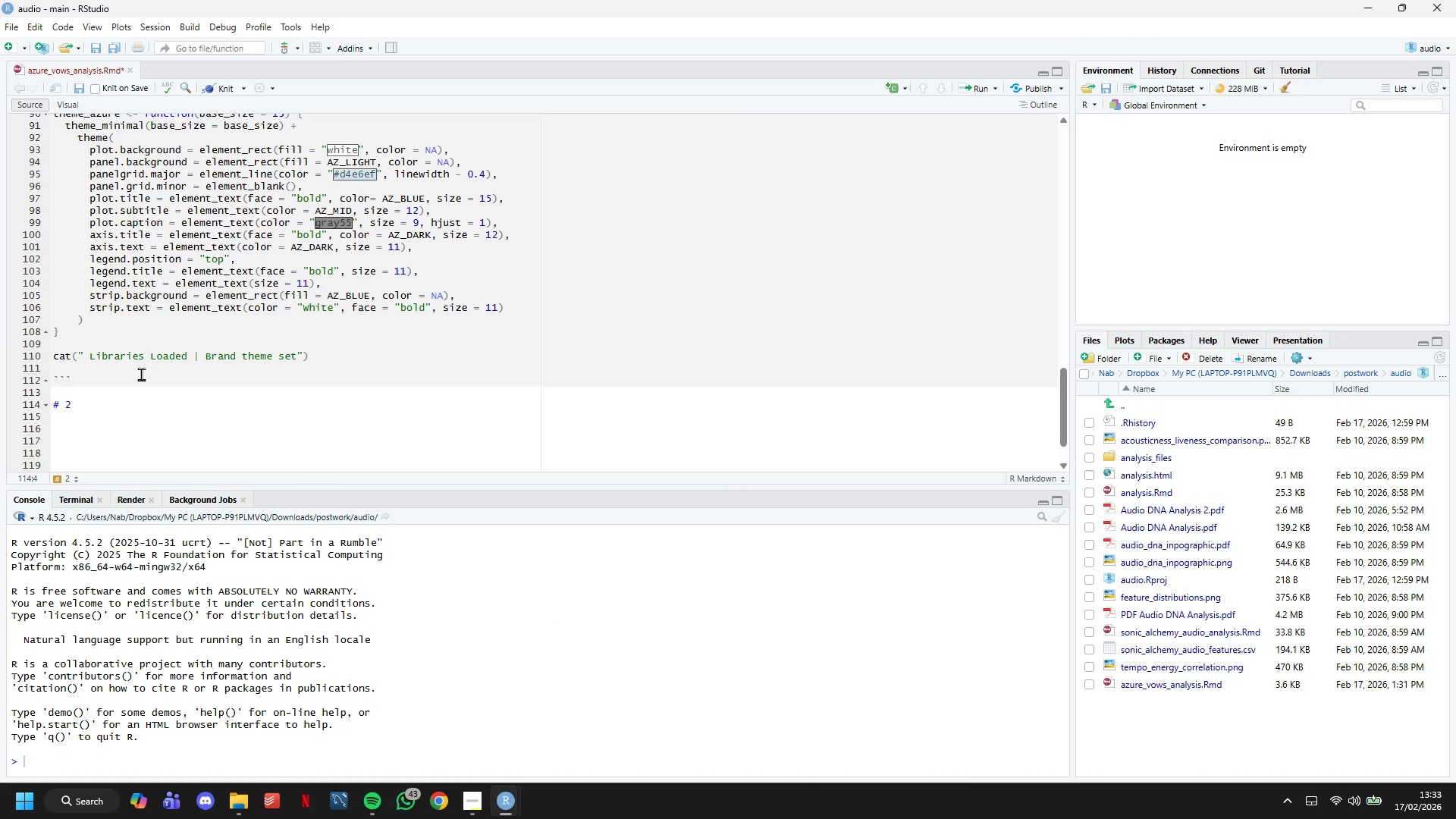 
key(Space)
 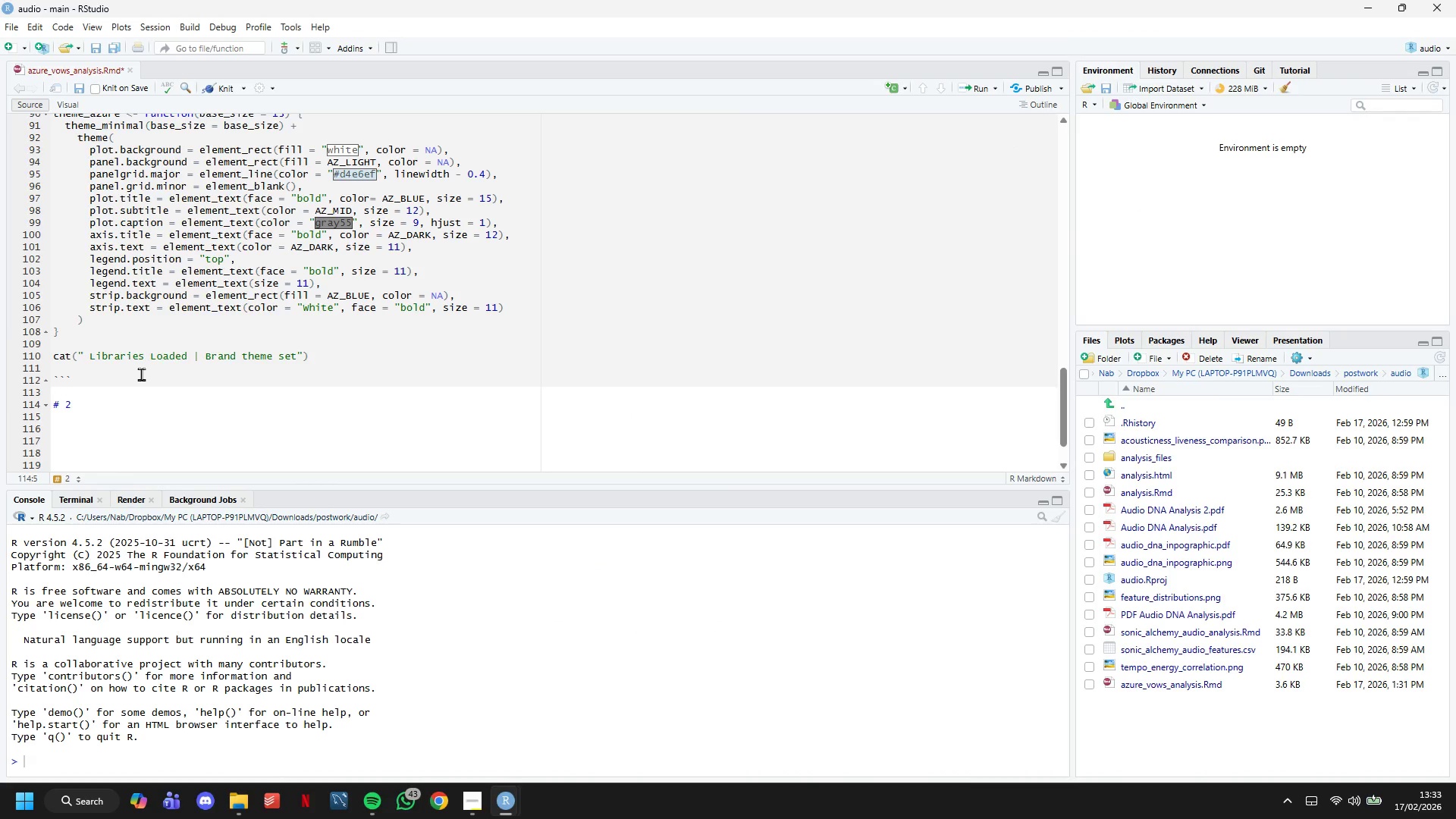 
scroll: coordinate [143, 368], scroll_direction: up, amount: 9.0
 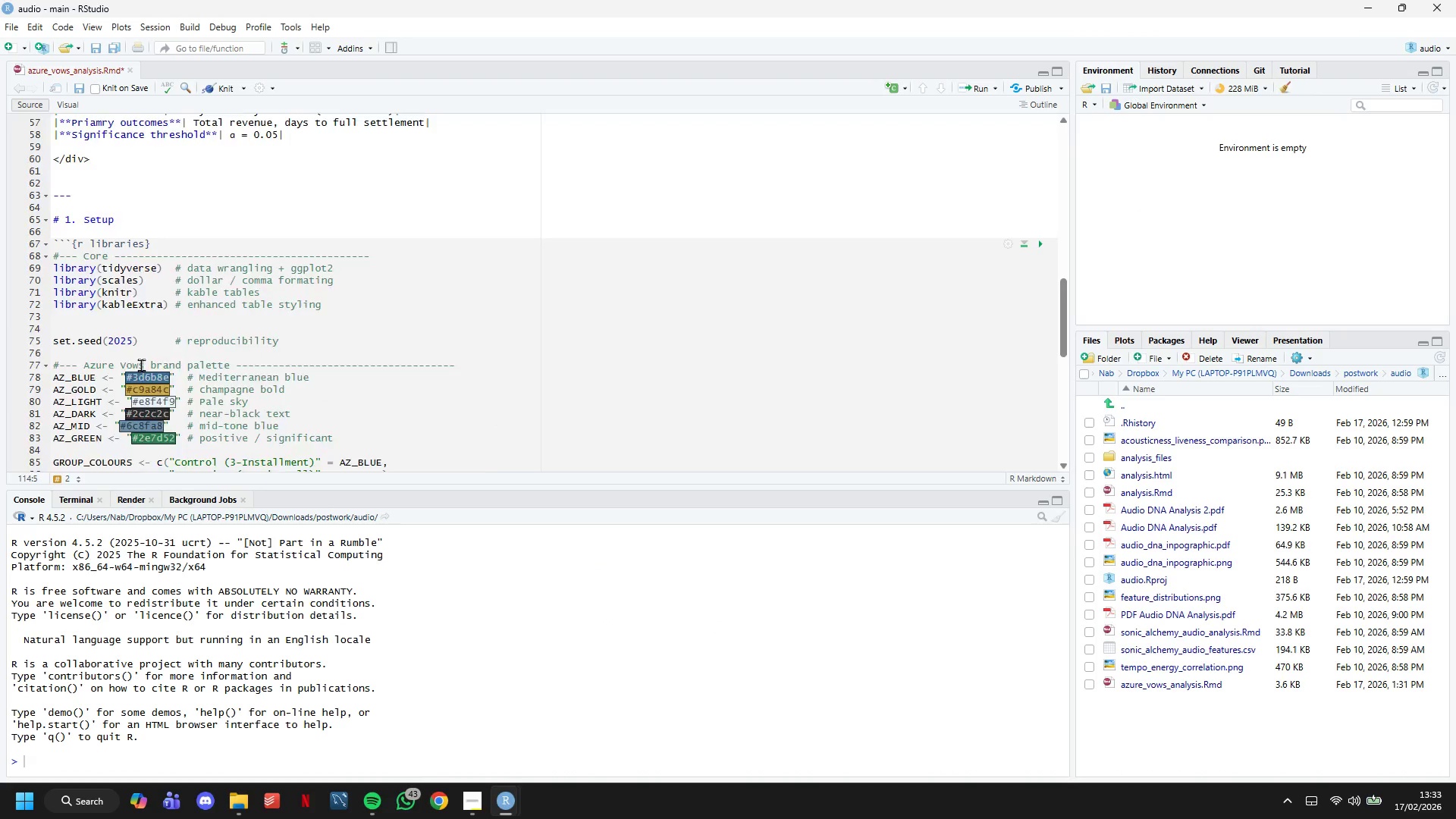 
scroll: coordinate [140, 378], scroll_direction: down, amount: 11.0
 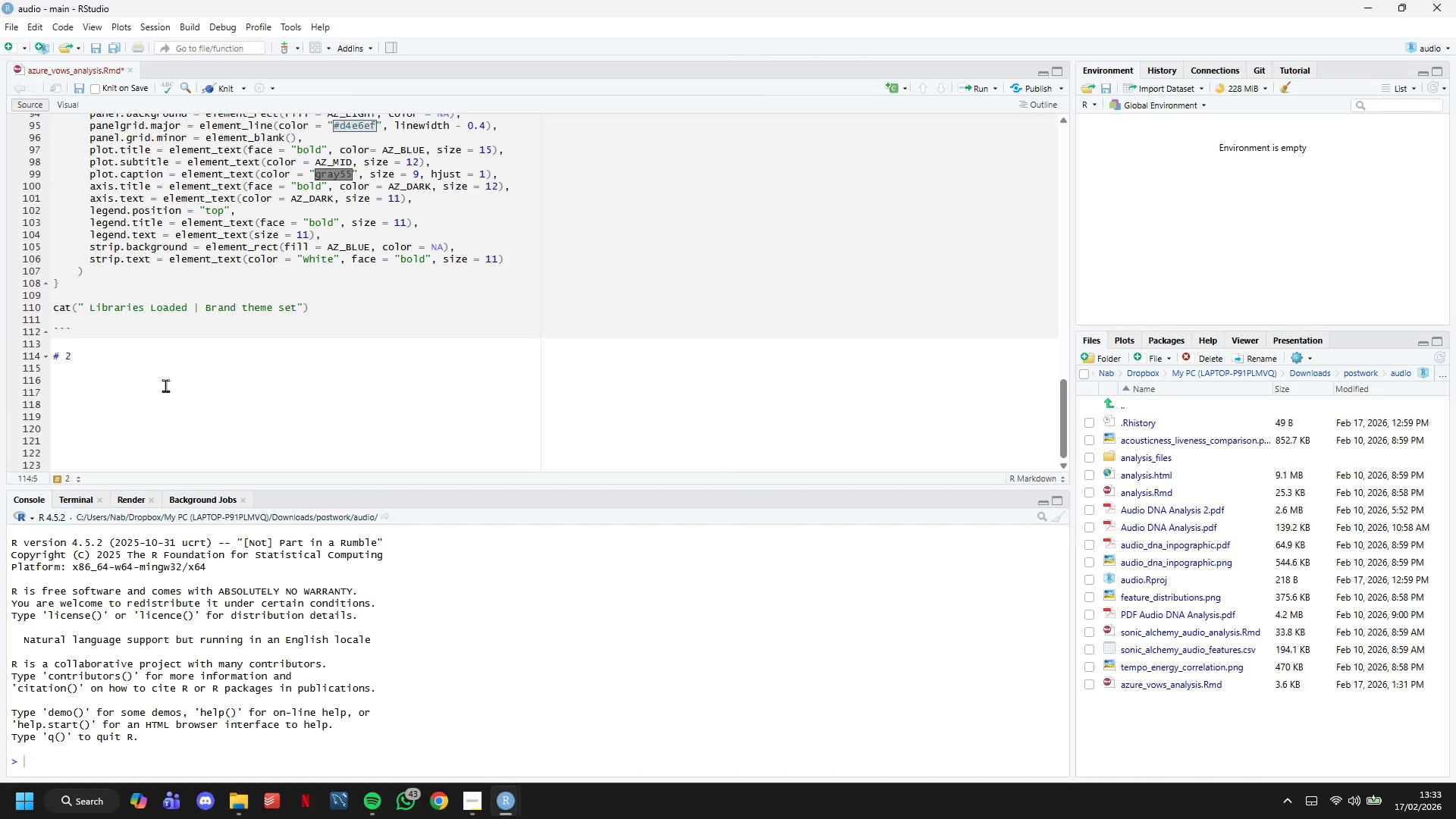 
key(Backspace)
type(. Synthetic Data Generation)
 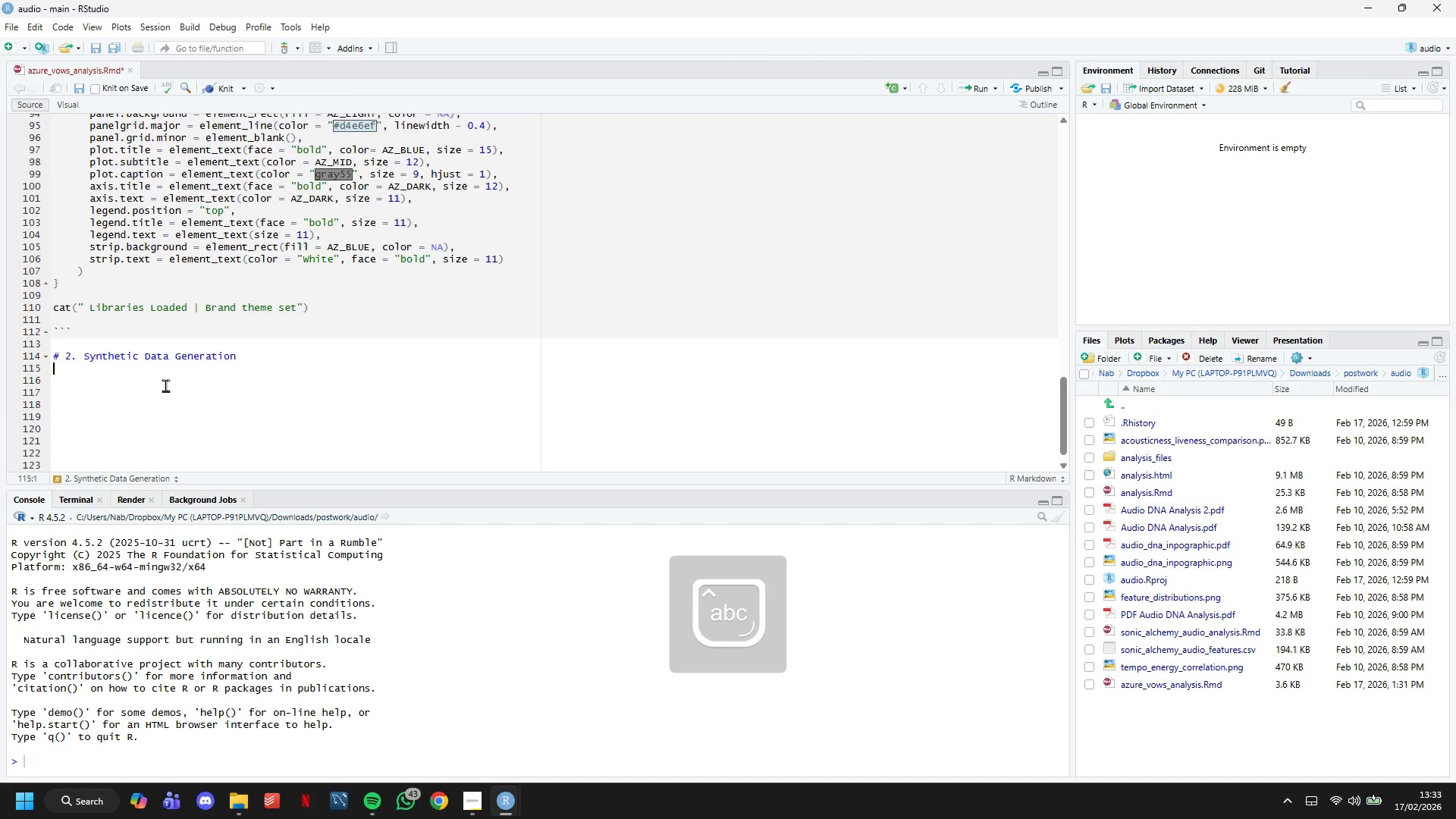 
key(Enter)
 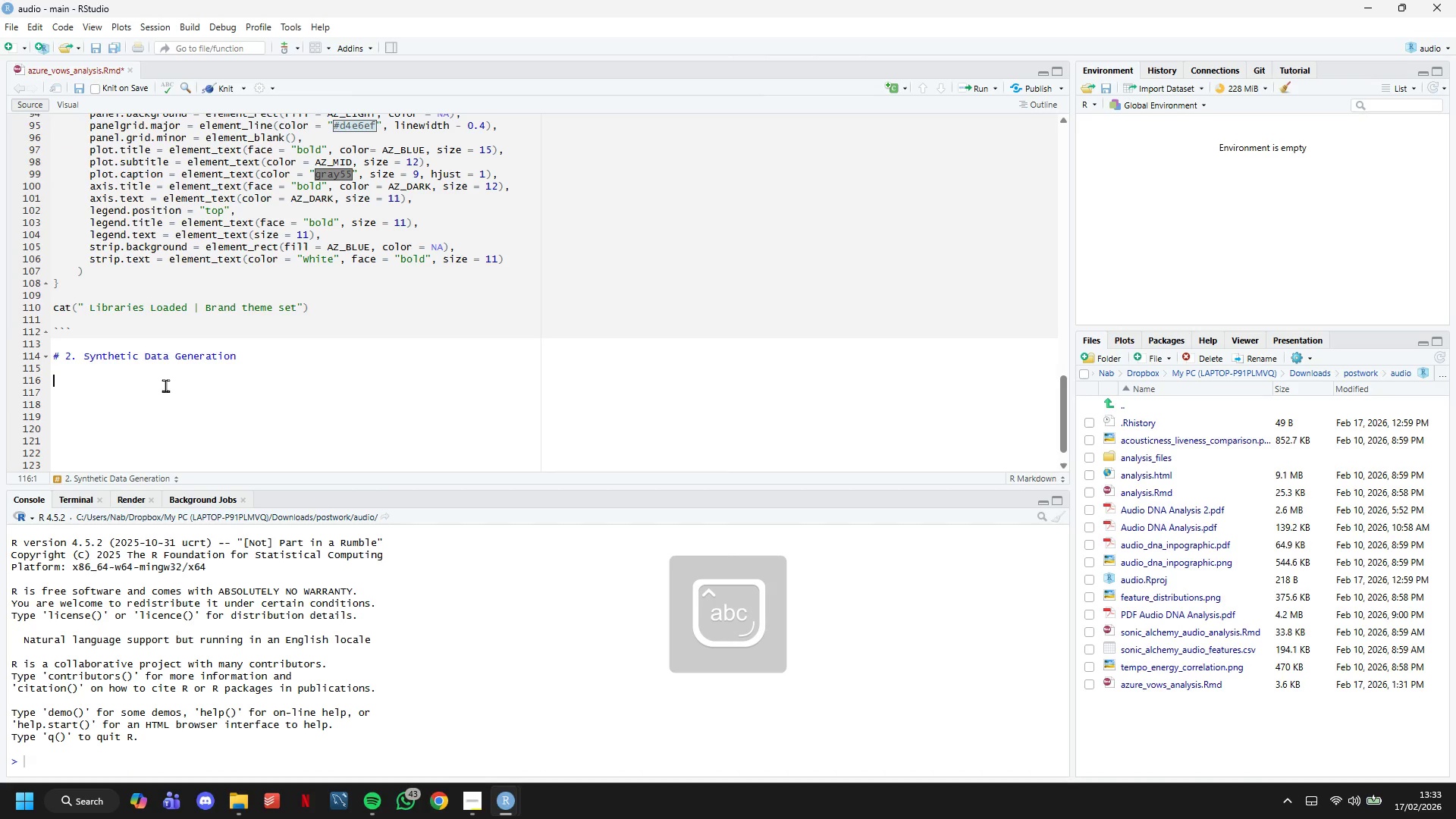 
key(Enter)
 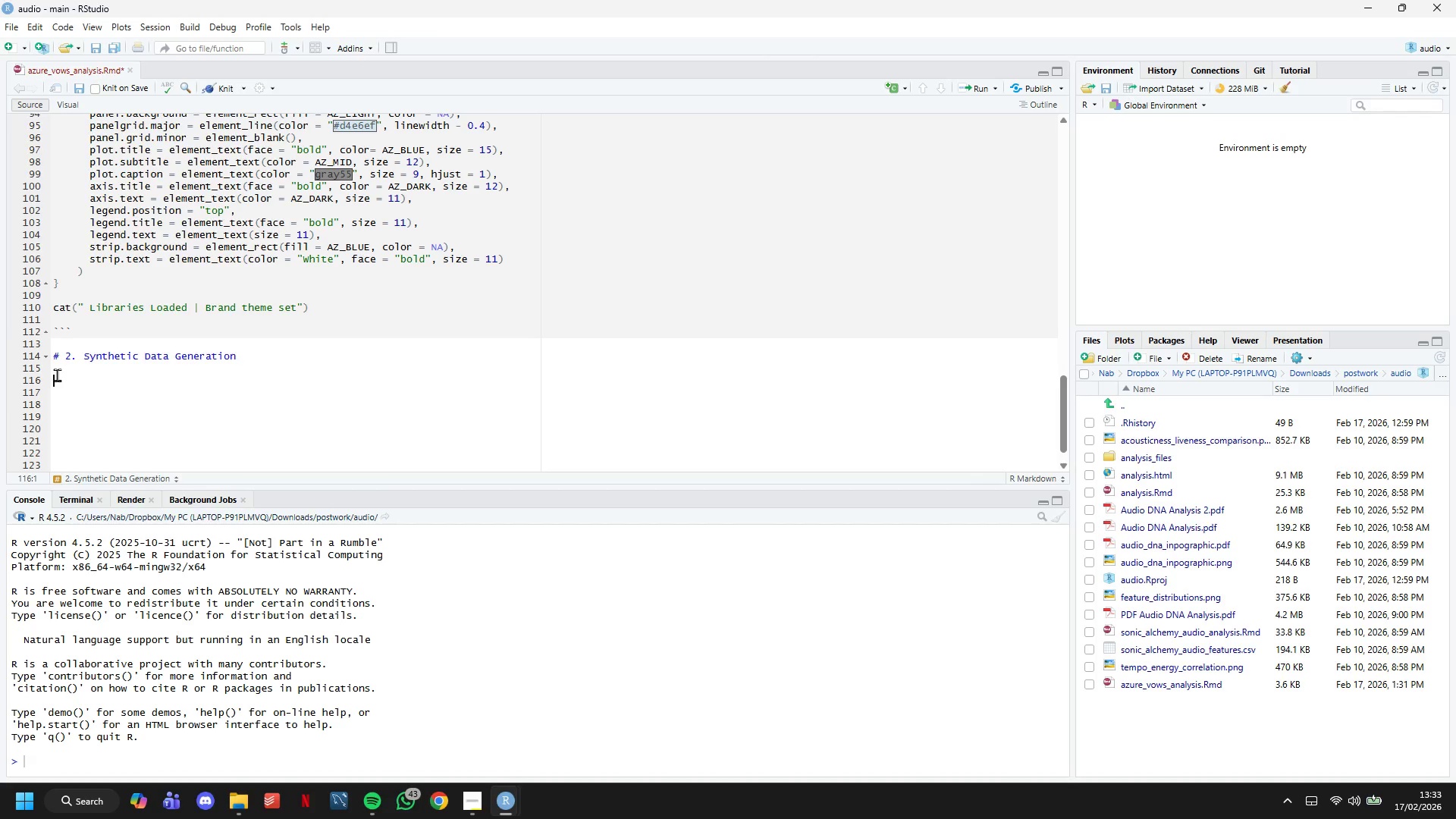 
wait(37.88)
 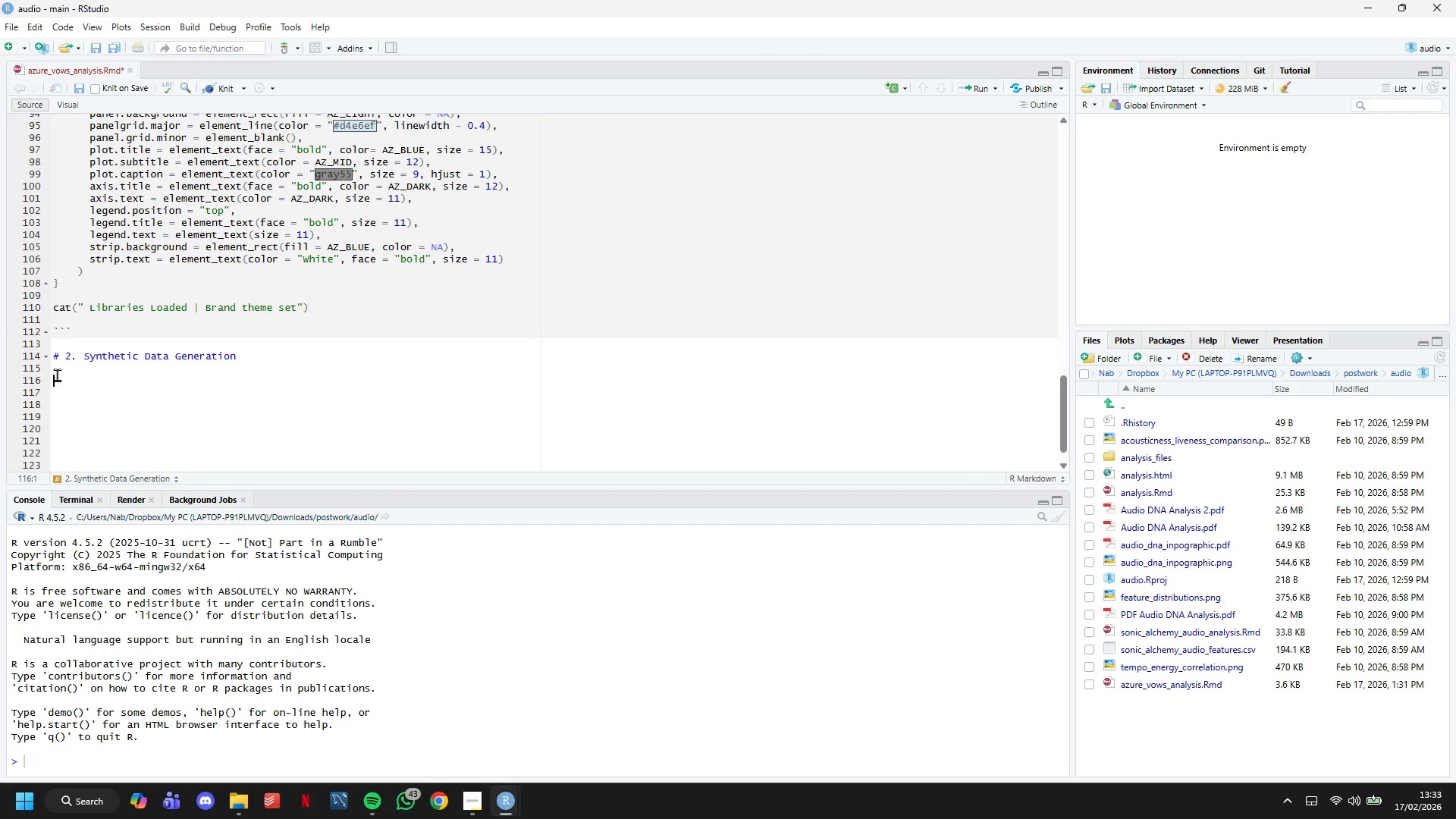 
type(The dataset is generated entirely within R so the analysis is fully self-contained )
 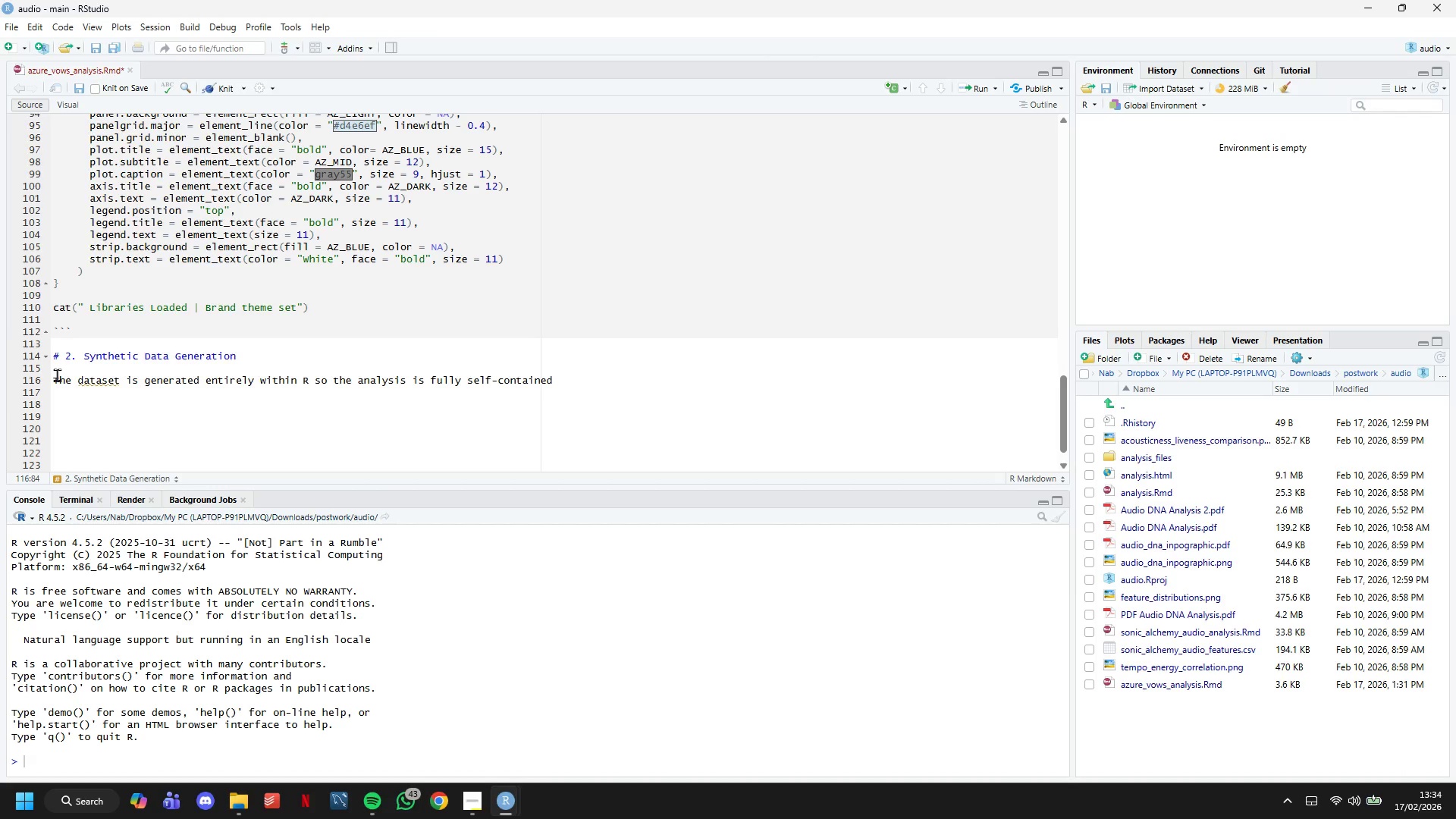 
wait(13.73)
 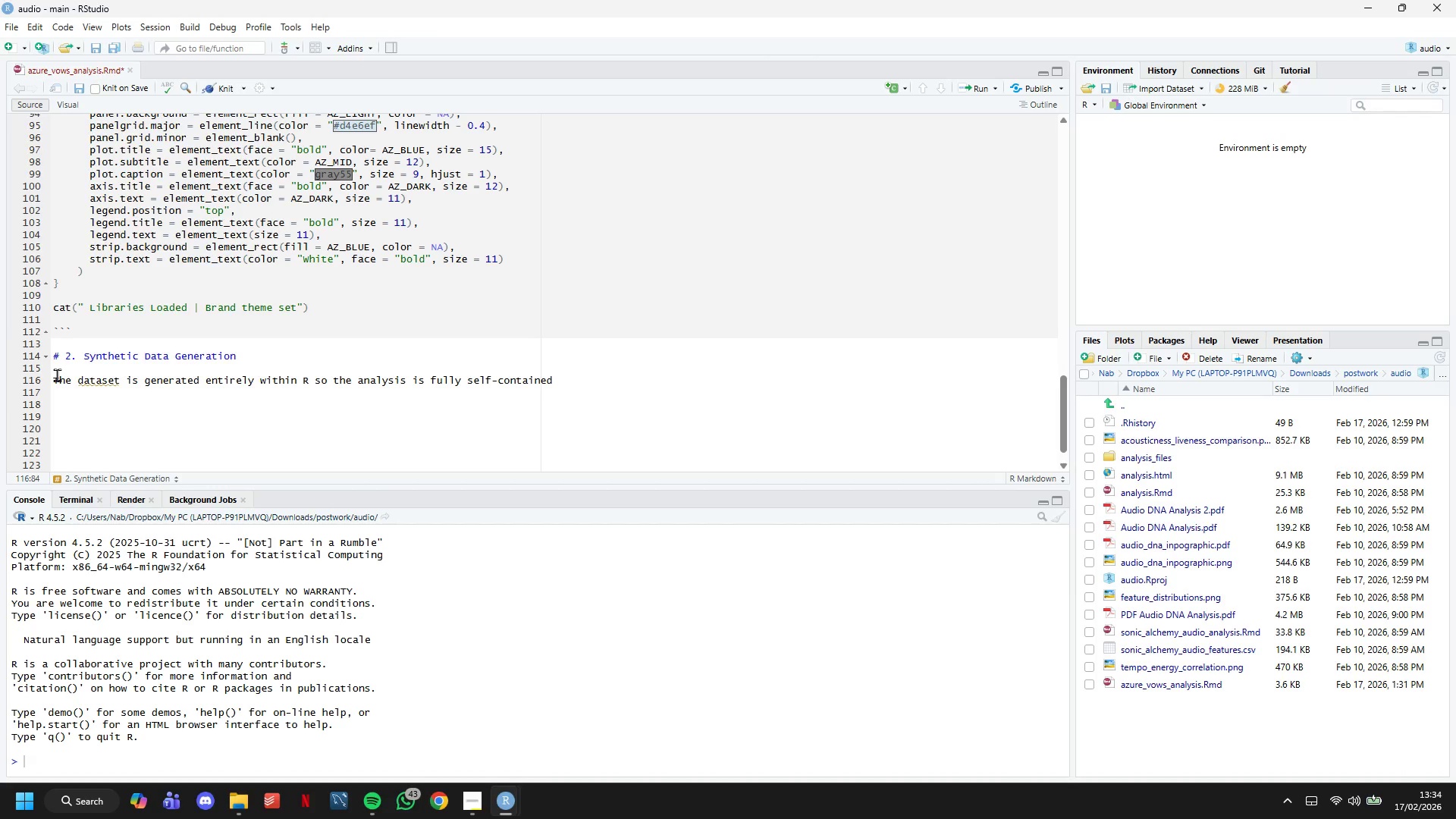 
type(and reproducible )
key(Backspace)
type(. Parameters are chosen to reflect realistic Mediterranean wedding pach)
key(Backspace)
type(kage pricing.)
 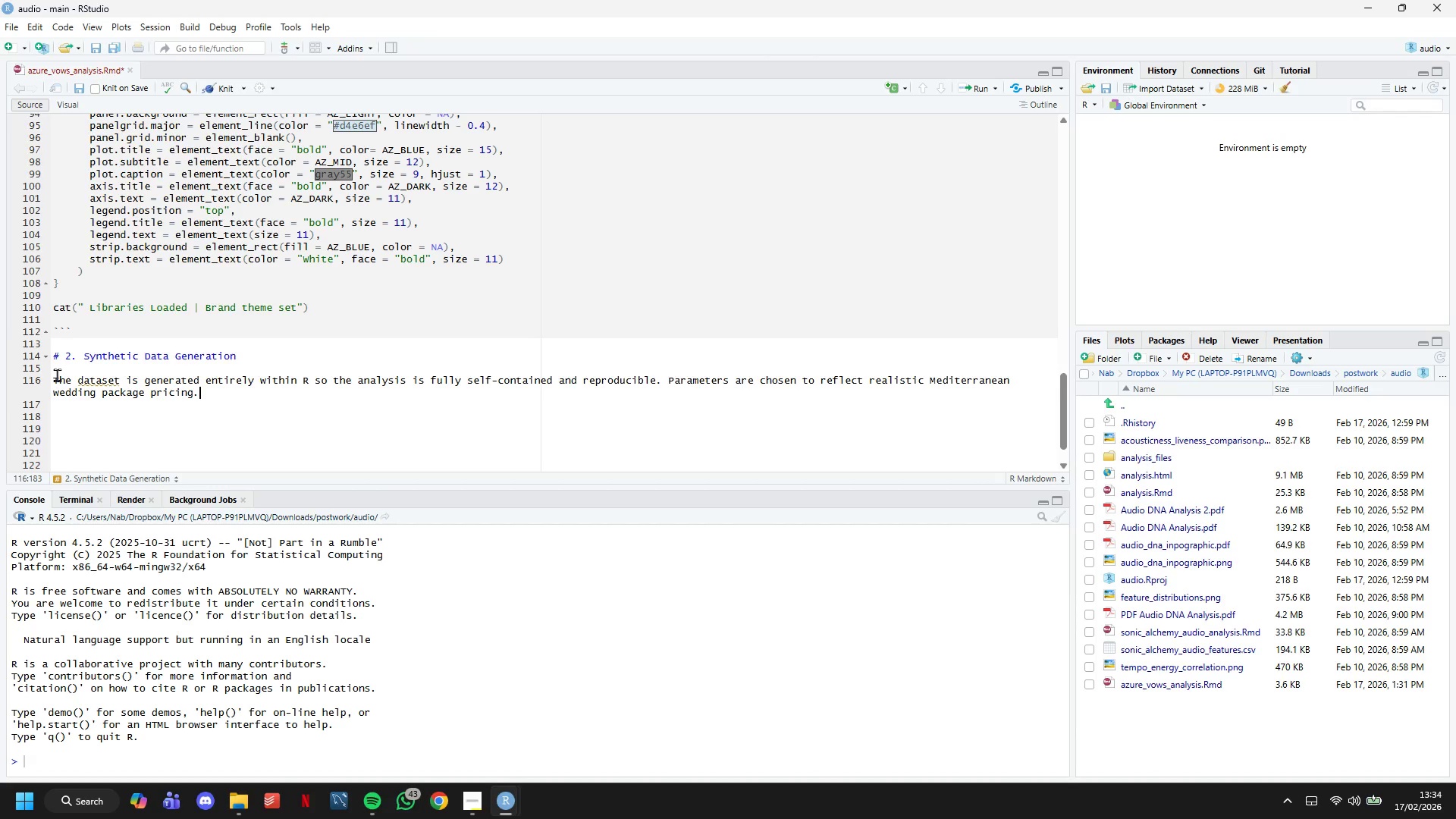 
wait(12.41)
 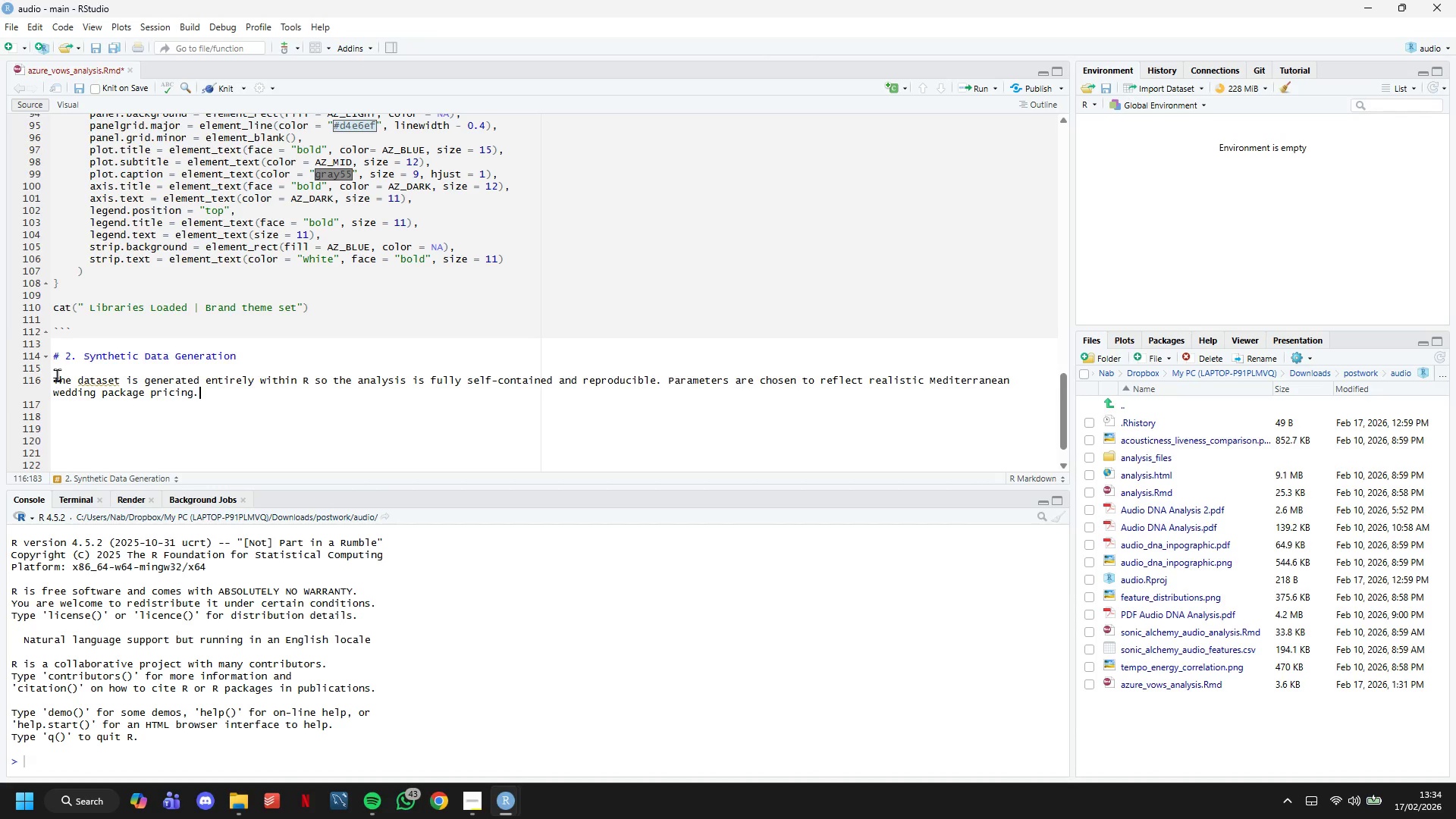 
key(Enter)
 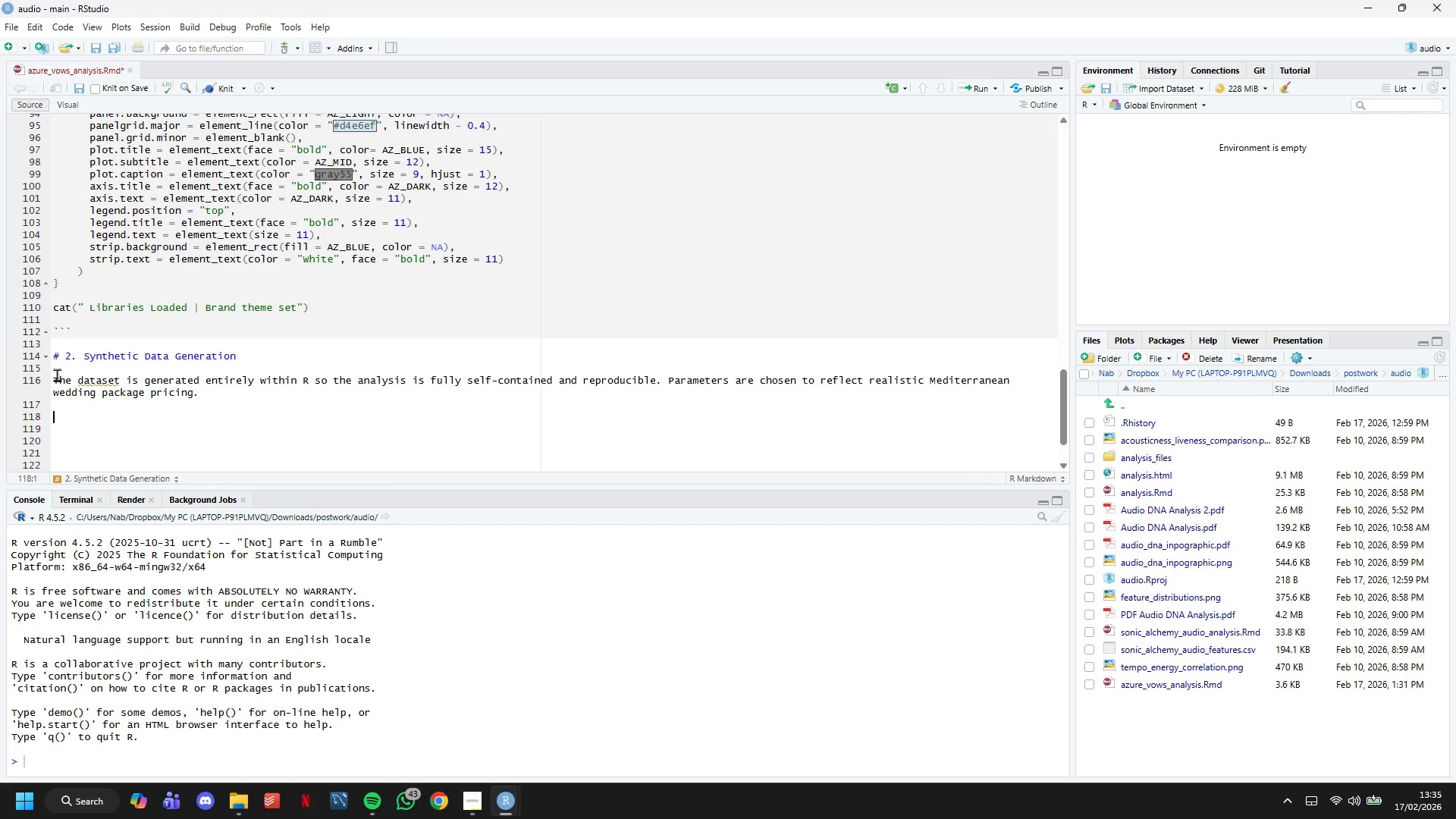 
key(Enter)
 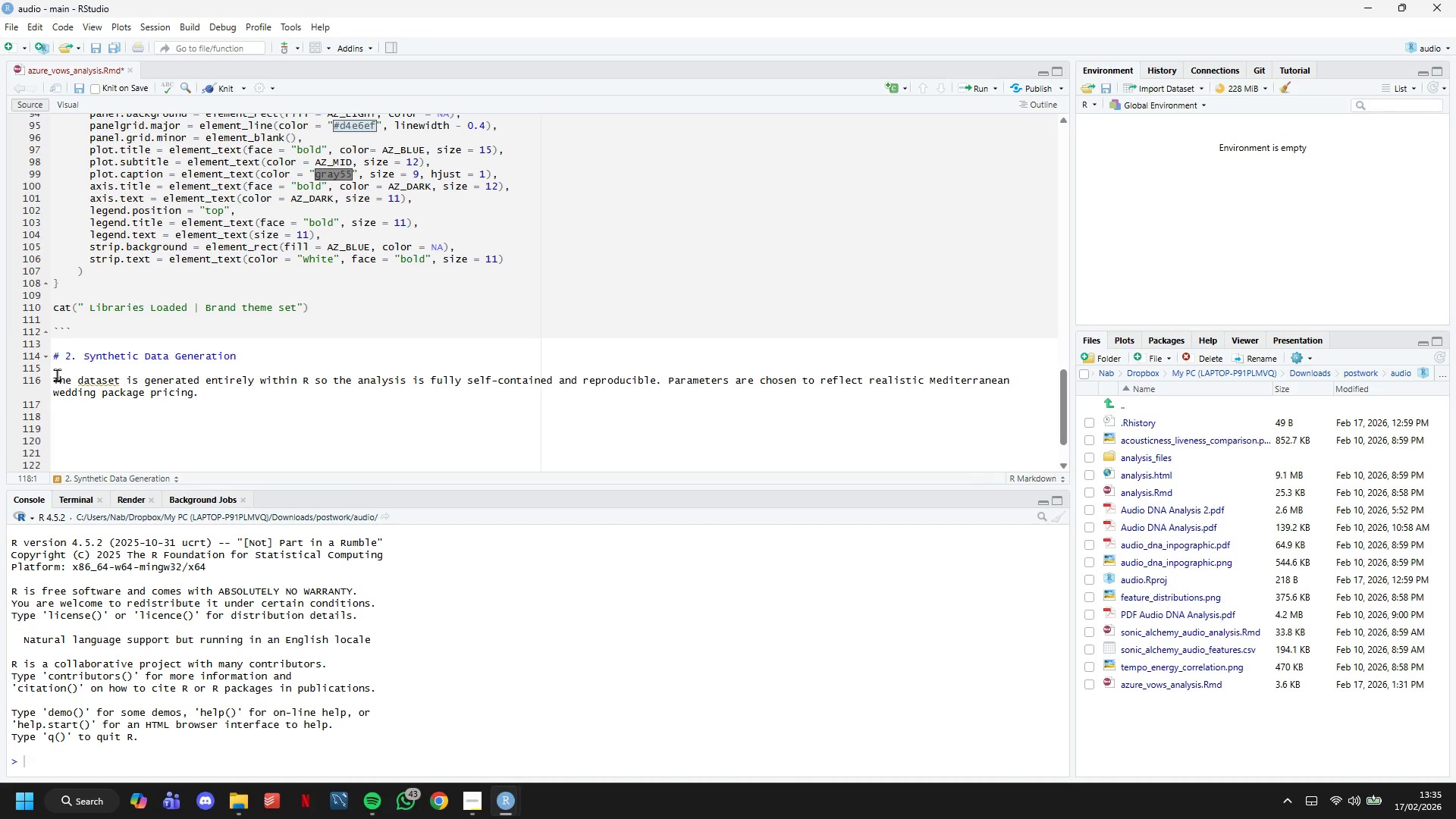 
key(Backquote)
 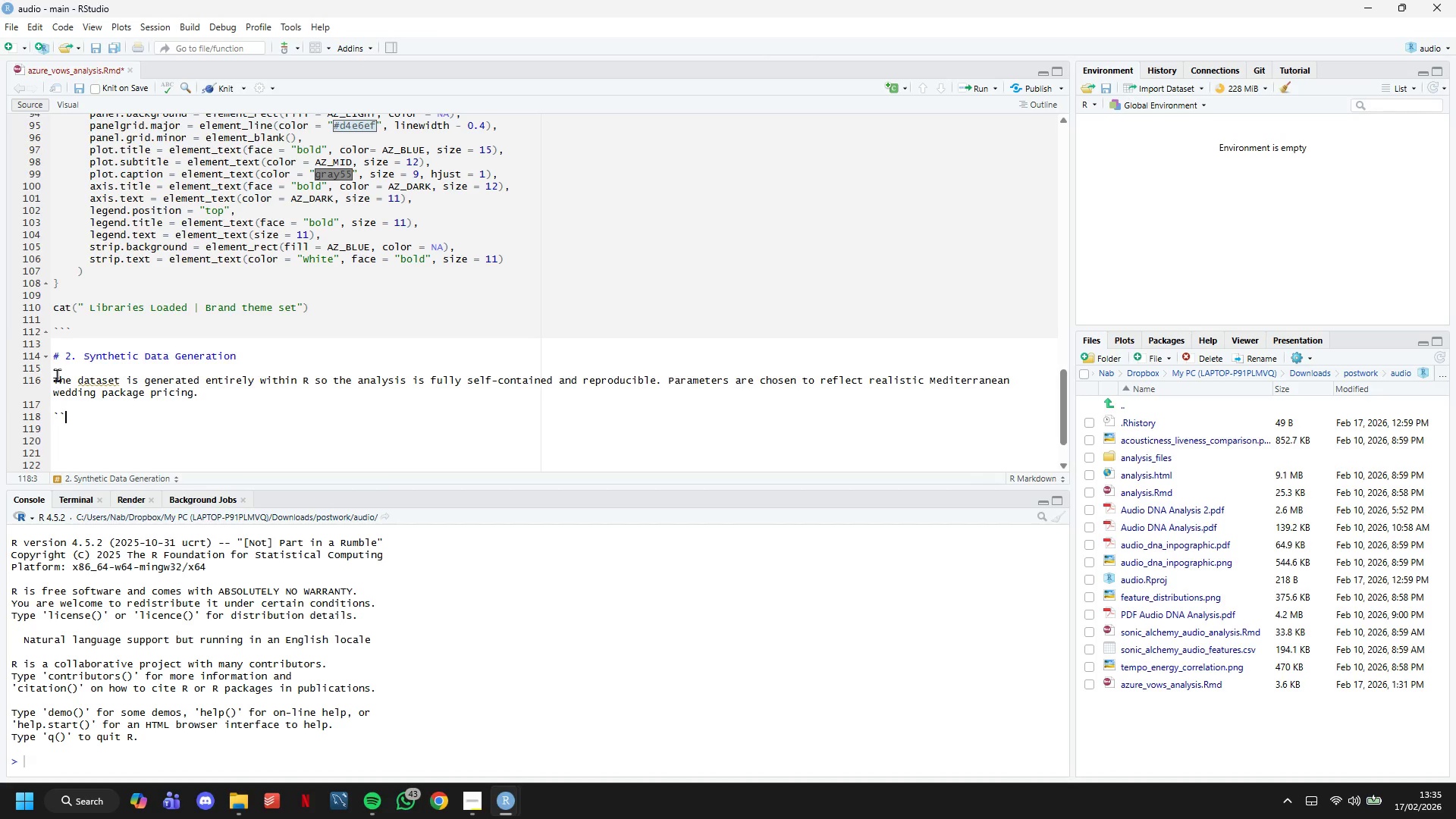 
key(Backquote)
 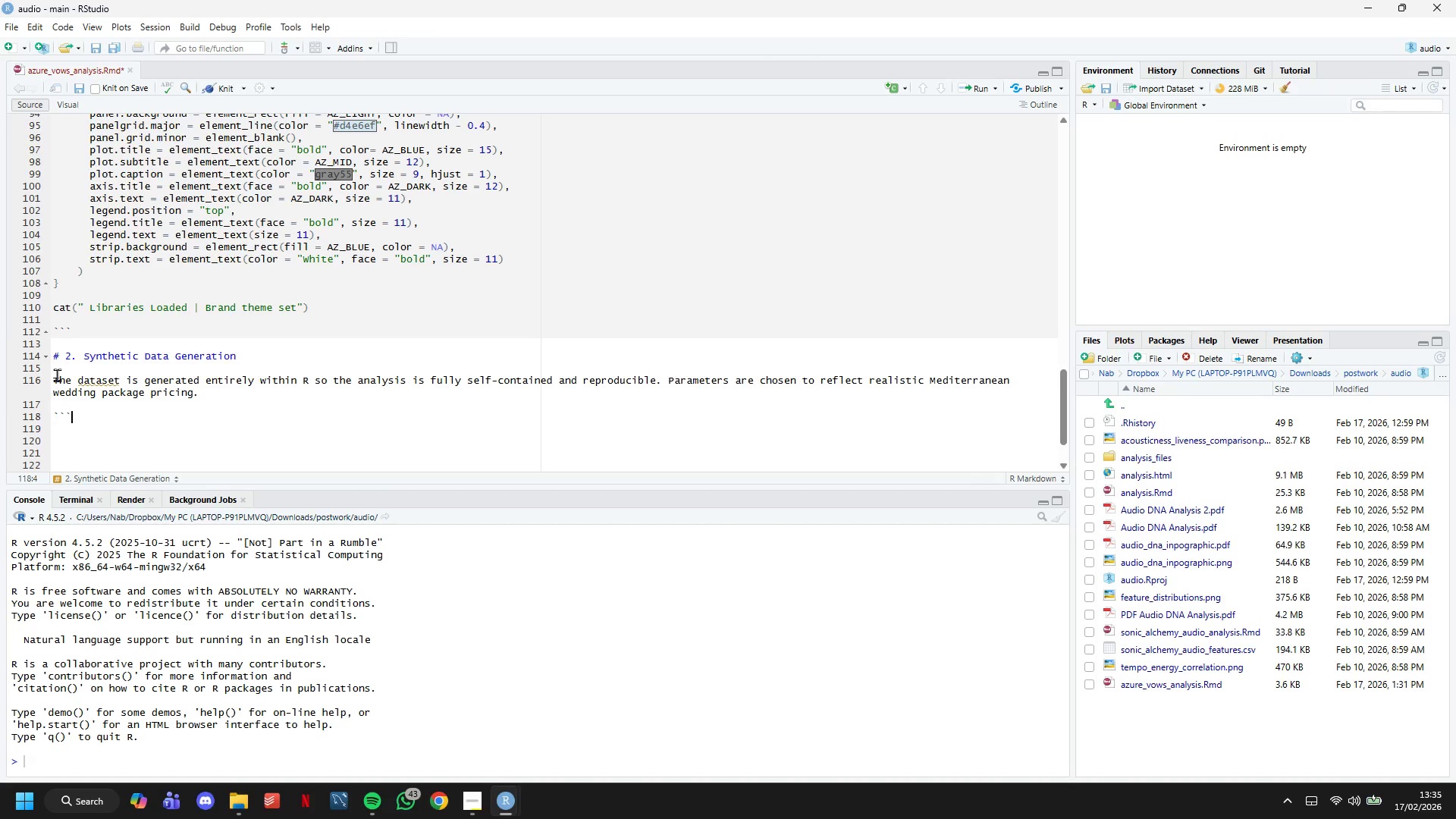 
key(Backquote)
 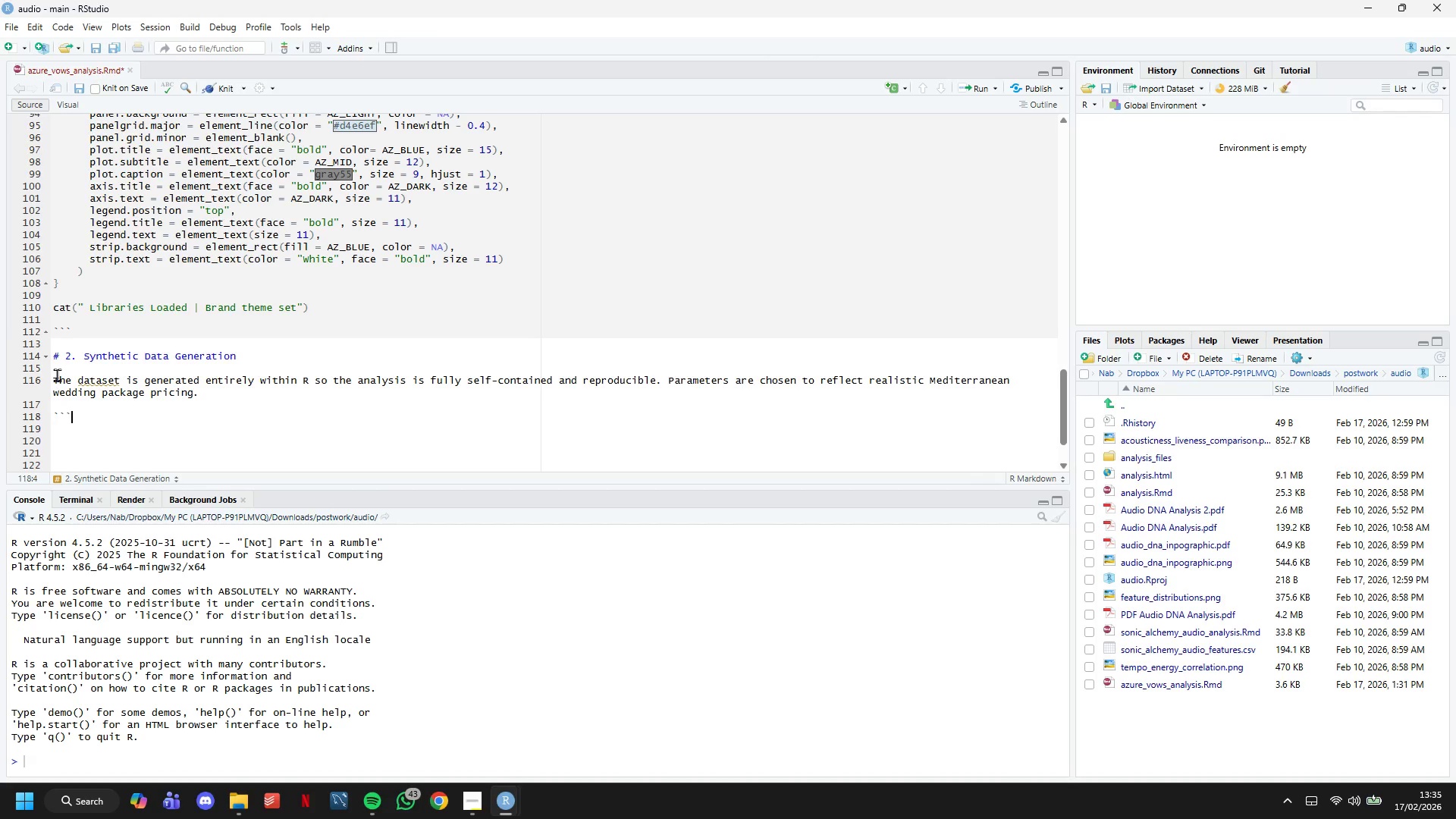 
key(Enter)
 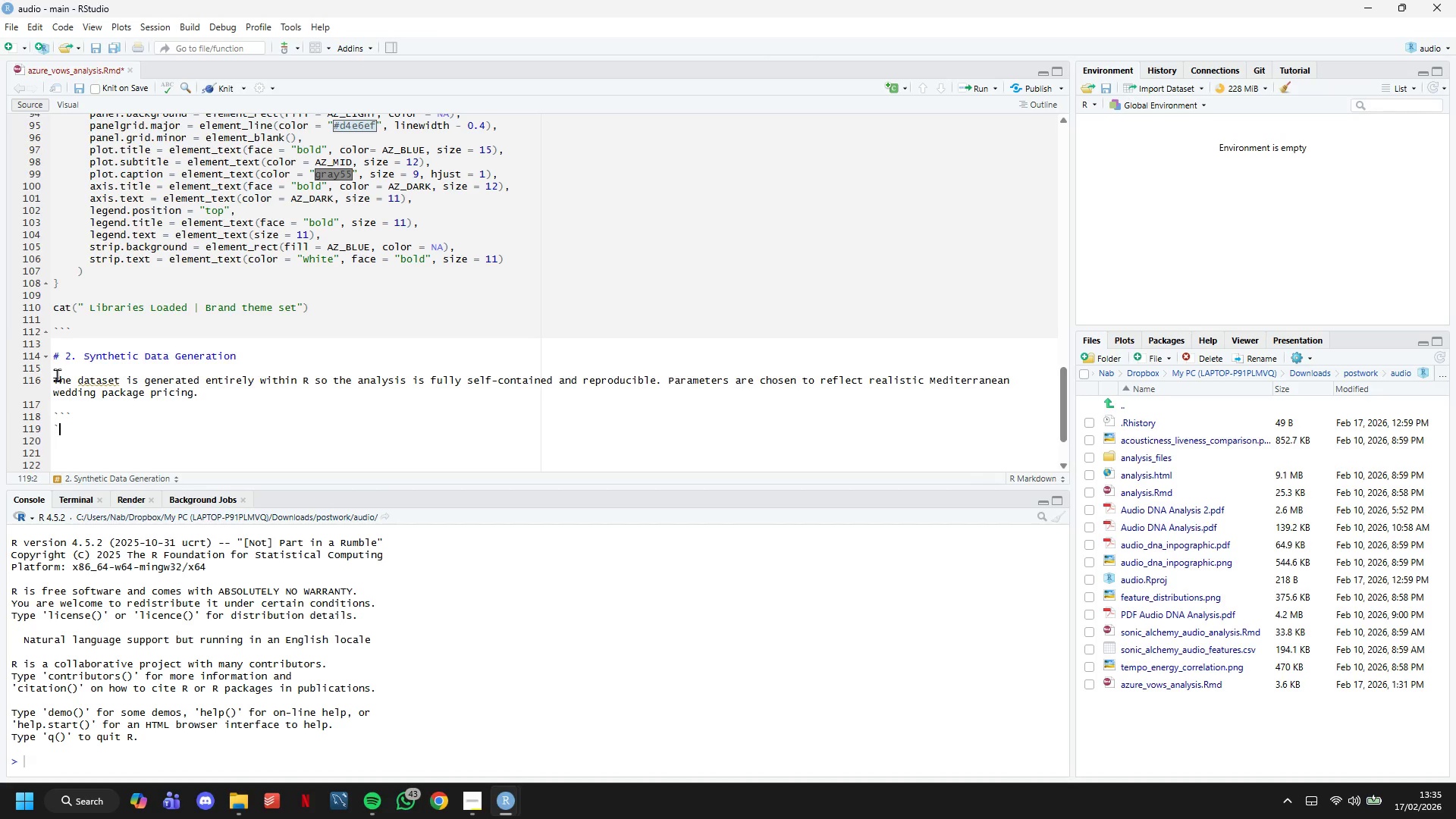 
key(Backquote)
 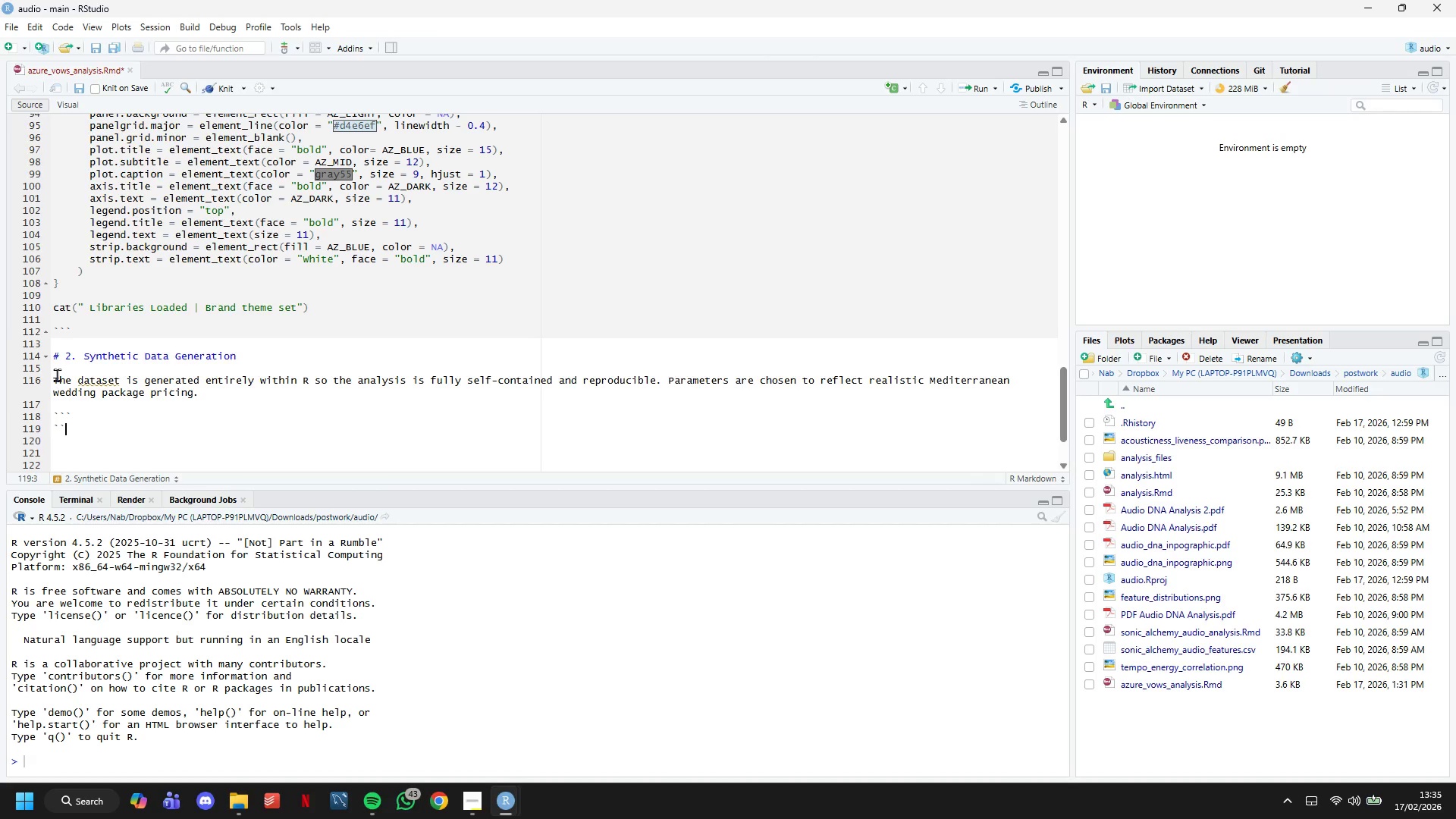 
key(Backquote)
 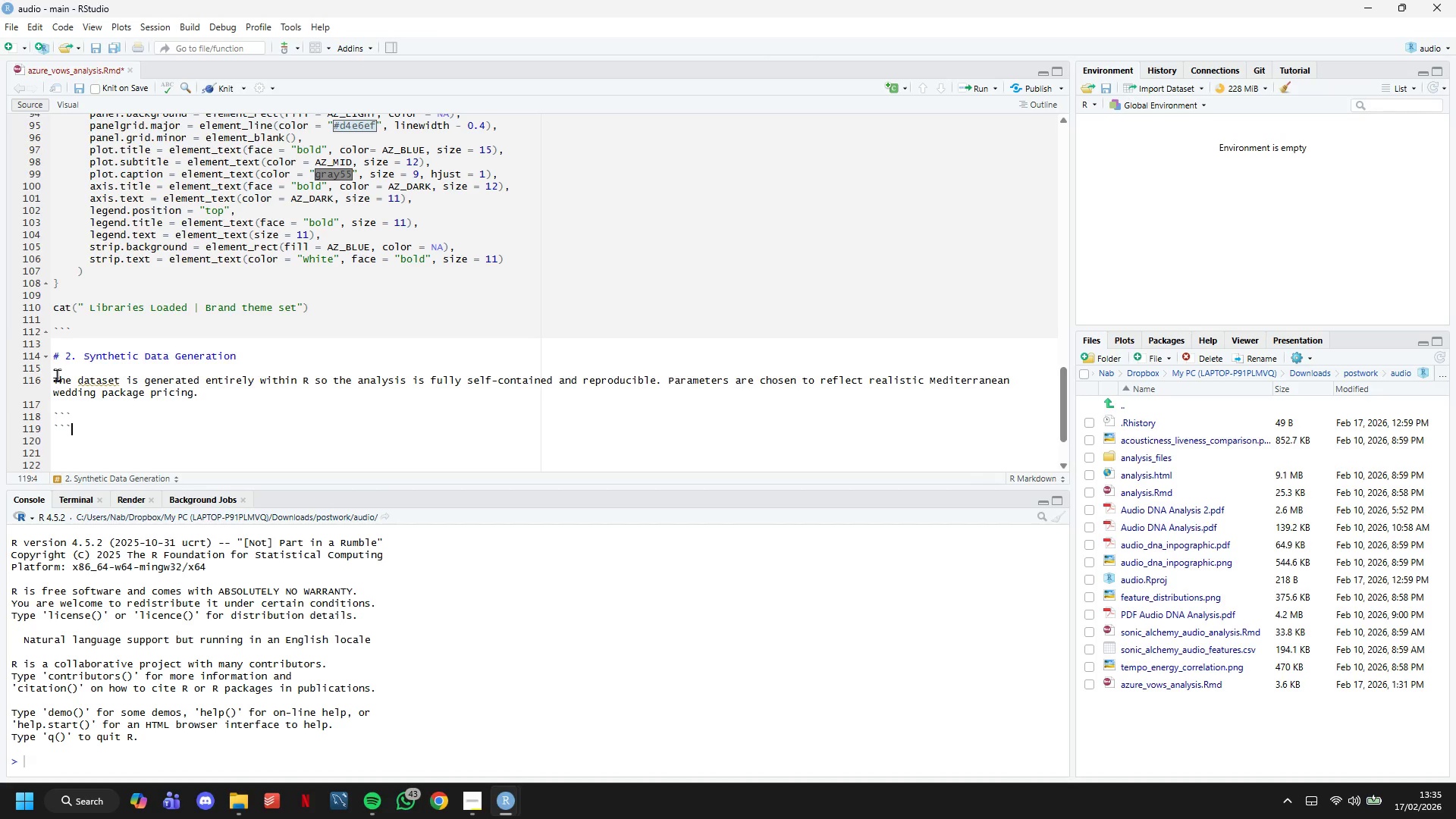 
key(Backquote)
 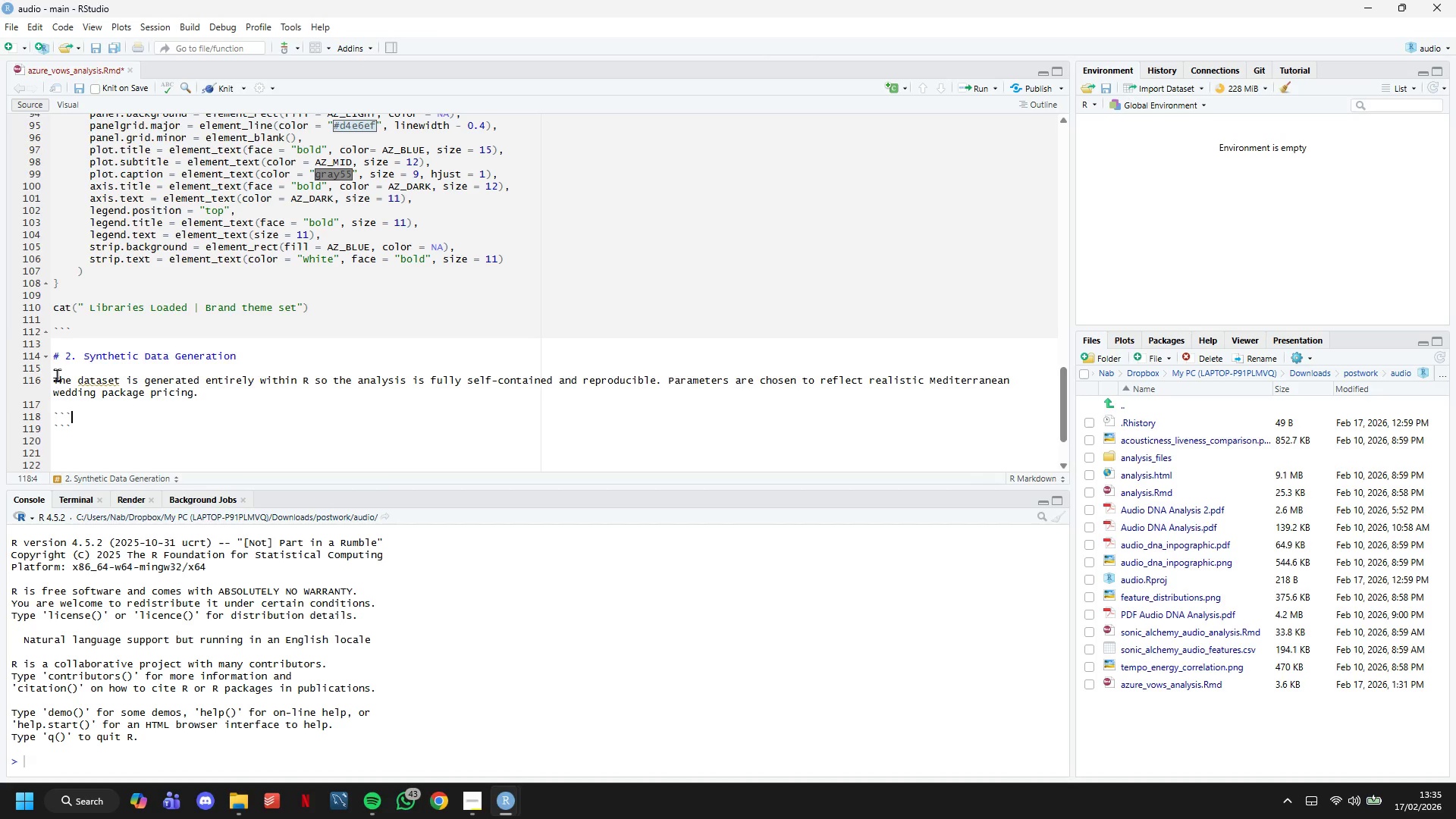 
key(ArrowUp)
 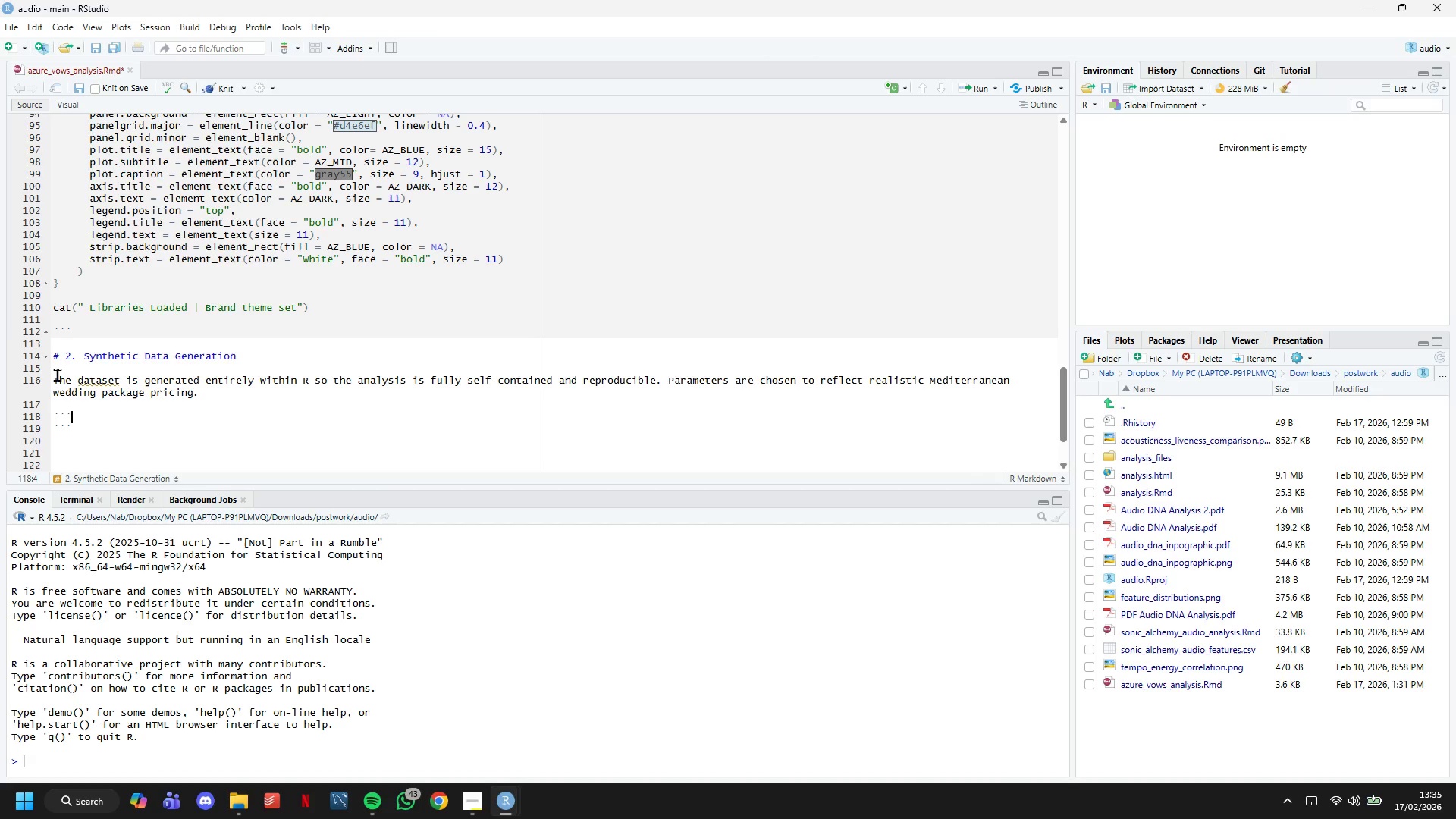 
type({r data_generation)
 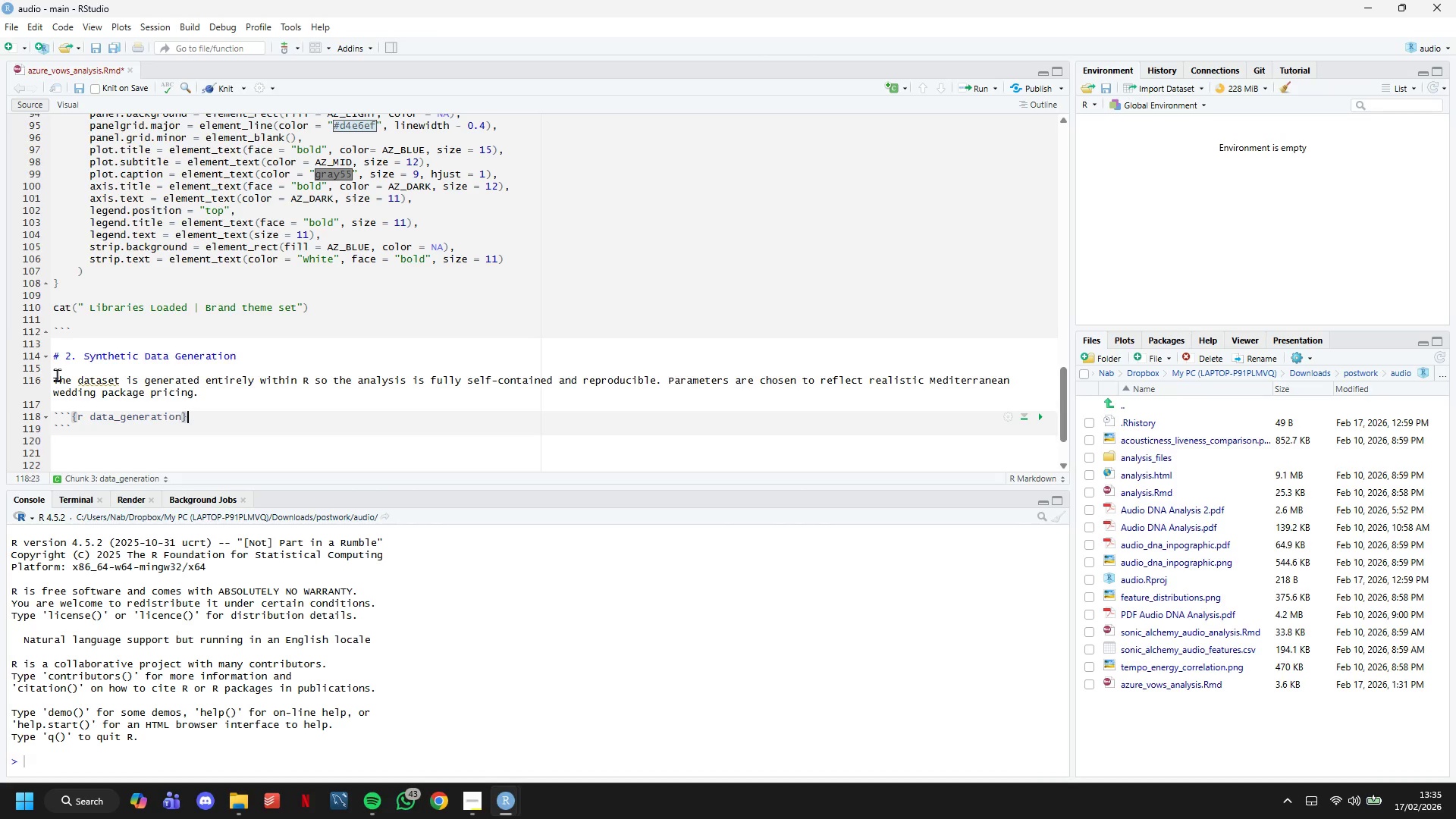 
key(ArrowRight)
 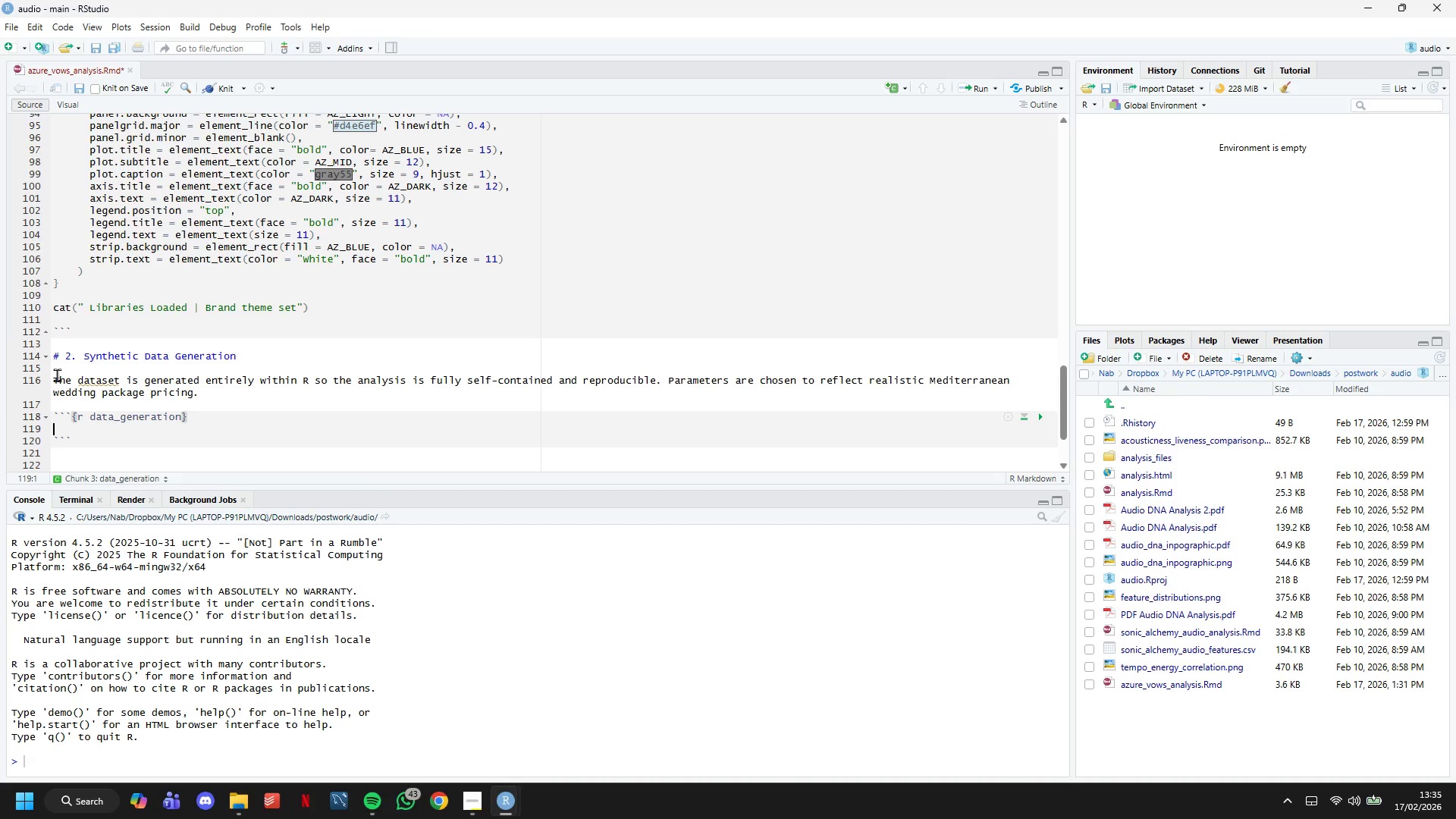 
key(Enter)
 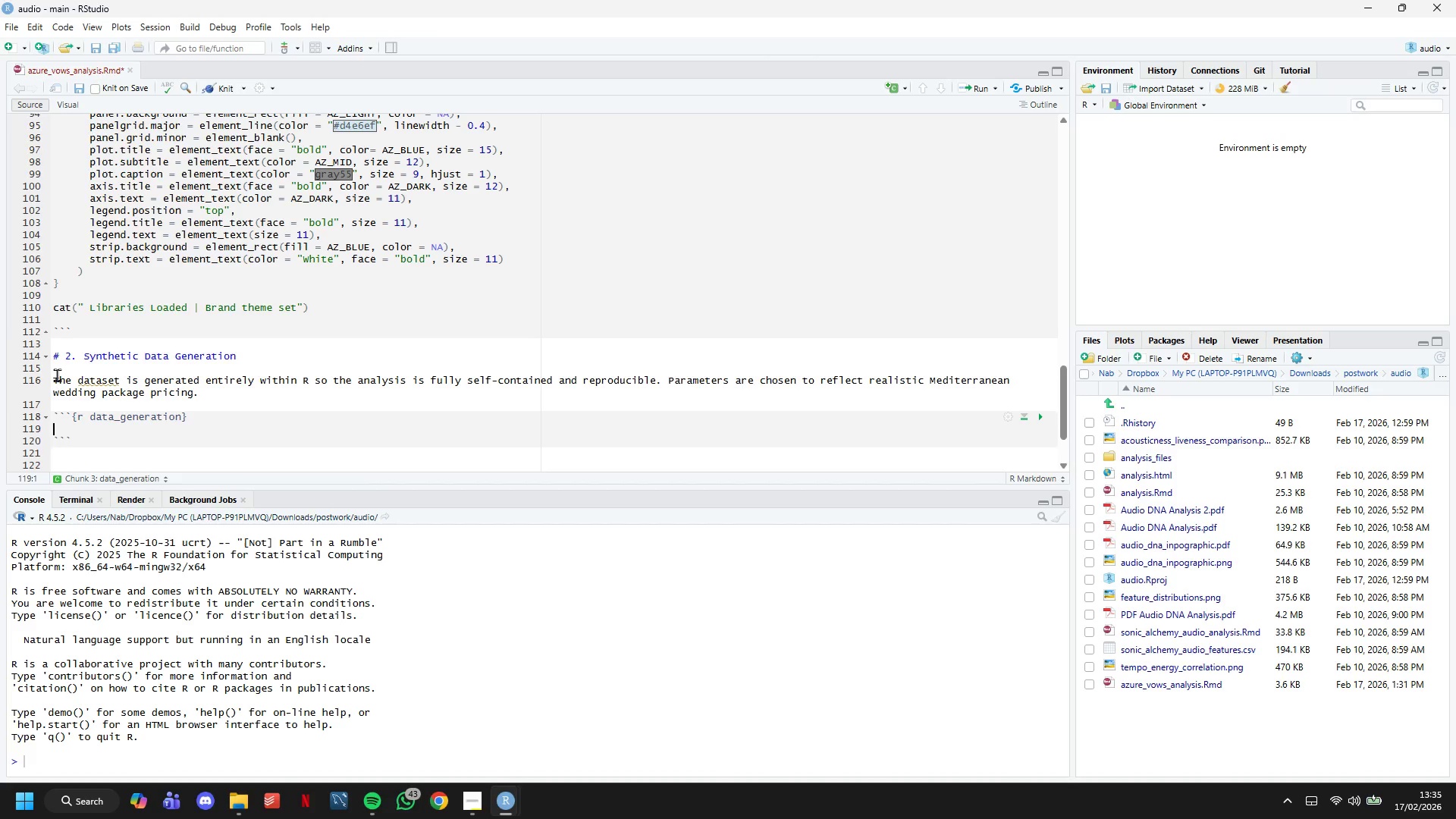 
key(Enter)
 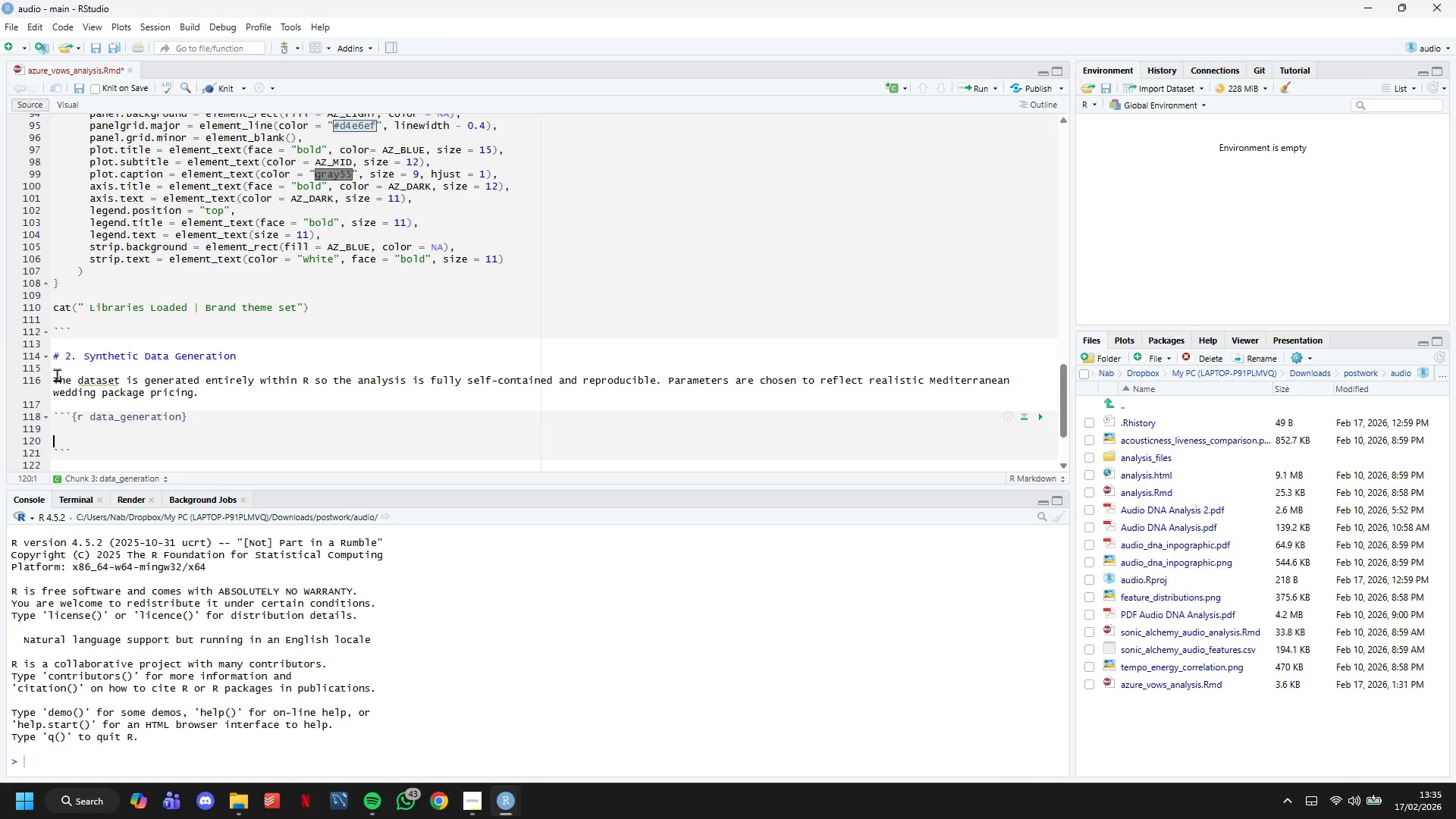 
key(ArrowUp)
 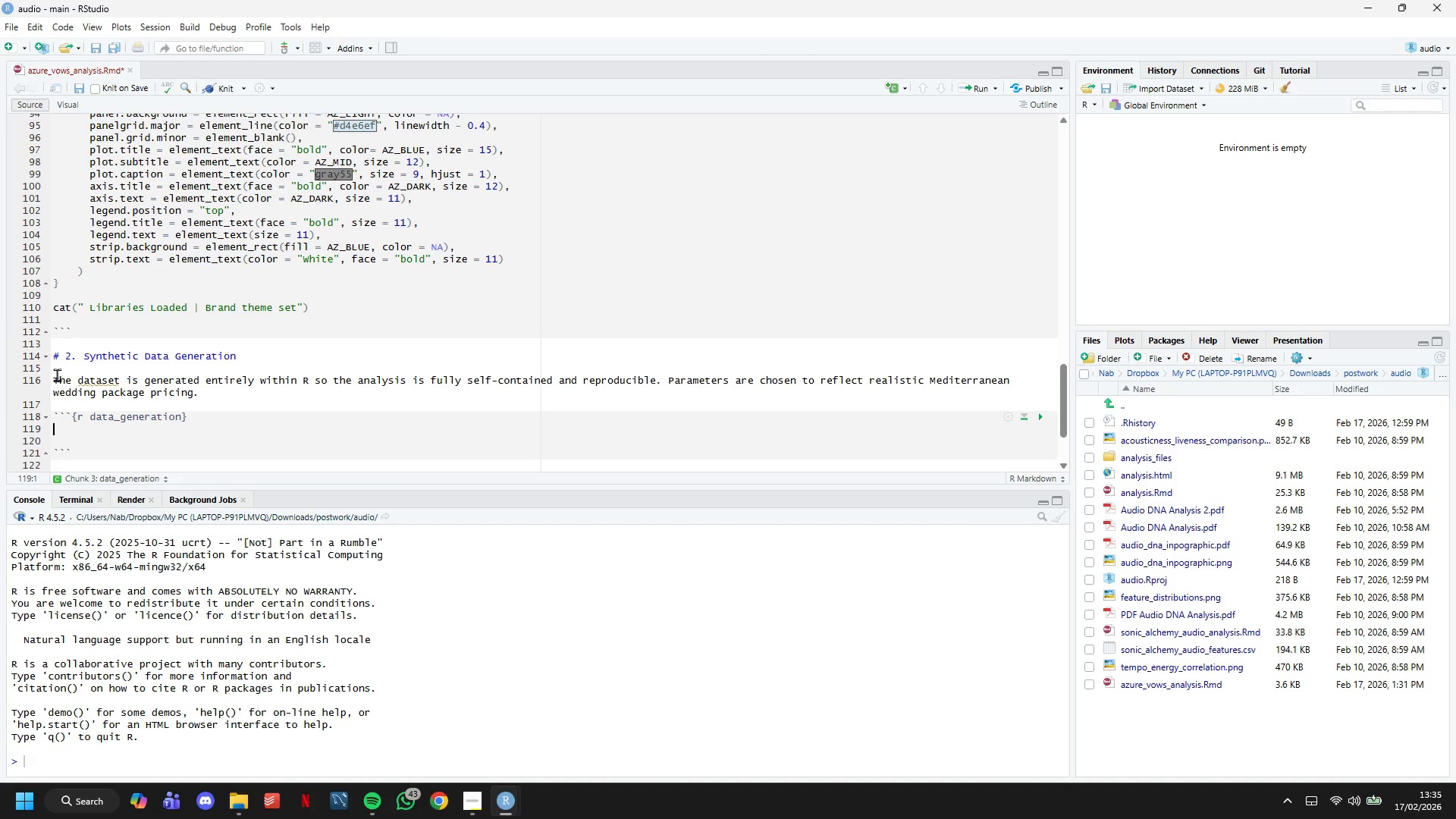 
wait(10.95)
 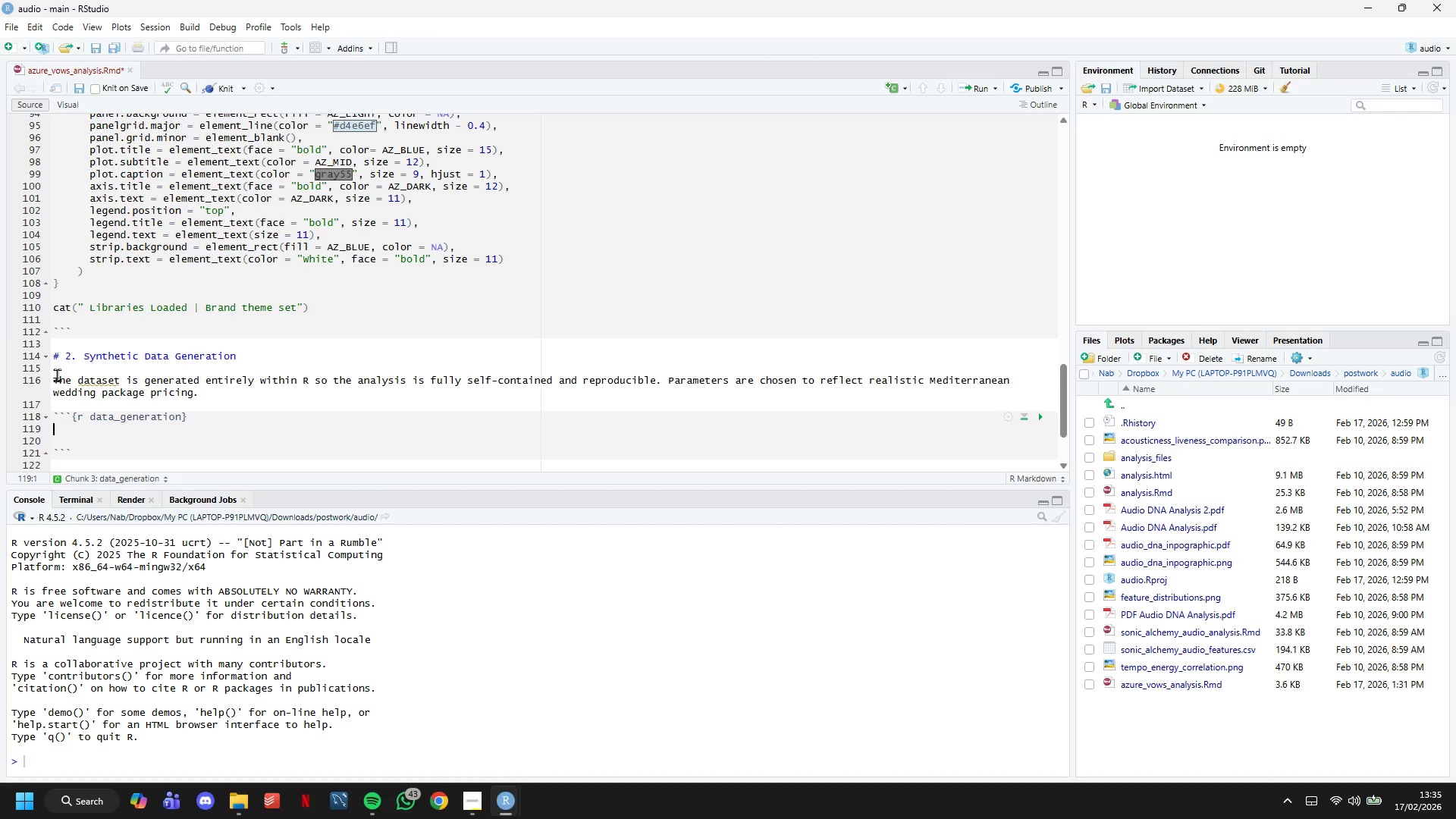 
type(n_per_group )
 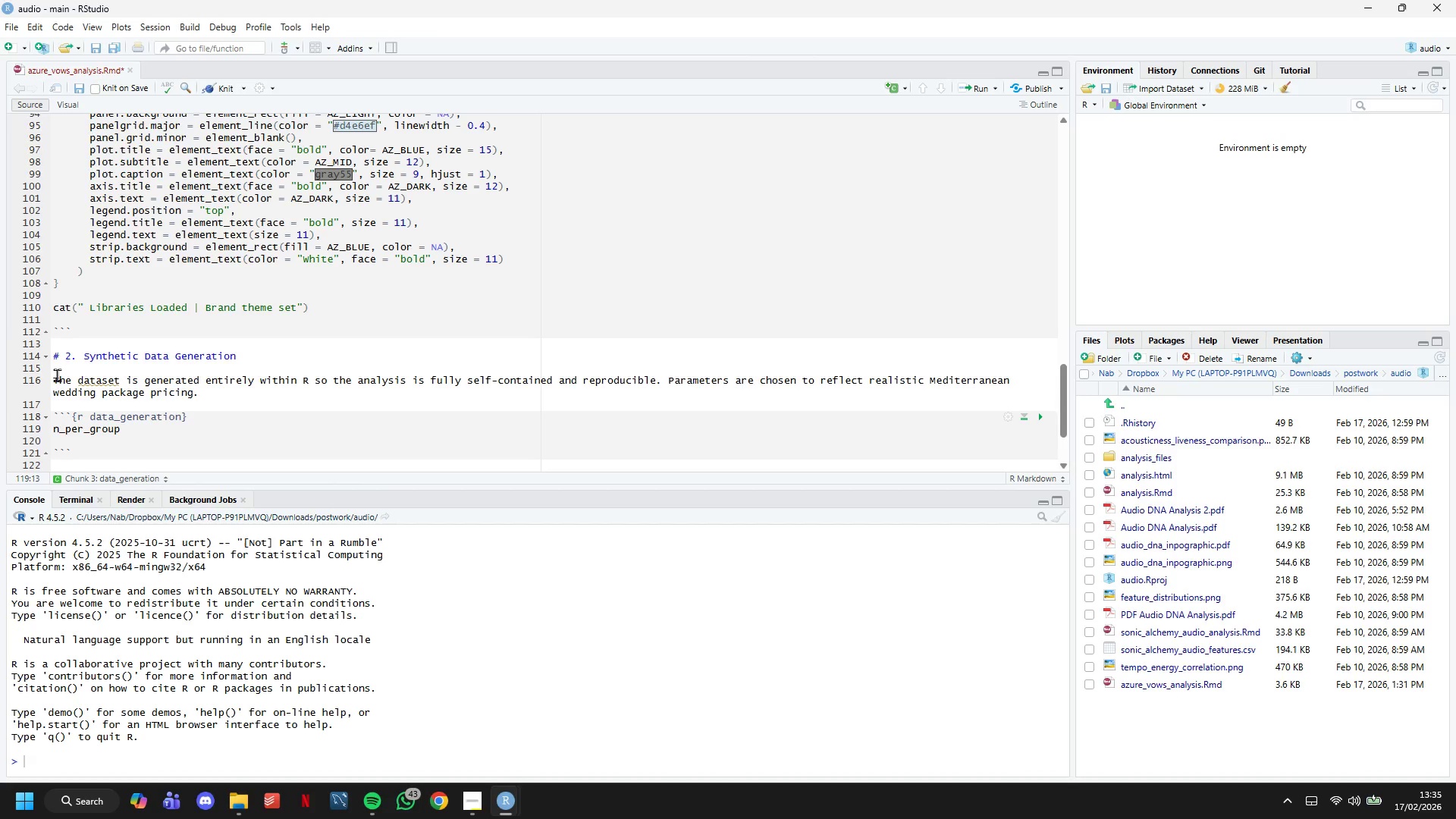 
wait(6.67)
 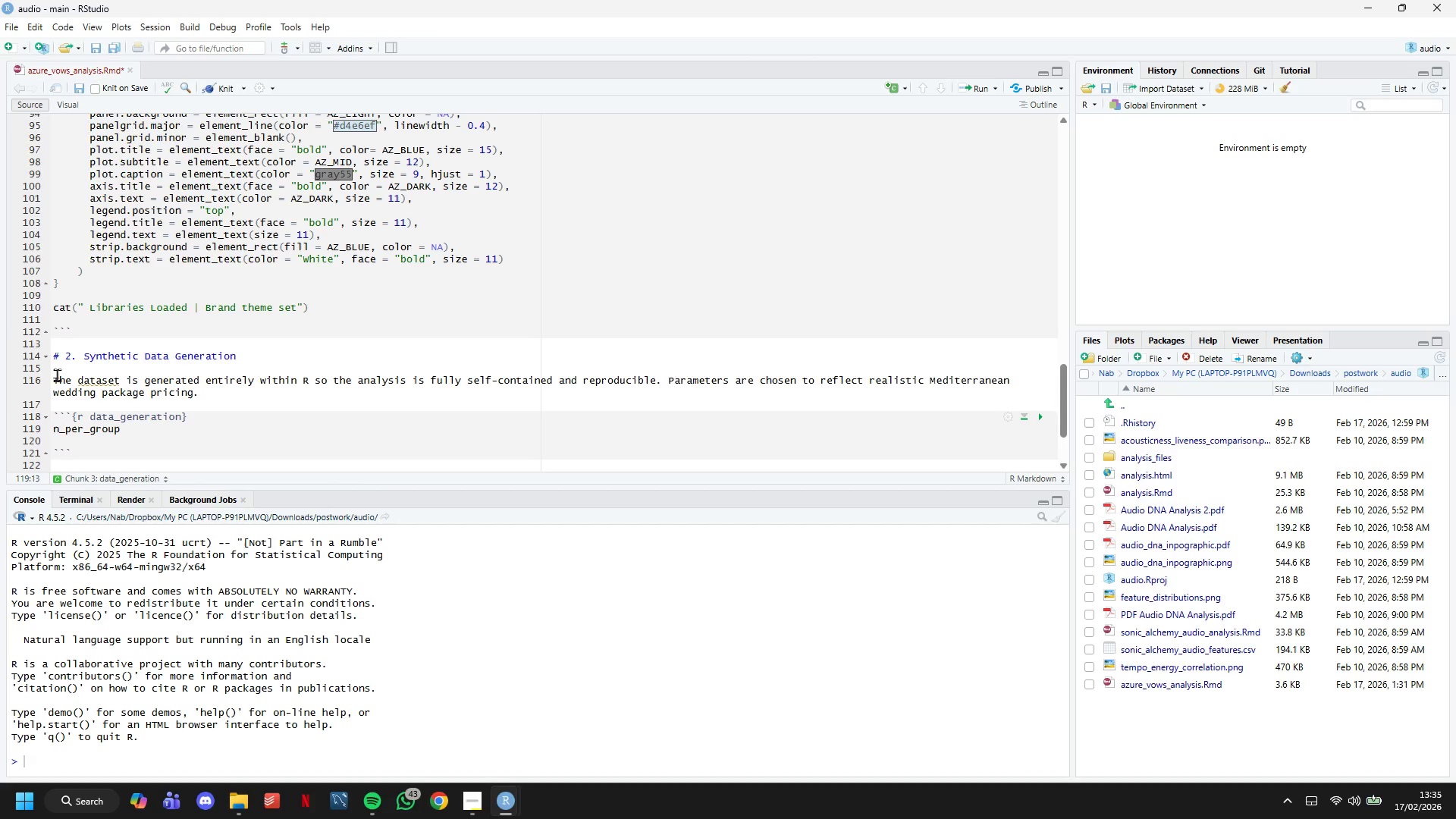 
type(<- 60 #  g0 )
key(Backspace)
key(Backspace)
key(Backspace)
type(60 per arm -> b)
key(Backspace)
type(n = )
 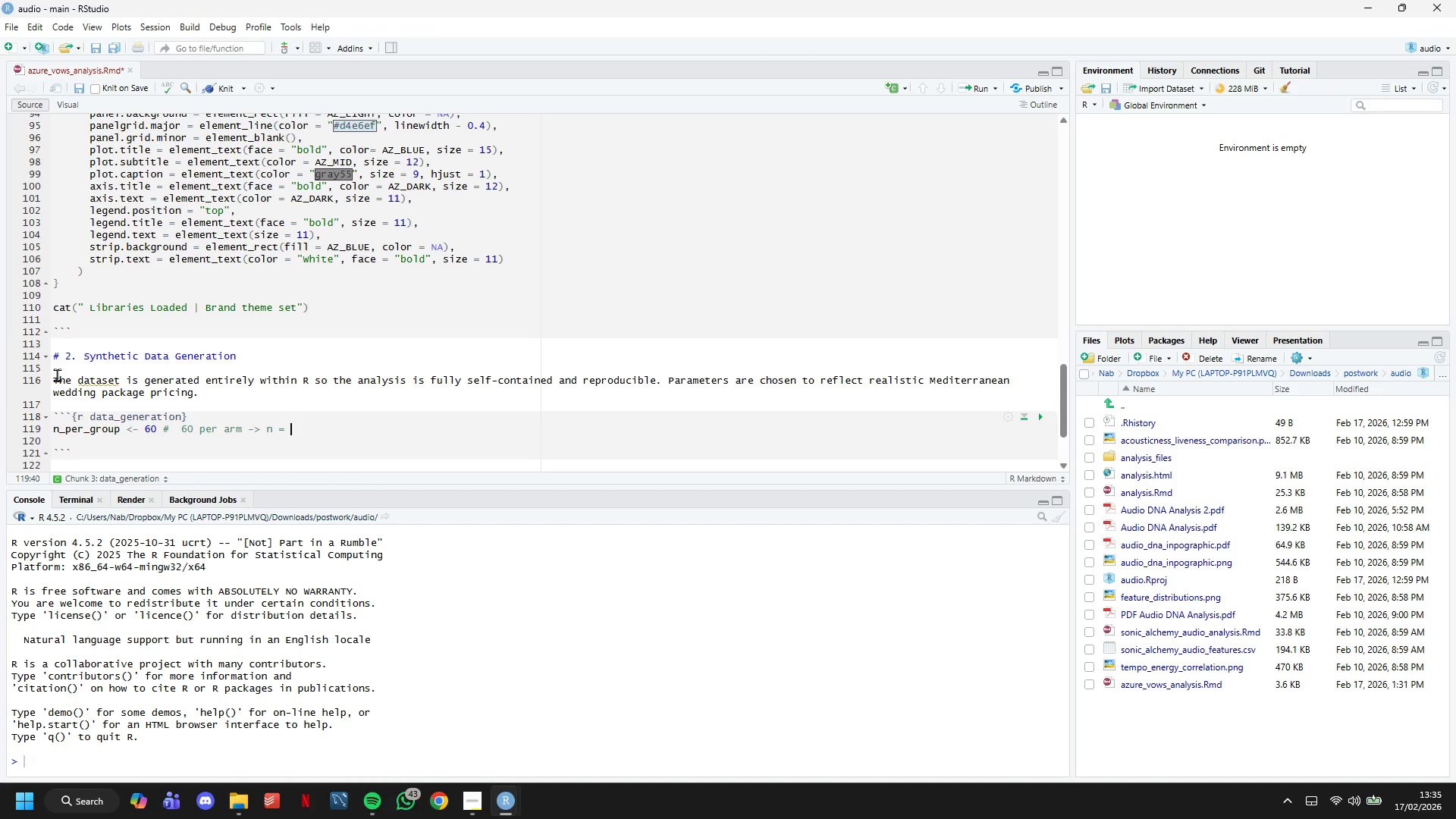 
type(120 total)
 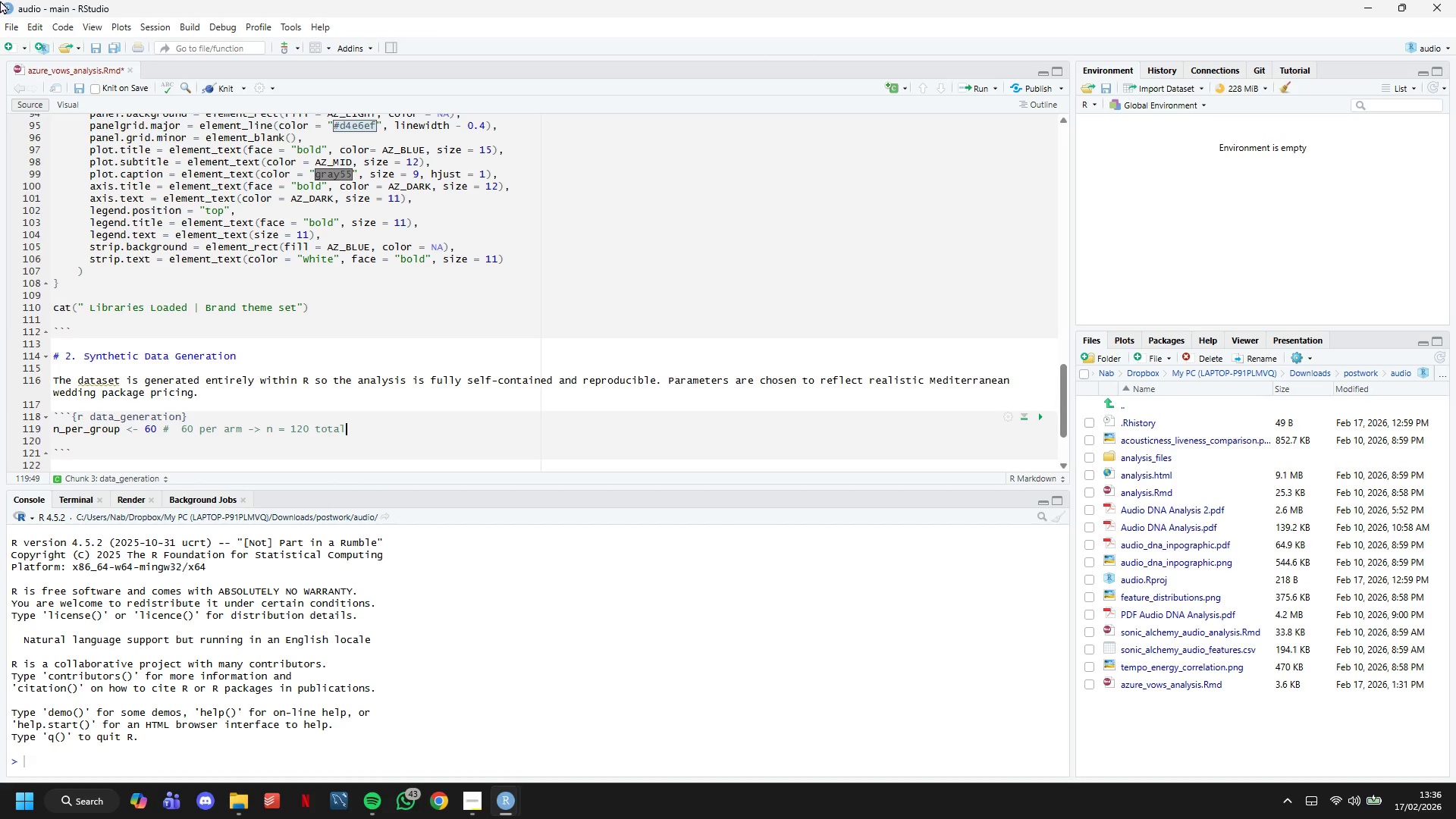 
wait(57.91)
 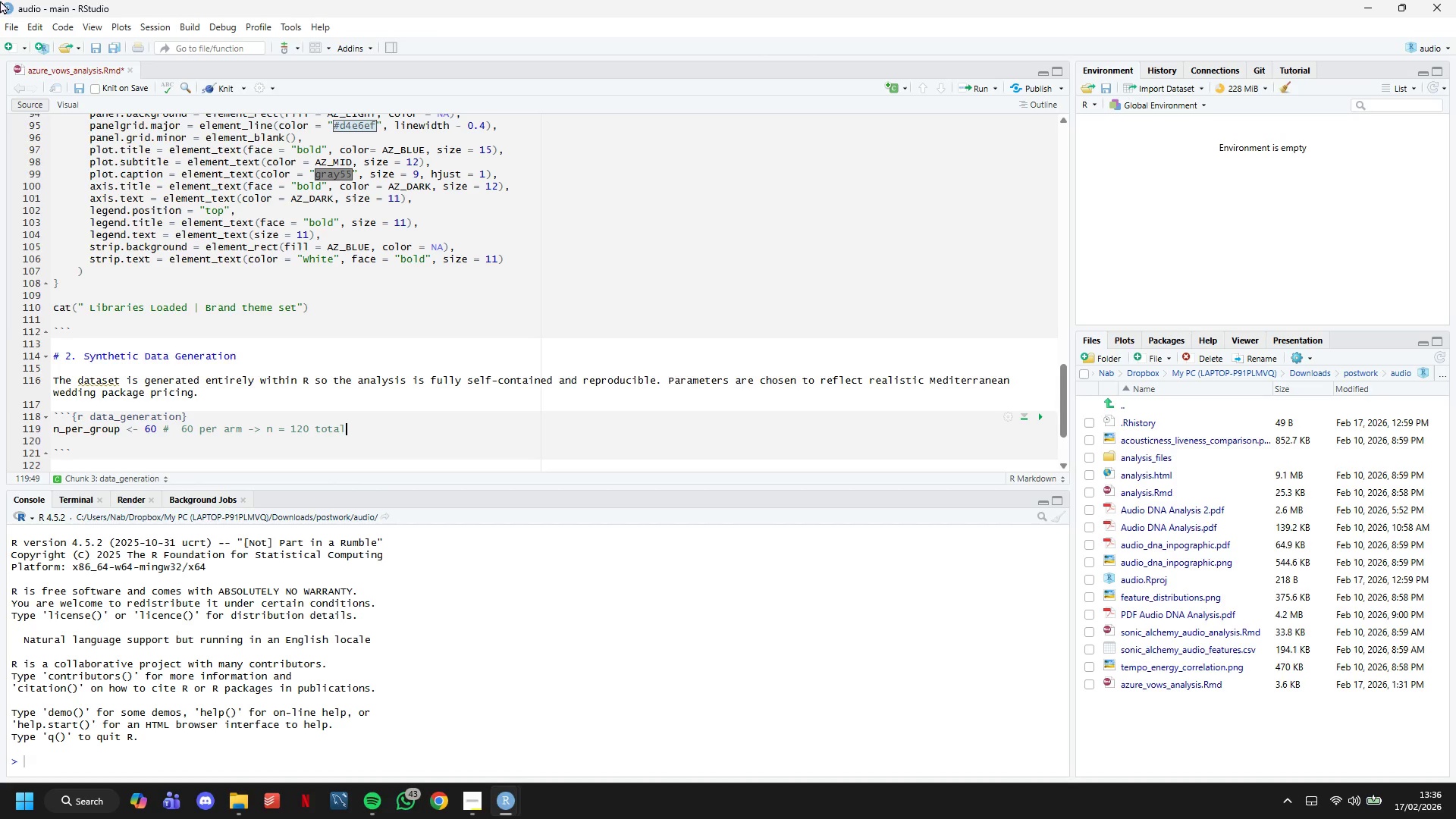 
key(Enter)
 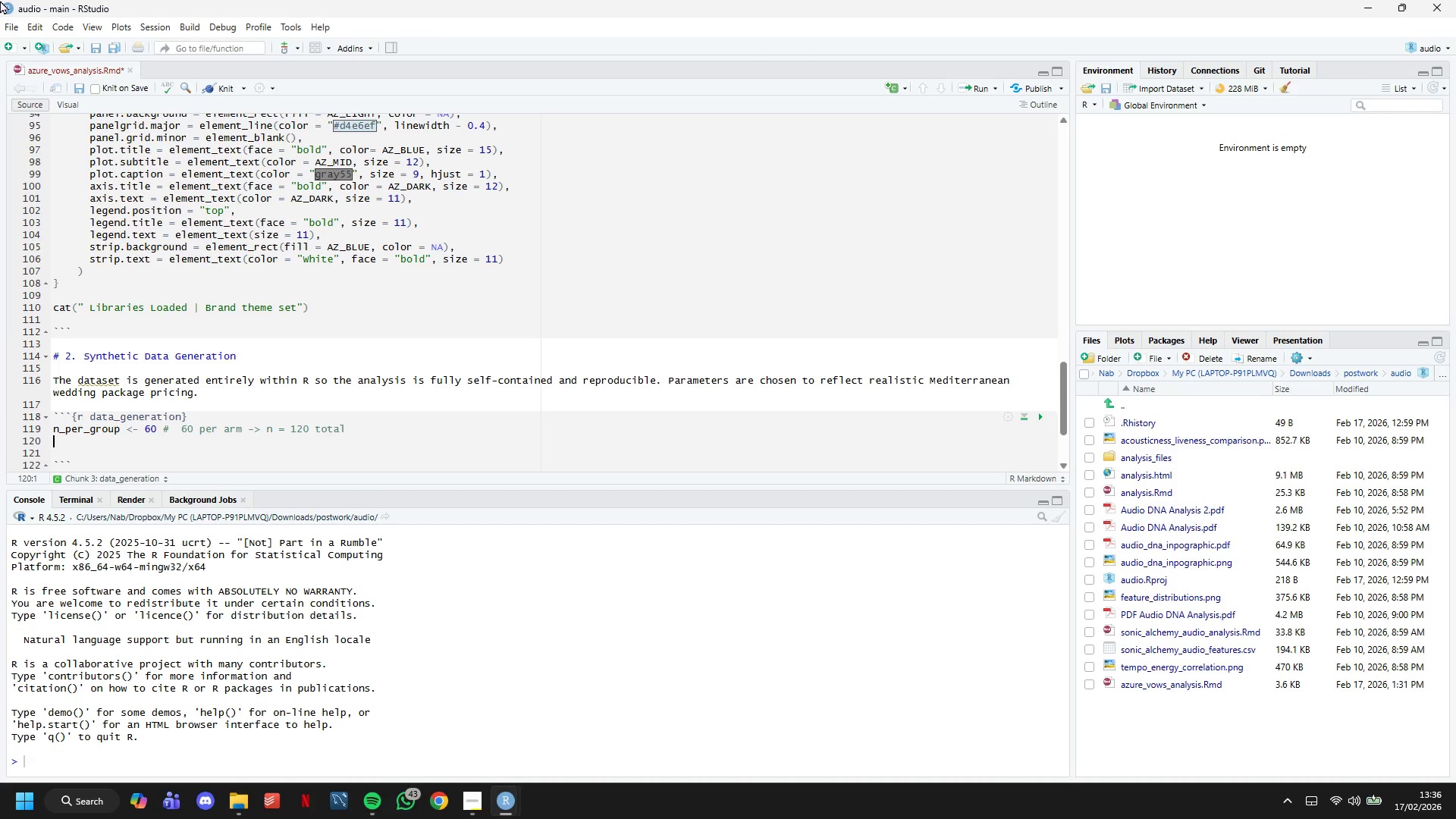 
key(Enter)
 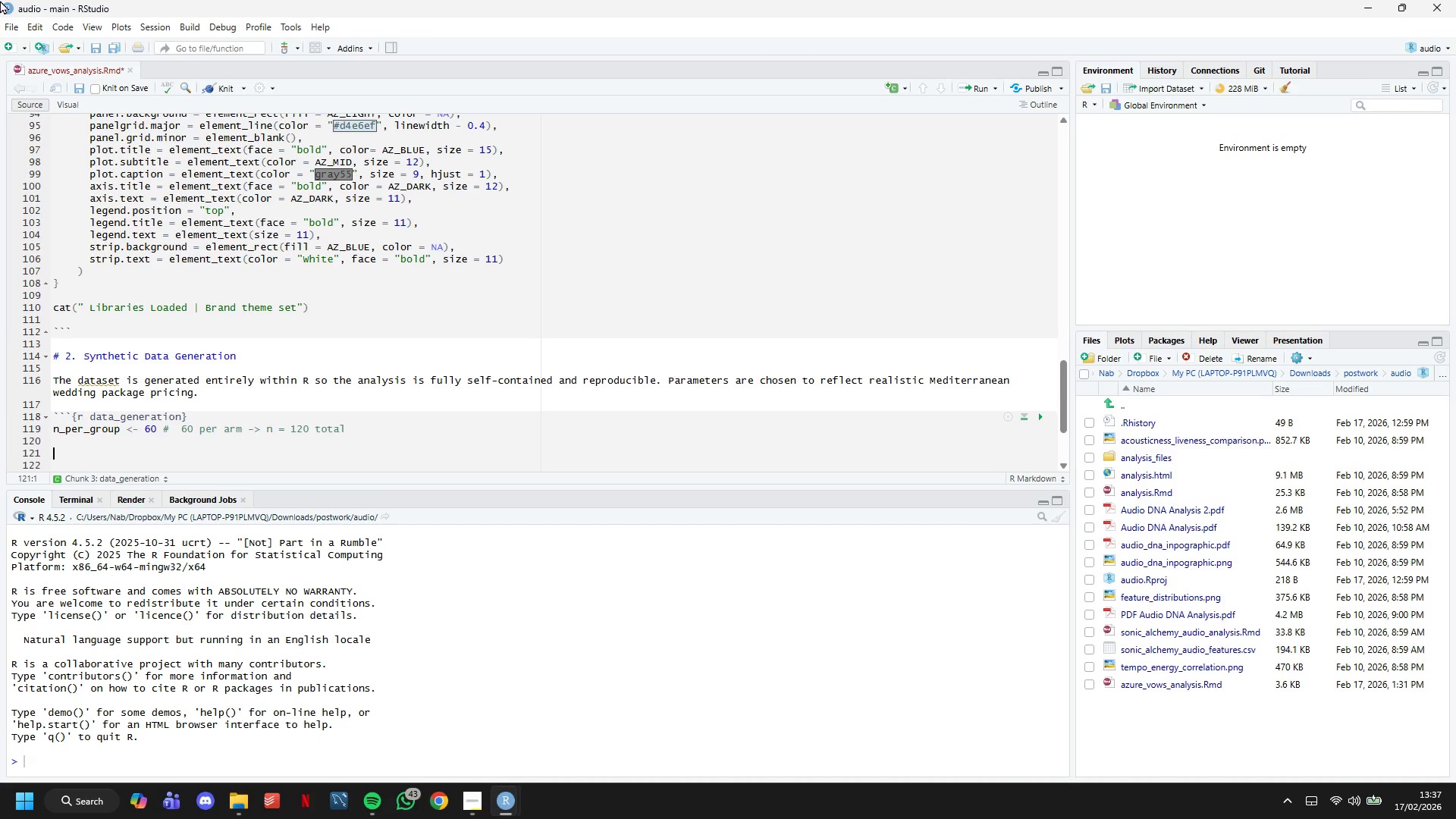 
type(# --- CONTROL : sTANDAR)
key(Backspace)
key(Backspace)
key(Backspace)
key(Backspace)
key(Backspace)
key(Backspace)
type(tandard 3-Installment)
 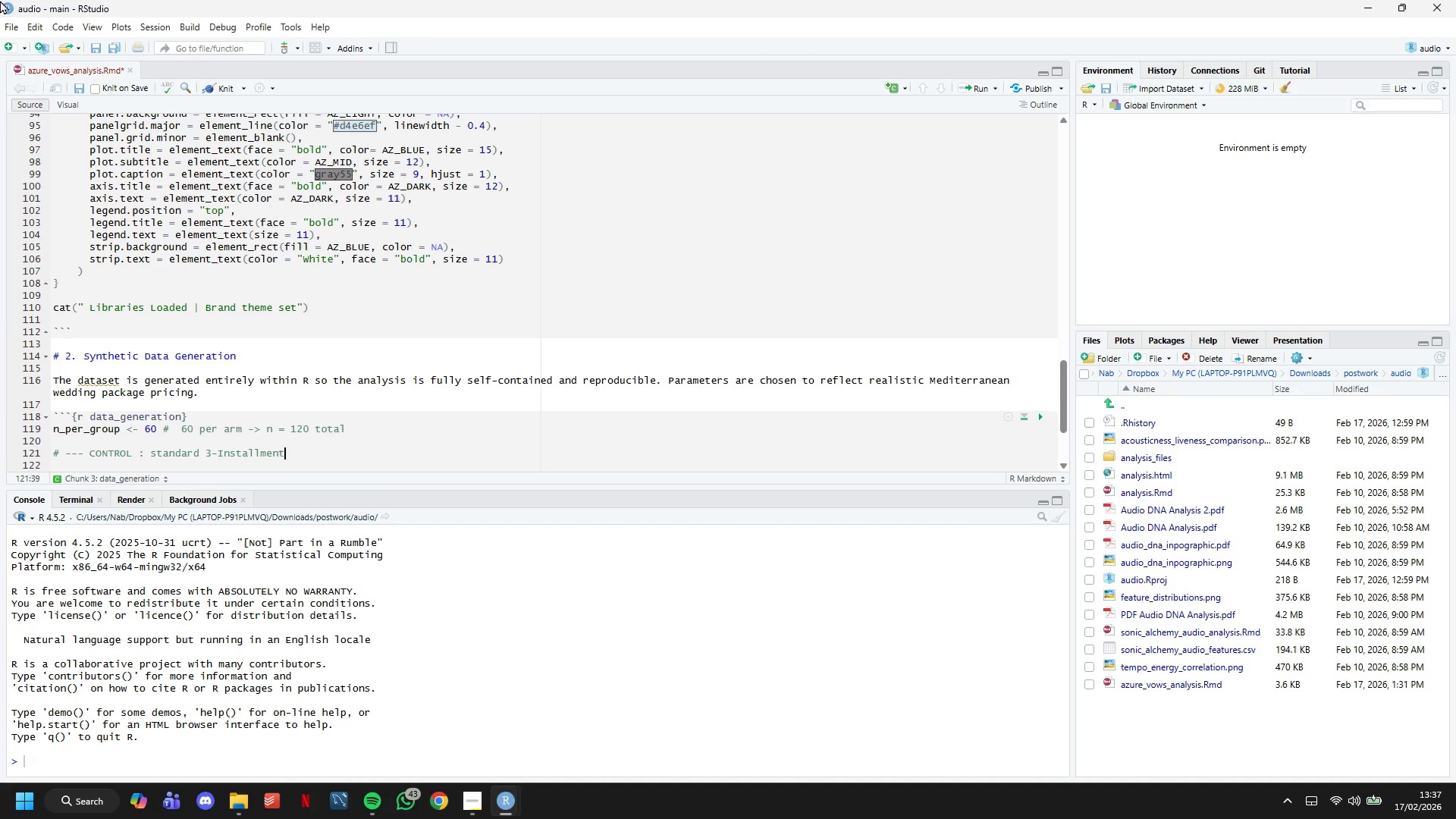 
wait(5.19)
 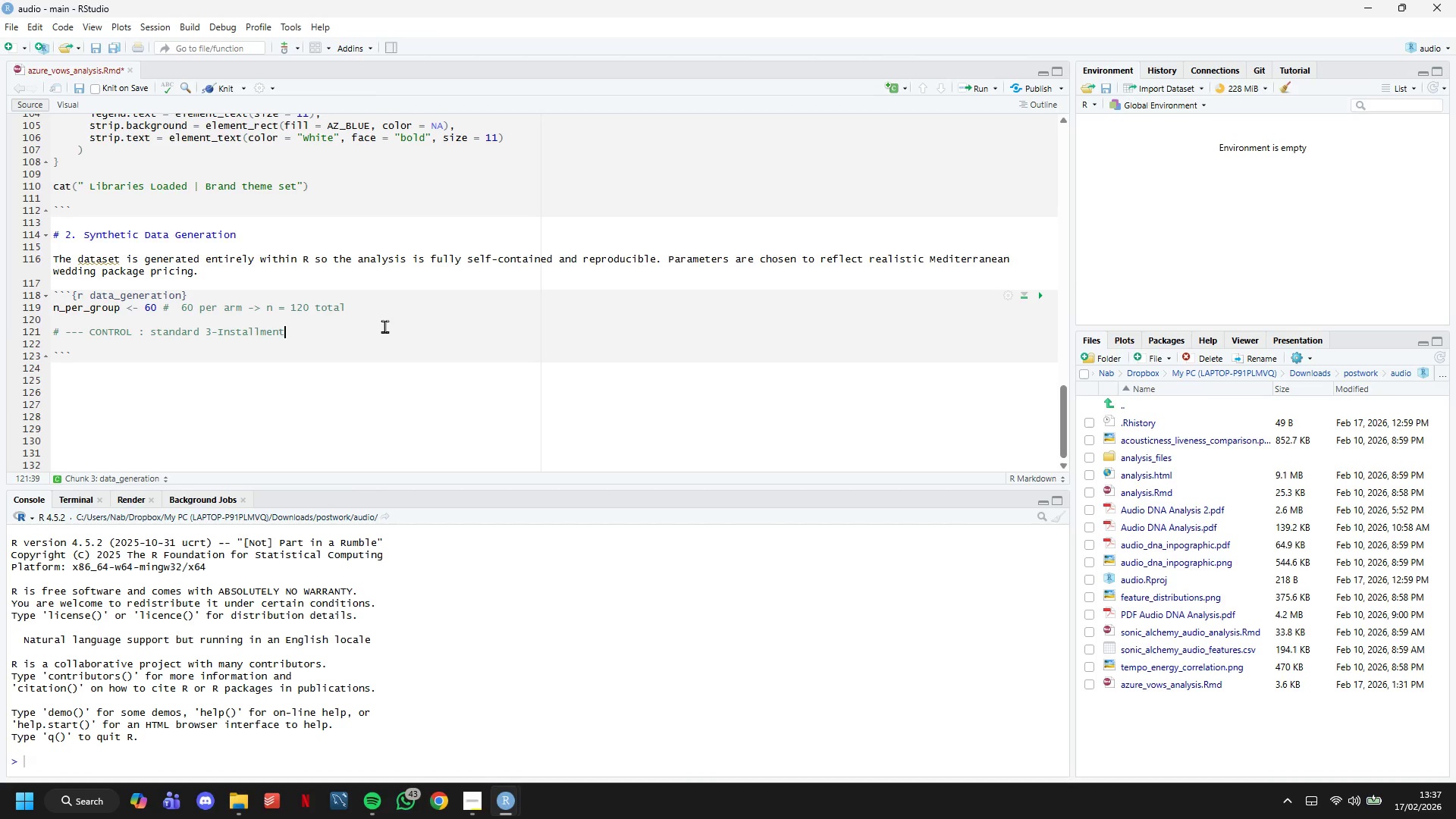 
key(Space)
 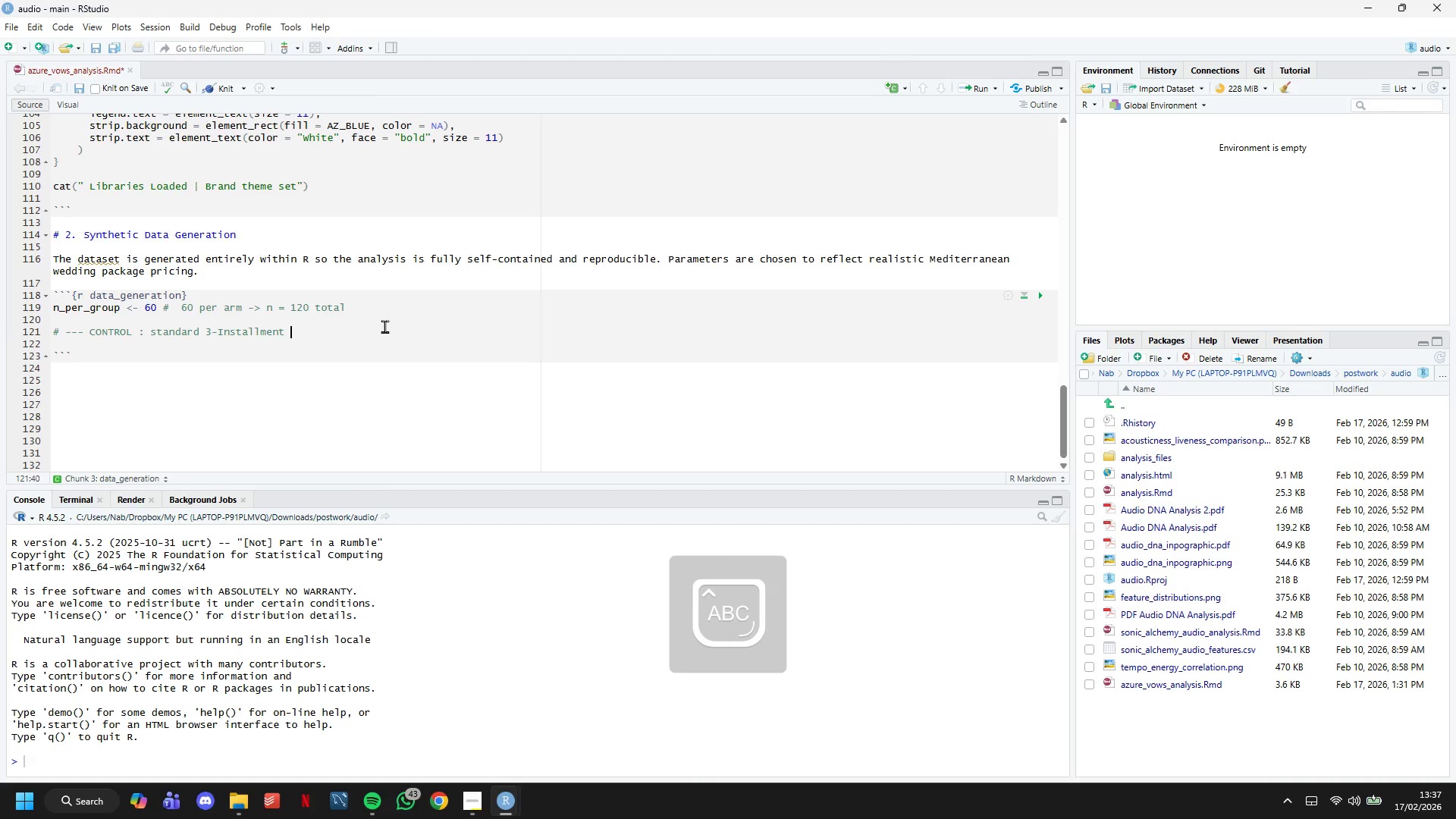 
scroll: coordinate [384, 326], scroll_direction: down, amount: 9.0
 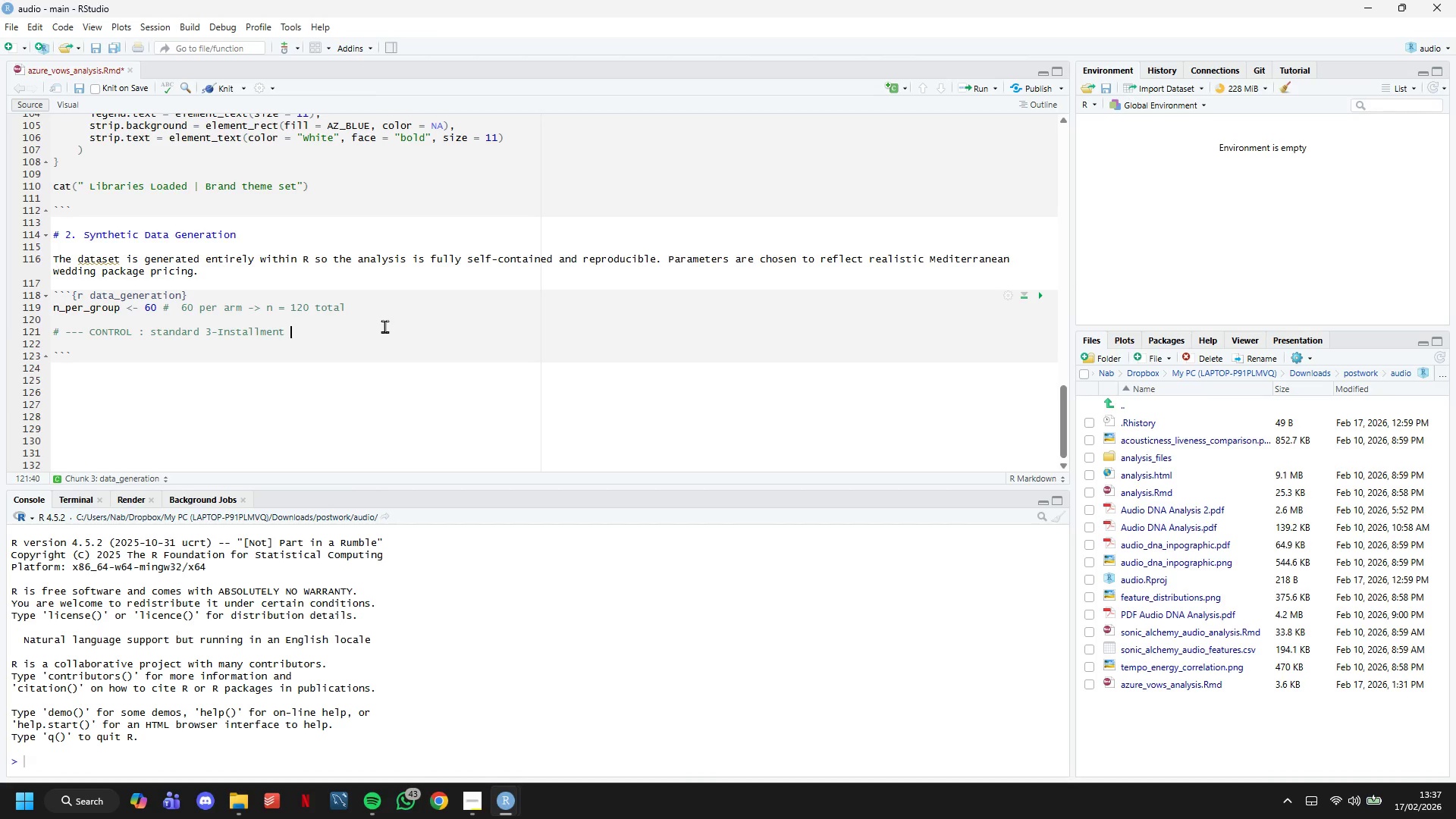 
type(Pan)
key(Backspace)
key(Backspace)
type(lan )
 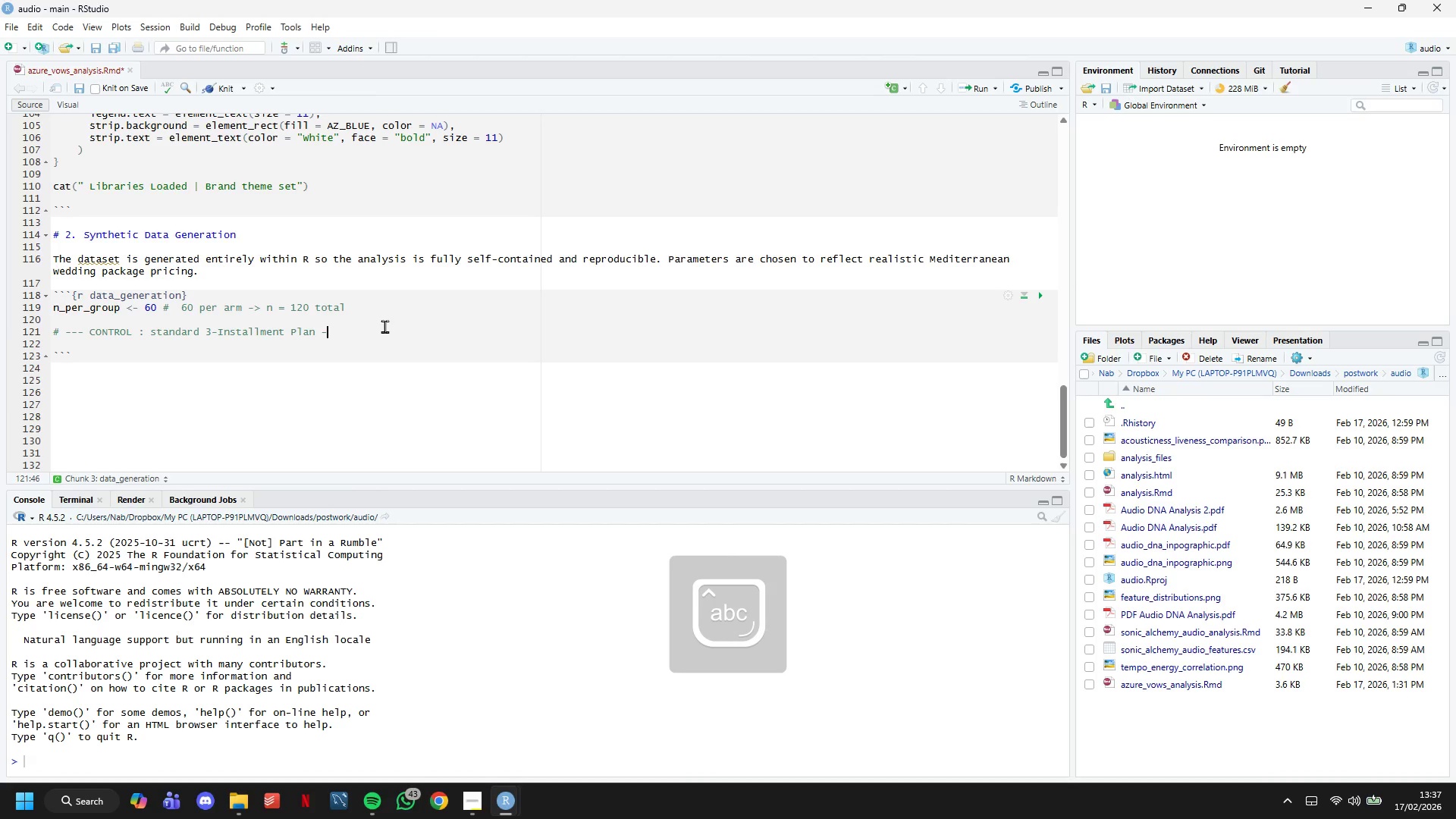 
hold_key(key=Minus, duration=1.47)
 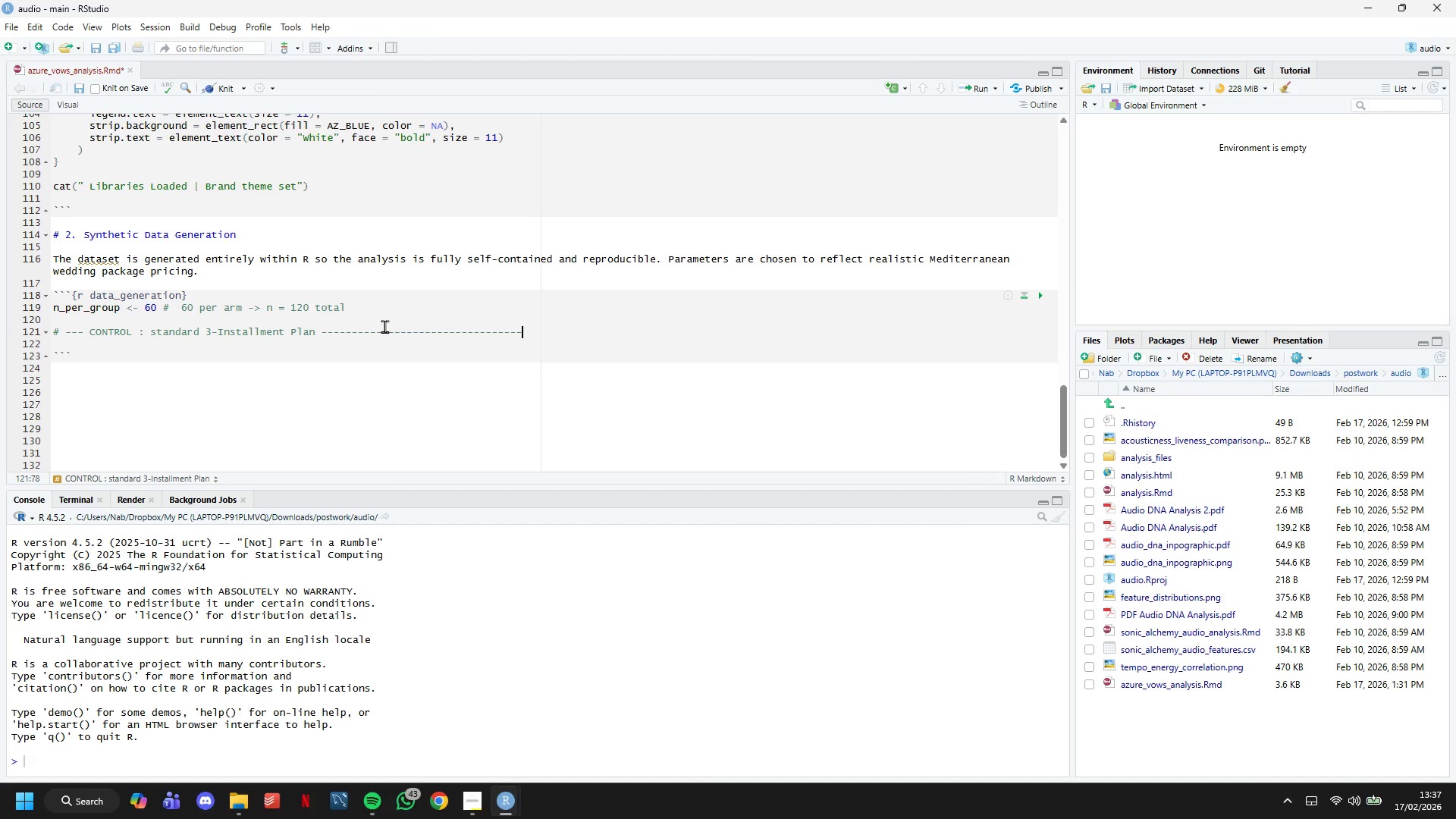 
key(Enter)
 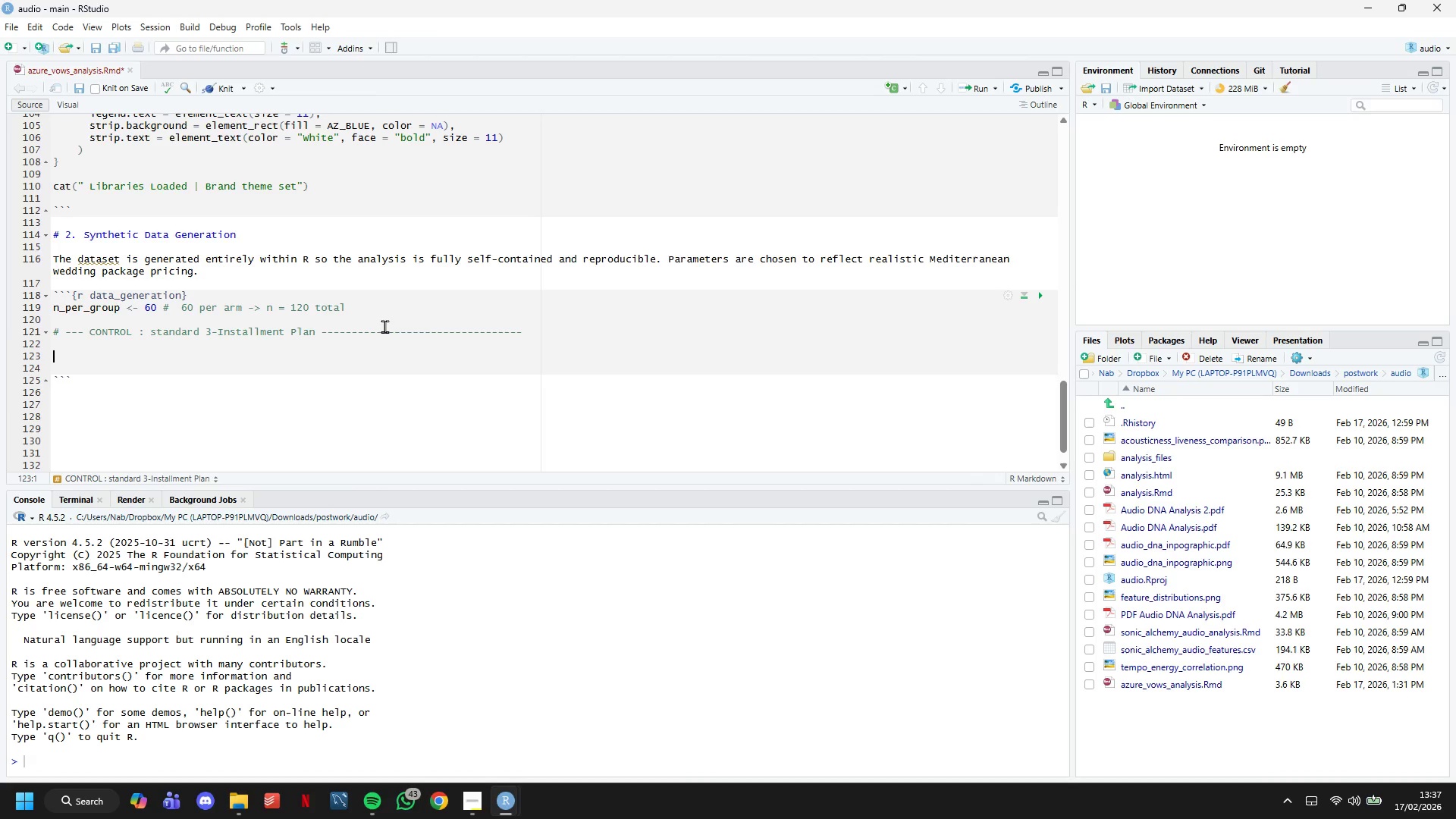 
key(Enter)
 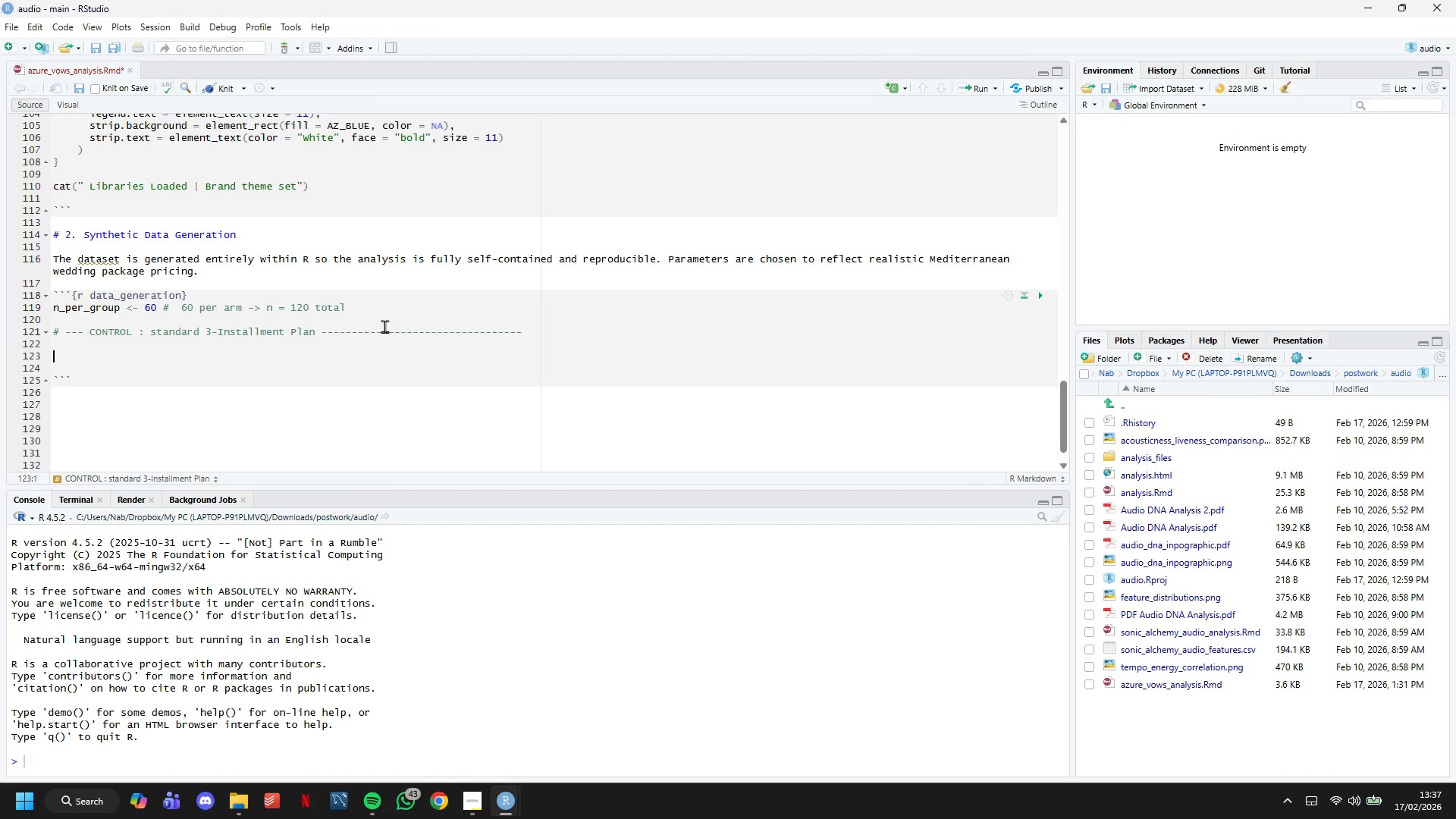 
key(Backspace)
type(# Full )
 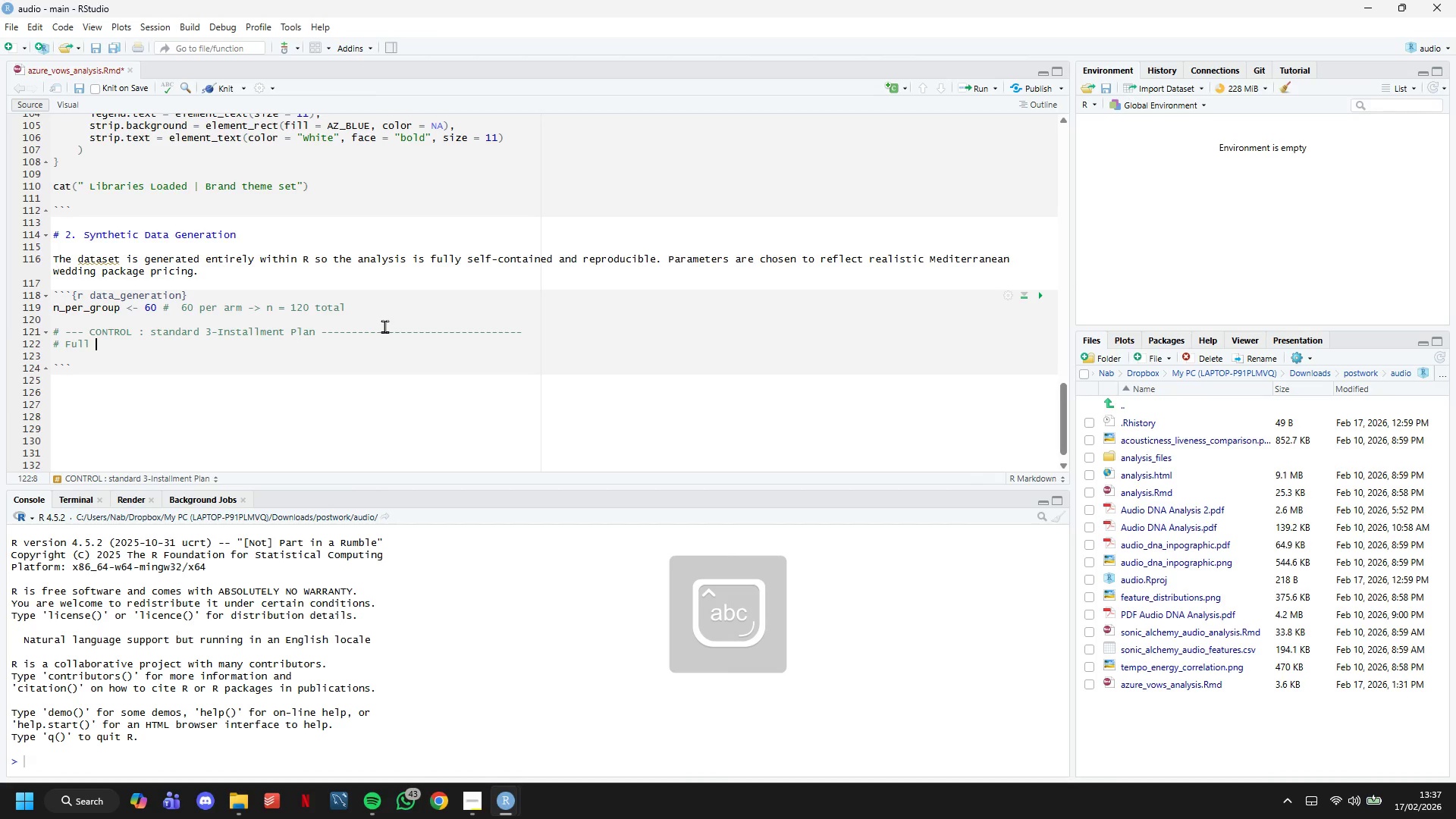 
wait(10.92)
 